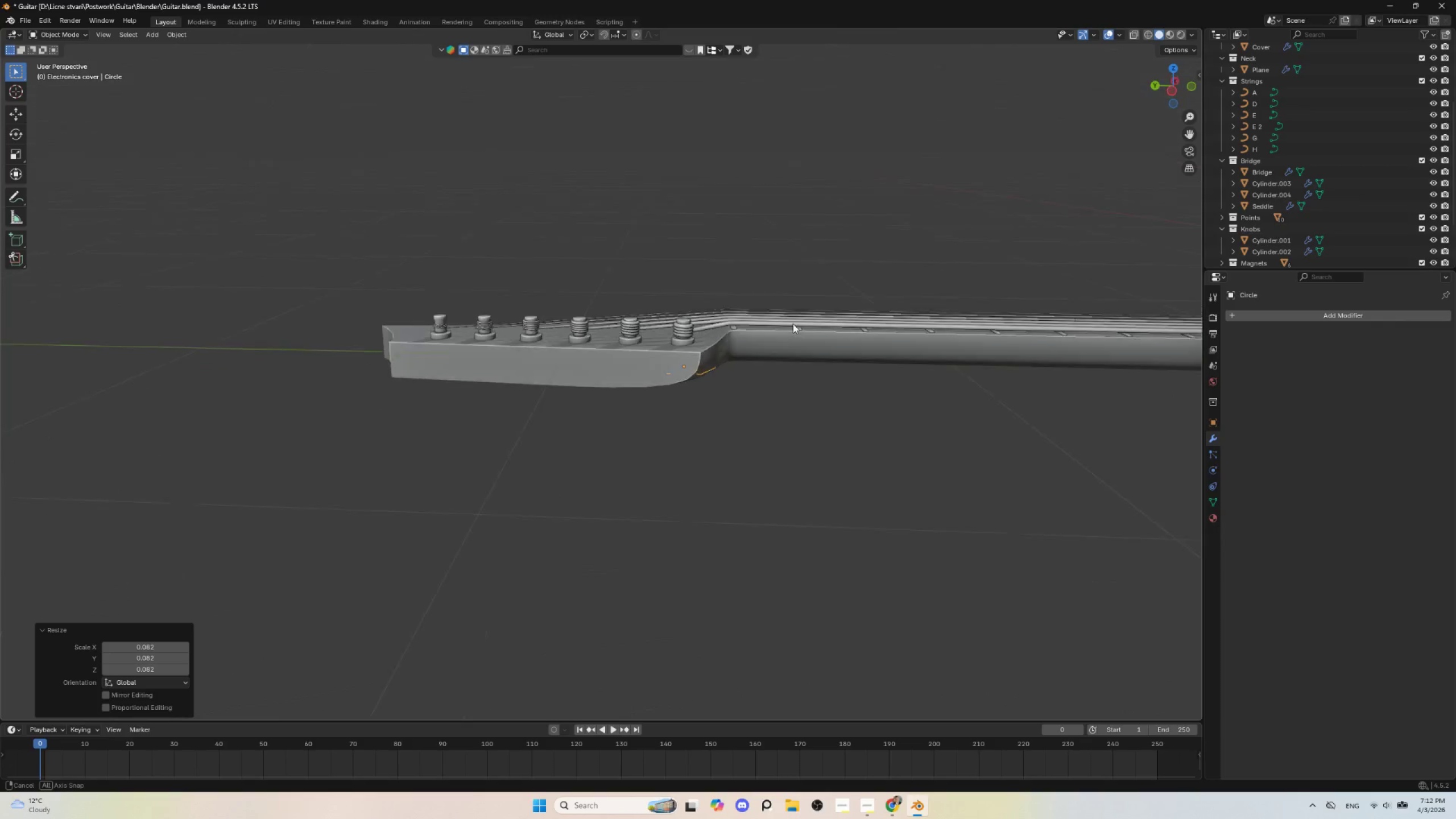 
hold_key(key=AltLeft, duration=0.33)
 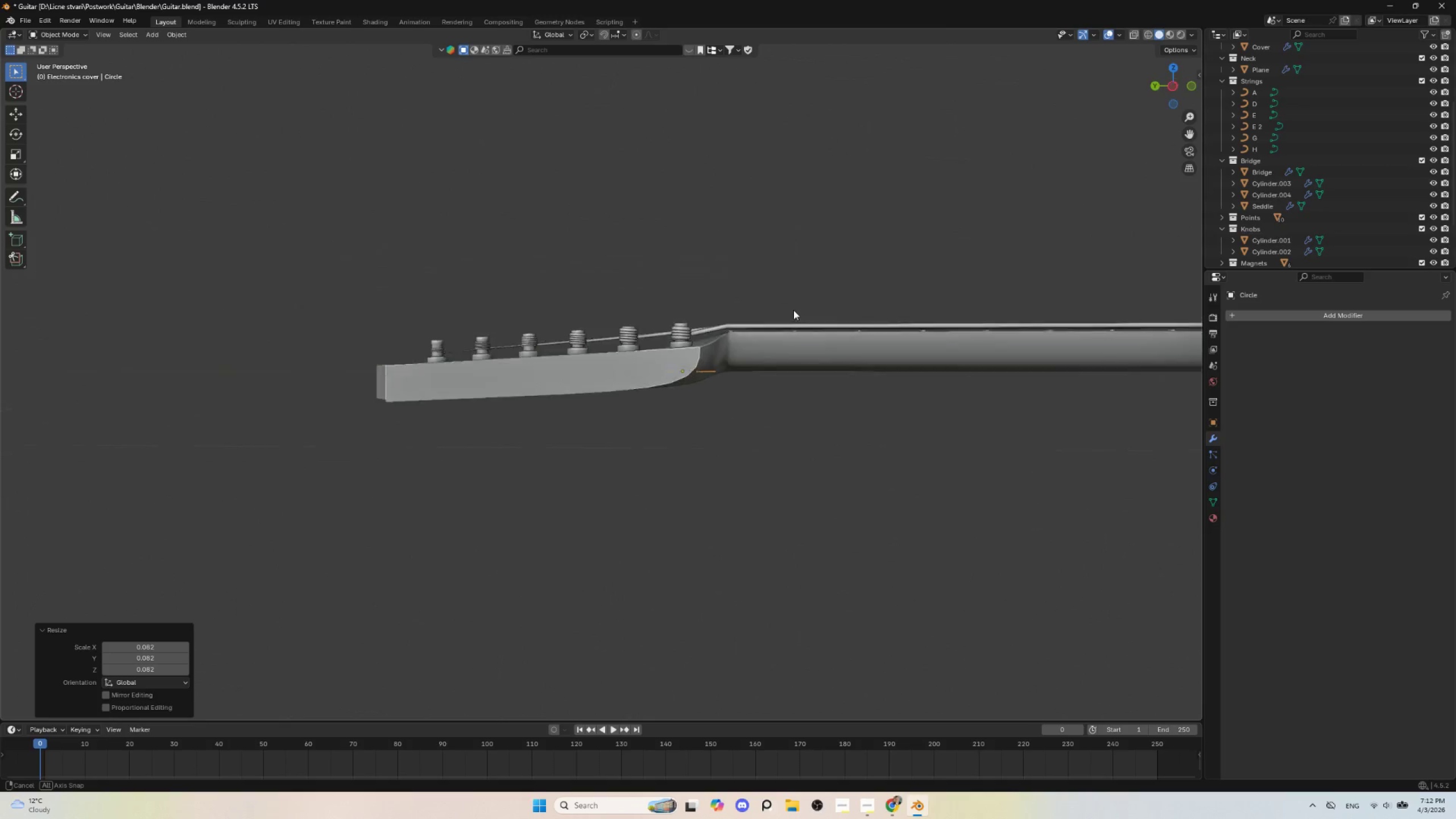 
hold_key(key=AltLeft, duration=0.42)
 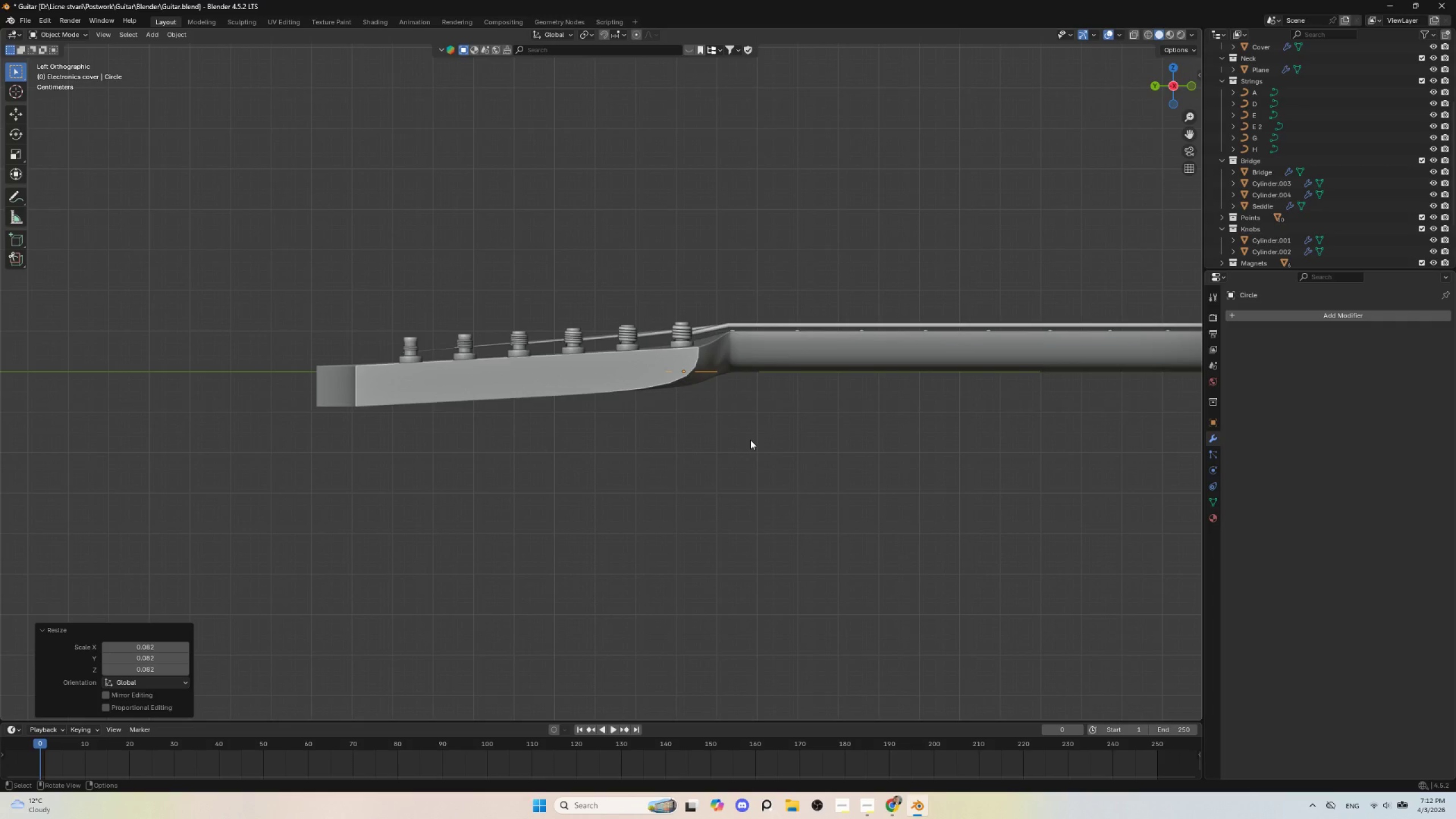 
type(gz)
 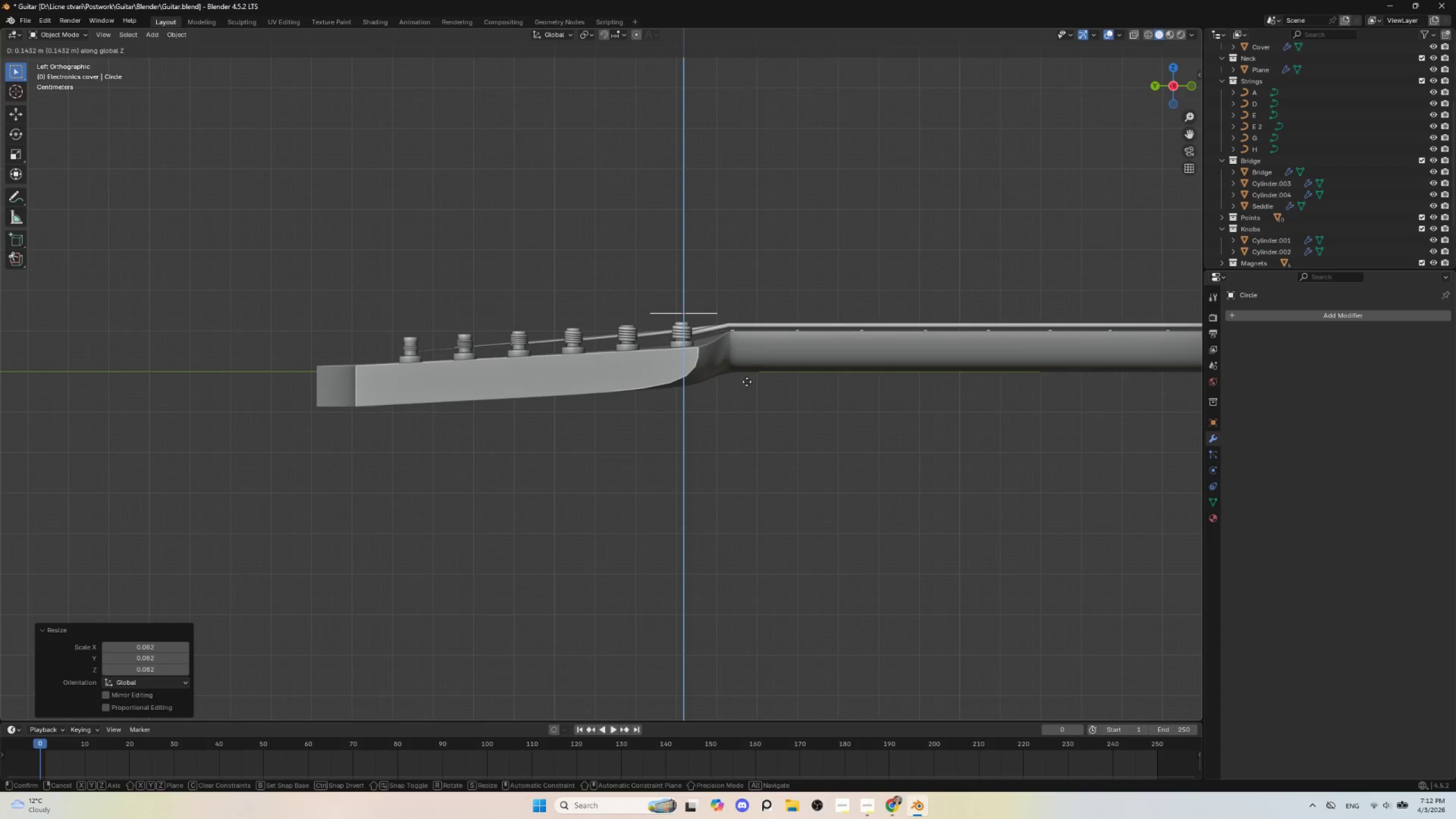 
left_click([747, 382])
 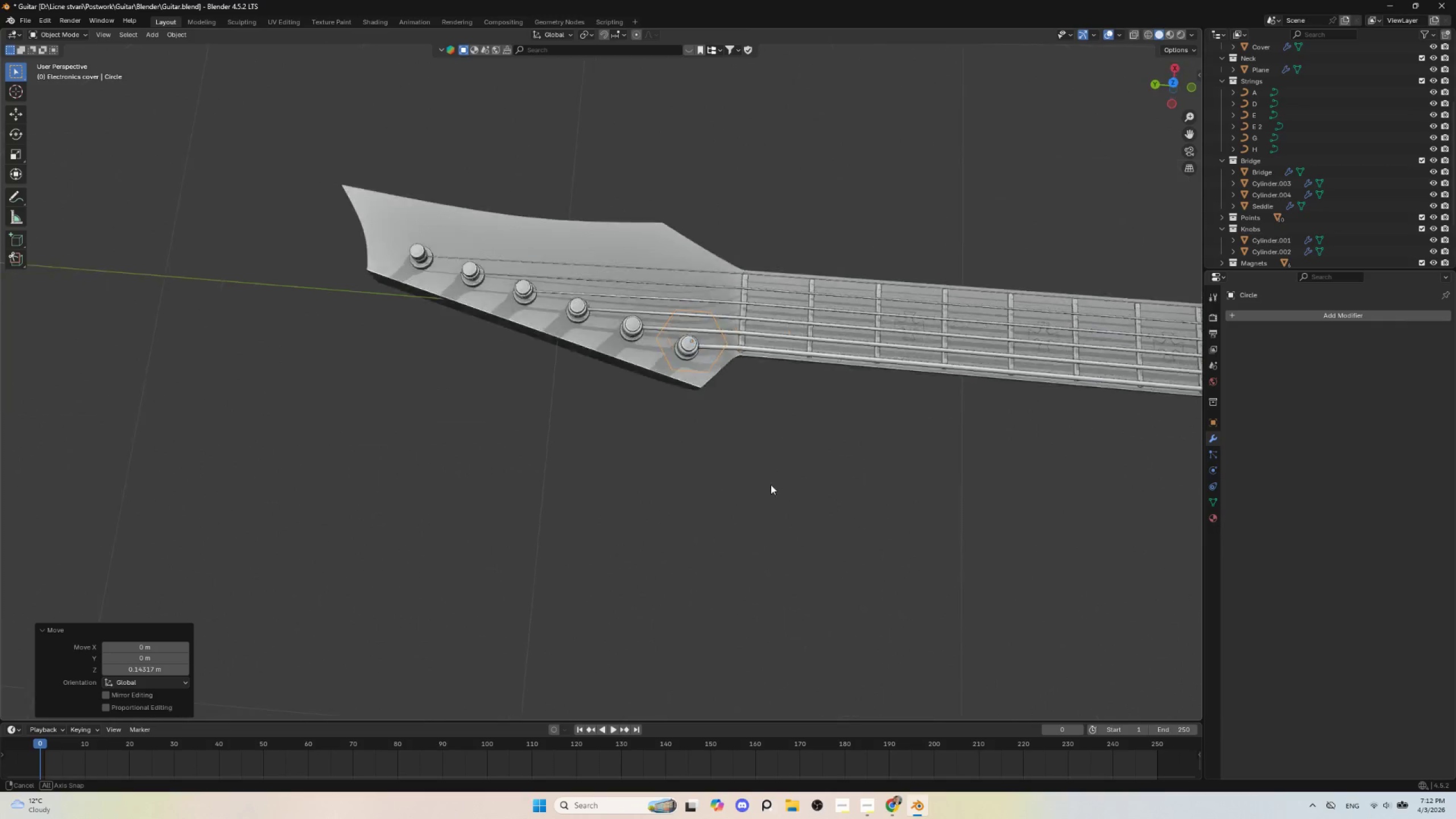 
hold_key(key=AltLeft, duration=0.39)
 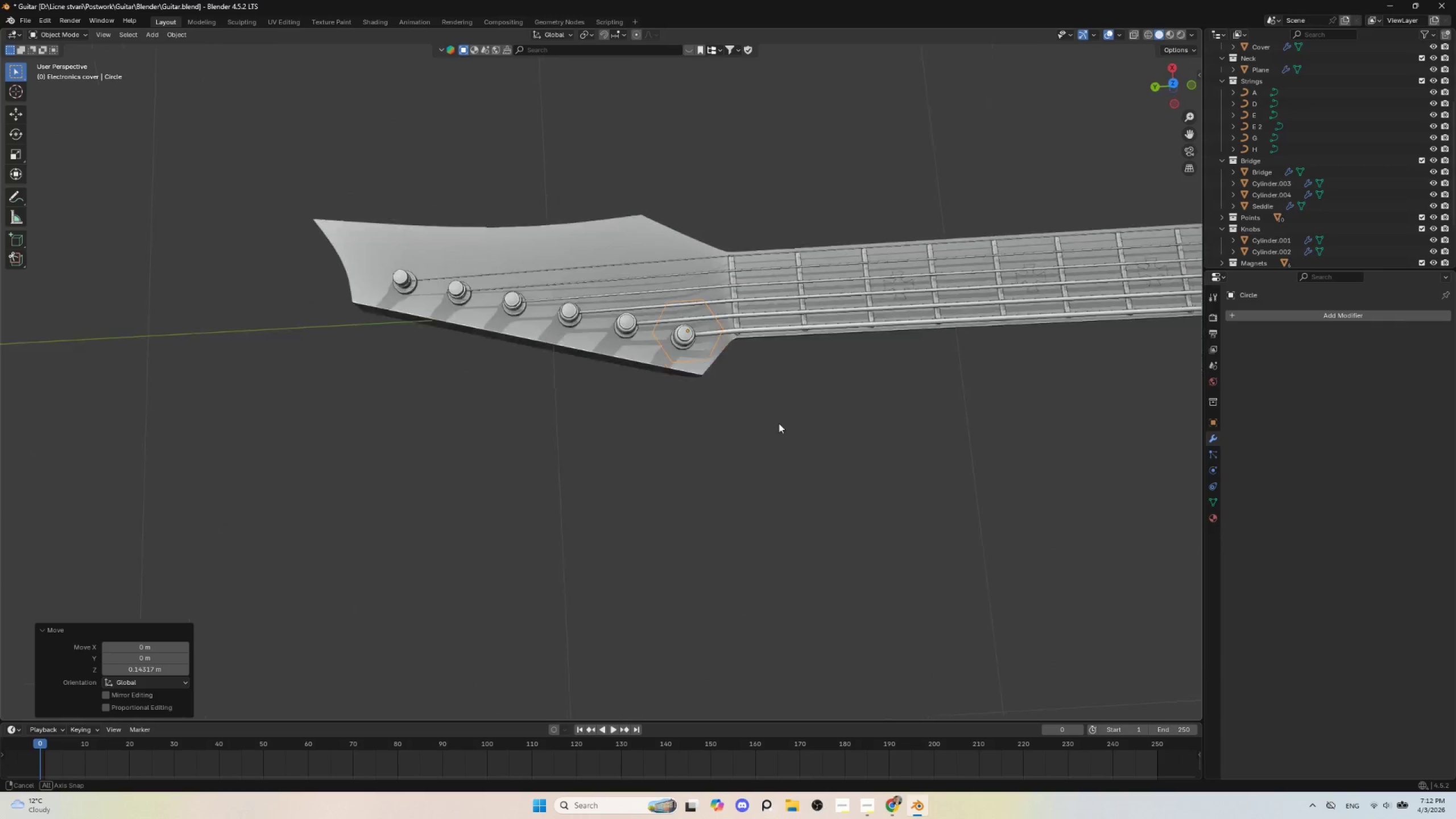 
hold_key(key=AltLeft, duration=0.47)
 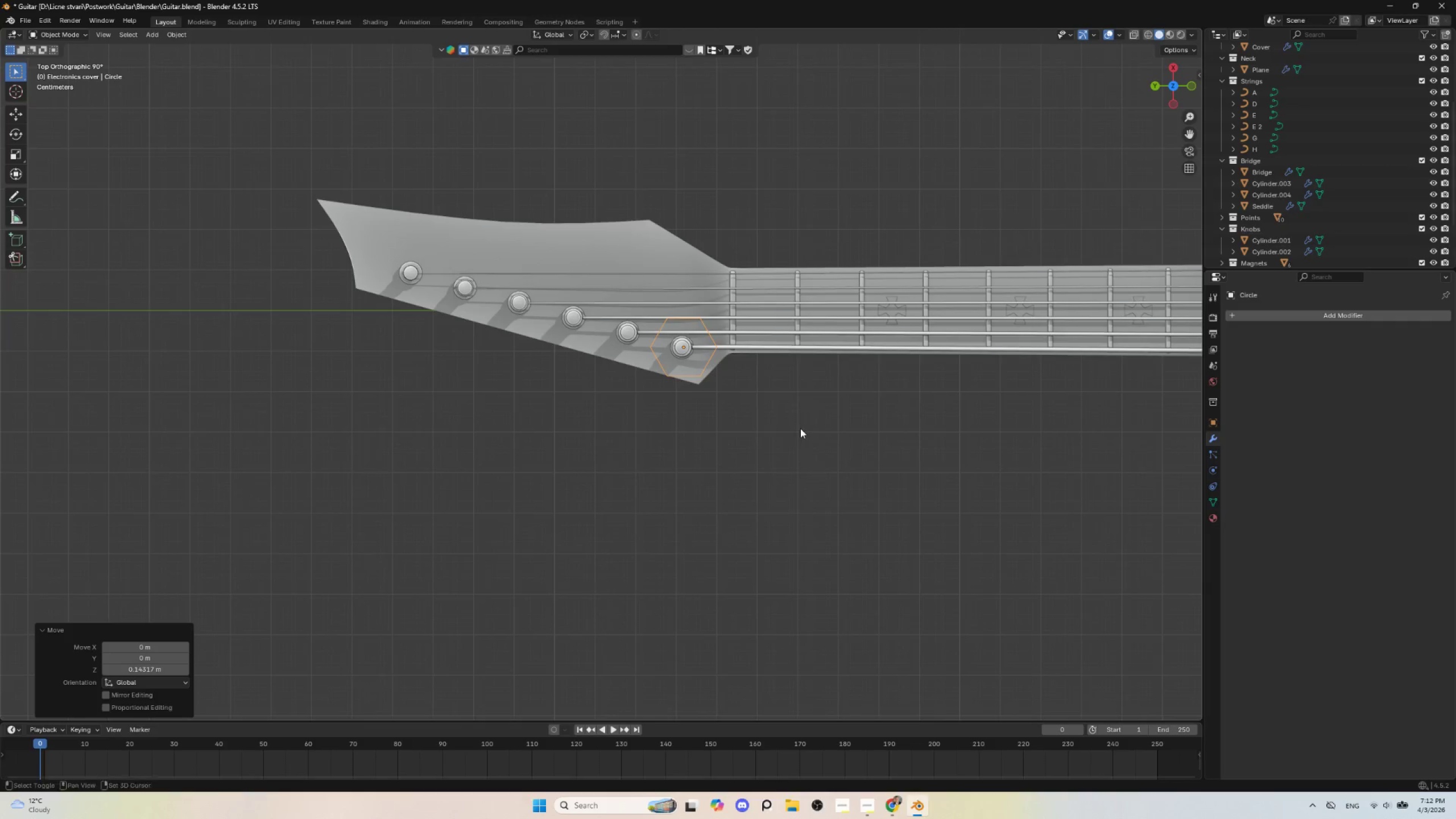 
hold_key(key=ShiftLeft, duration=0.39)
 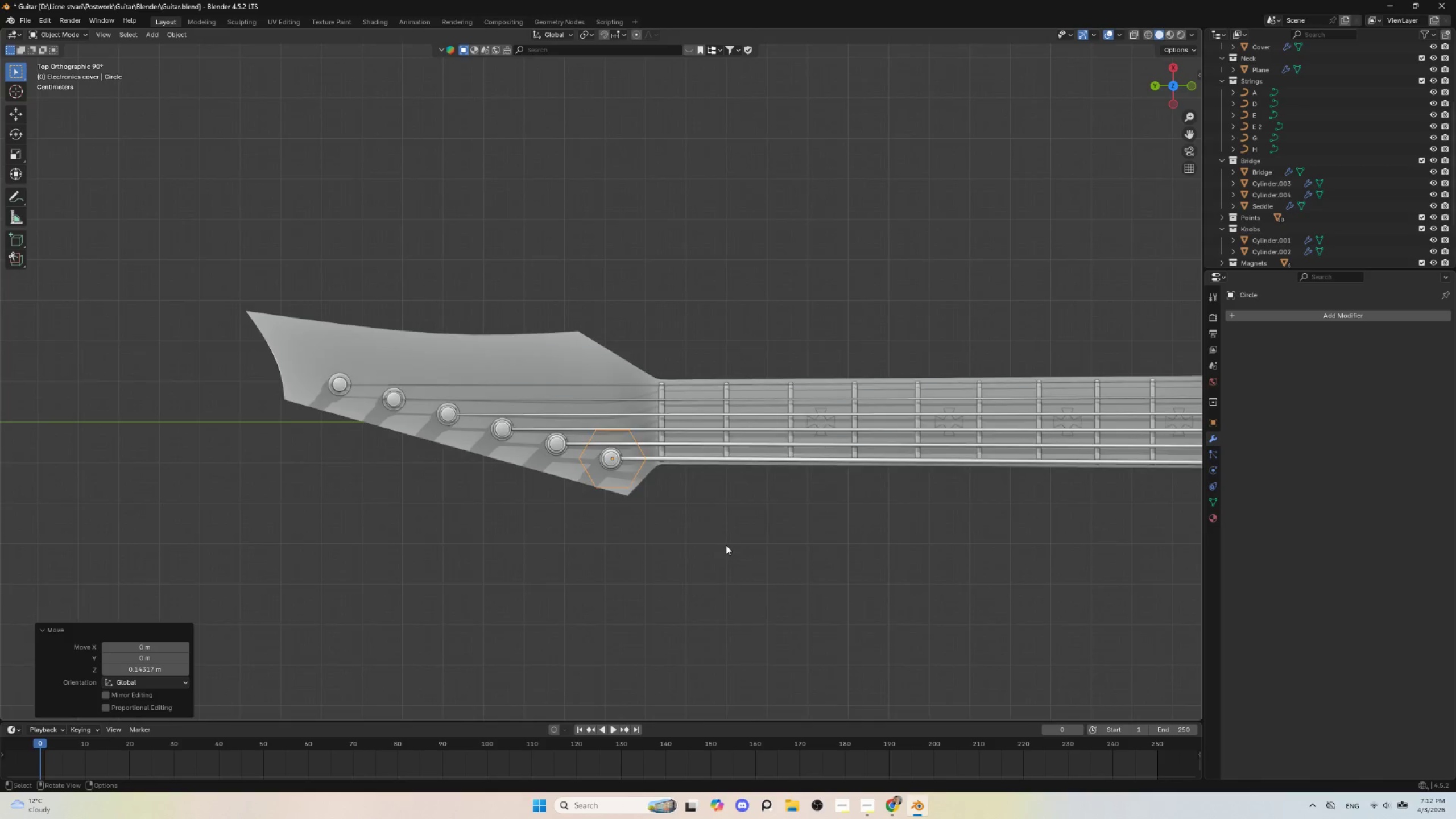 
scroll: coordinate [727, 544], scroll_direction: up, amount: 2.0
 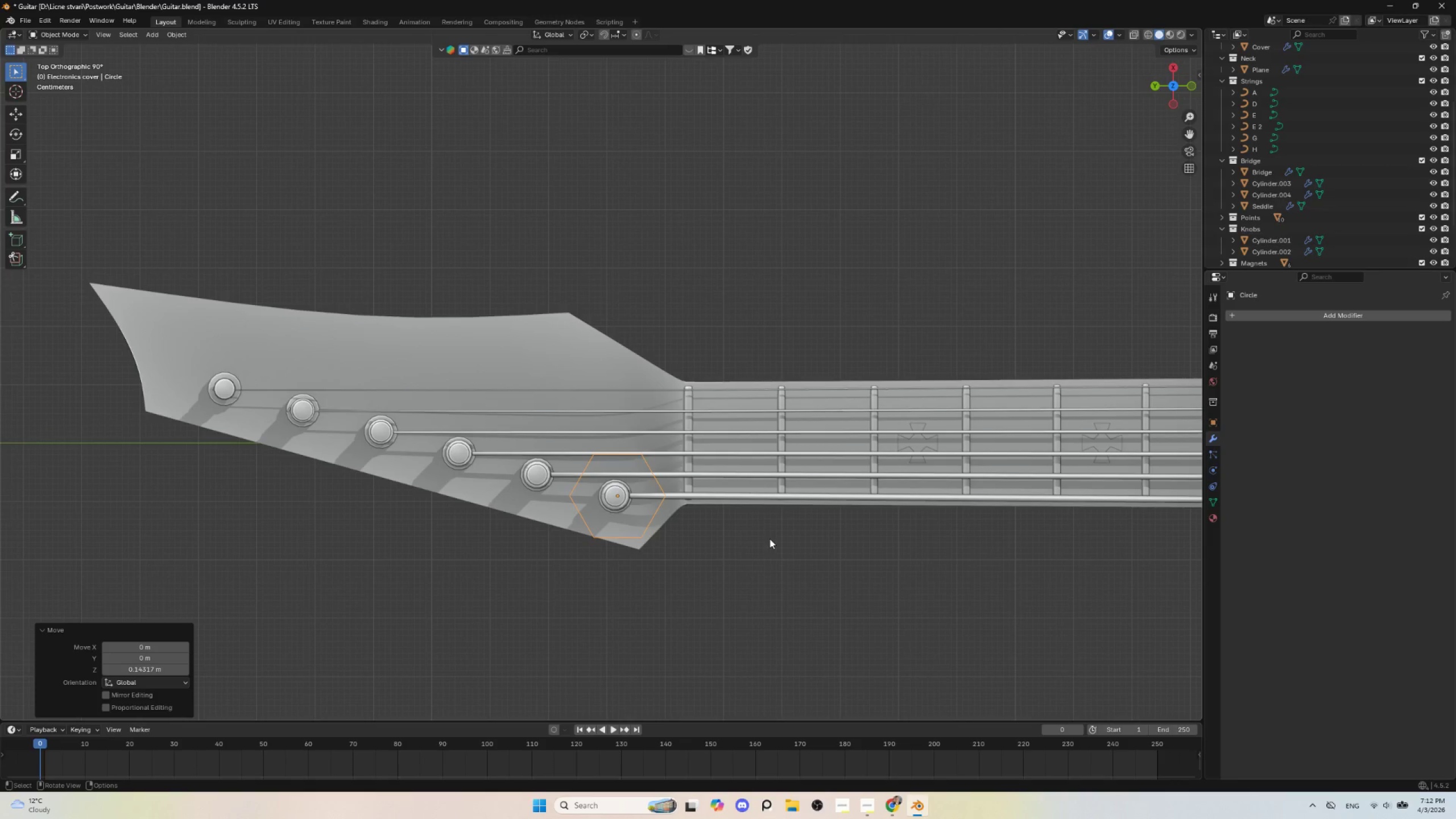 
key(G)
 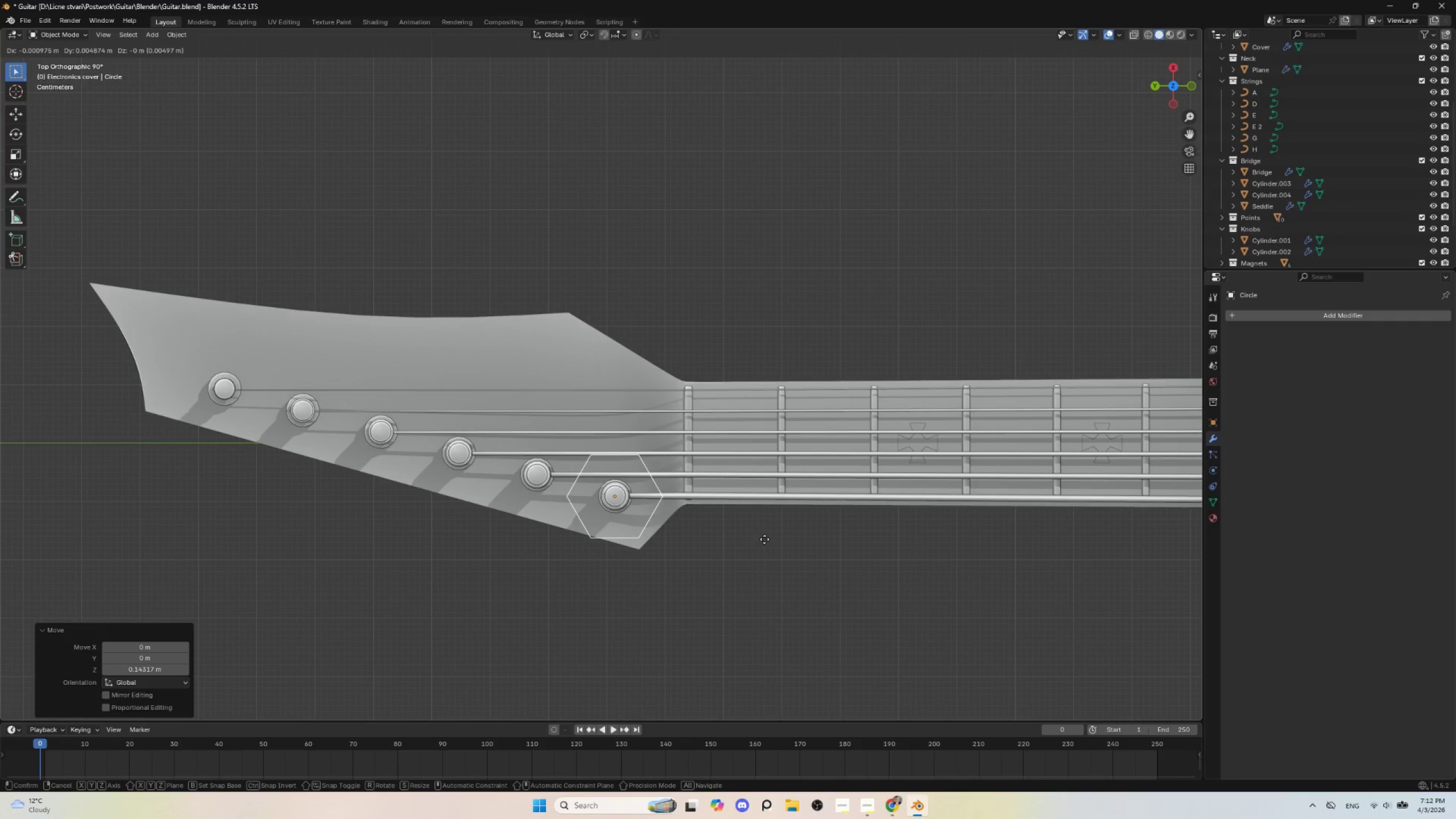 
left_click([764, 539])
 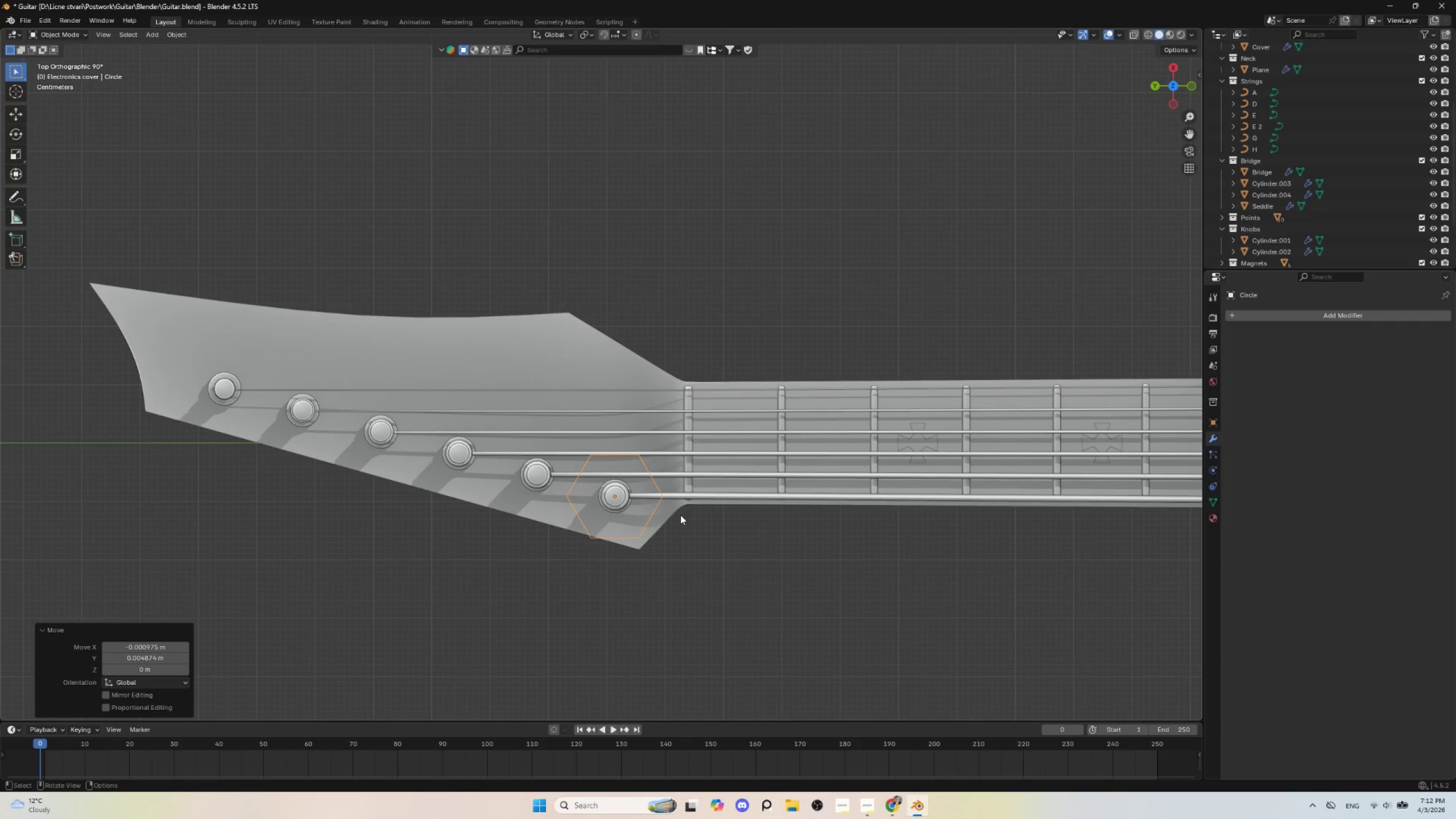 
key(Tab)
 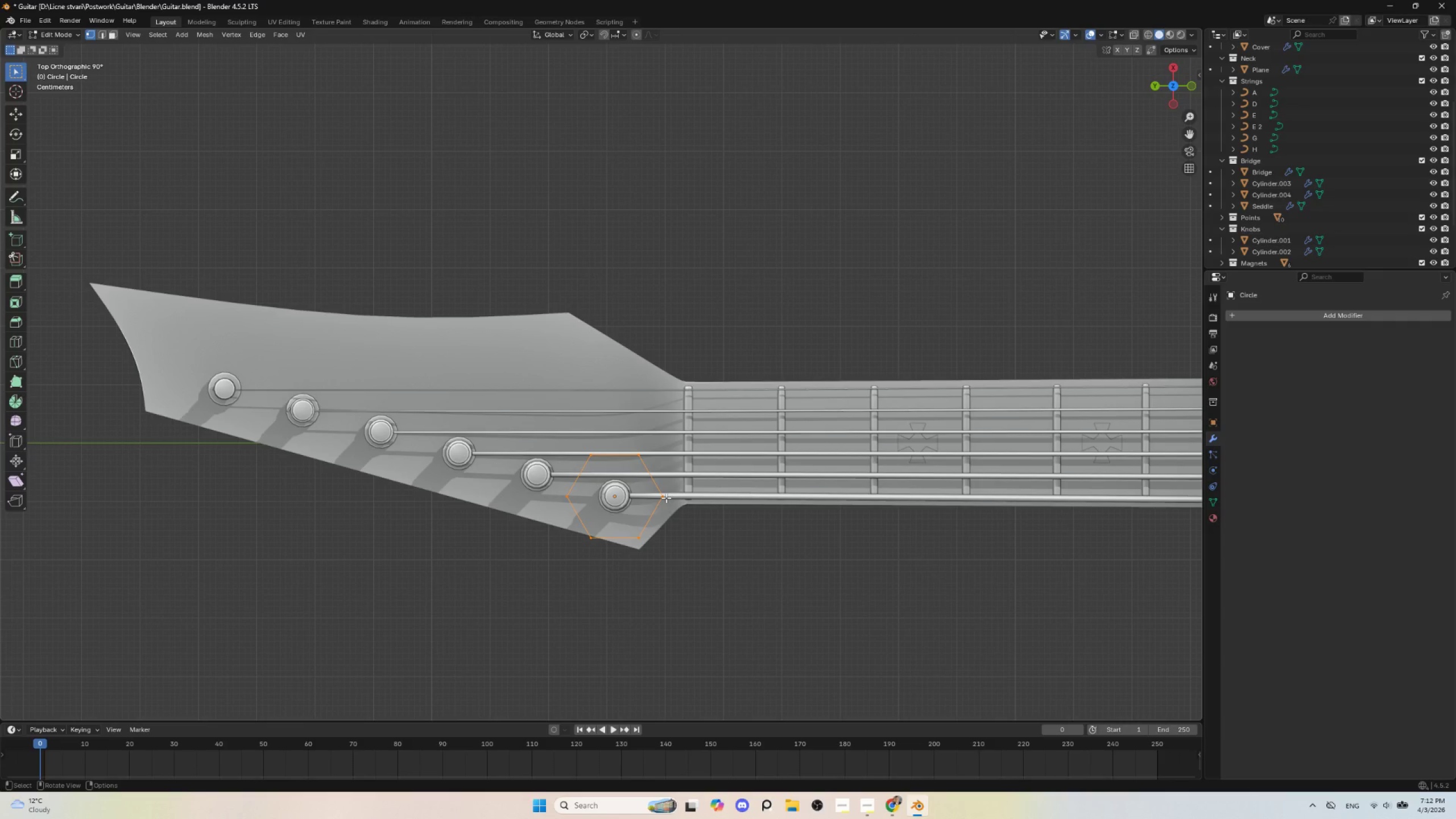 
key(F)
 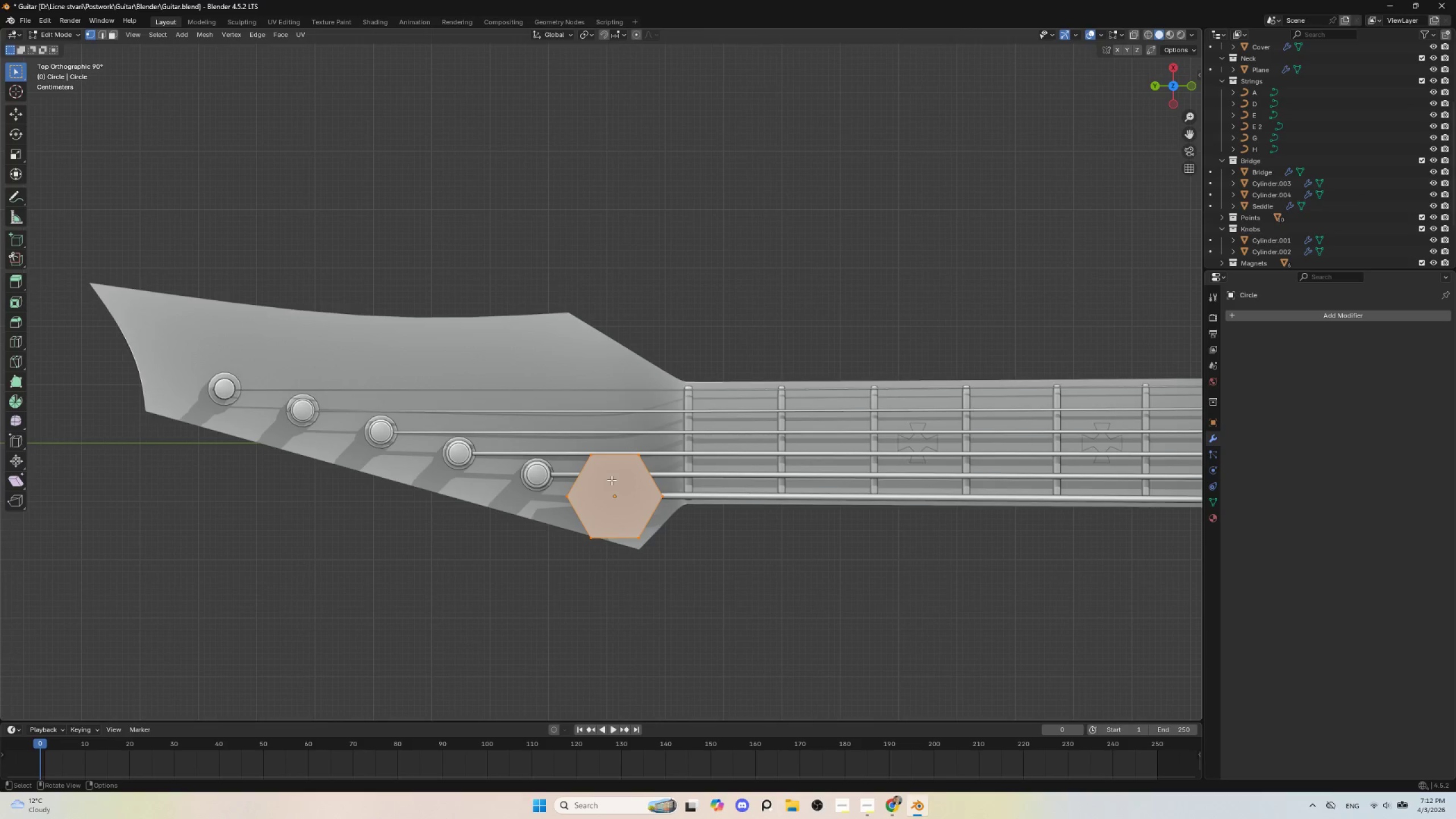 
wait(7.58)
 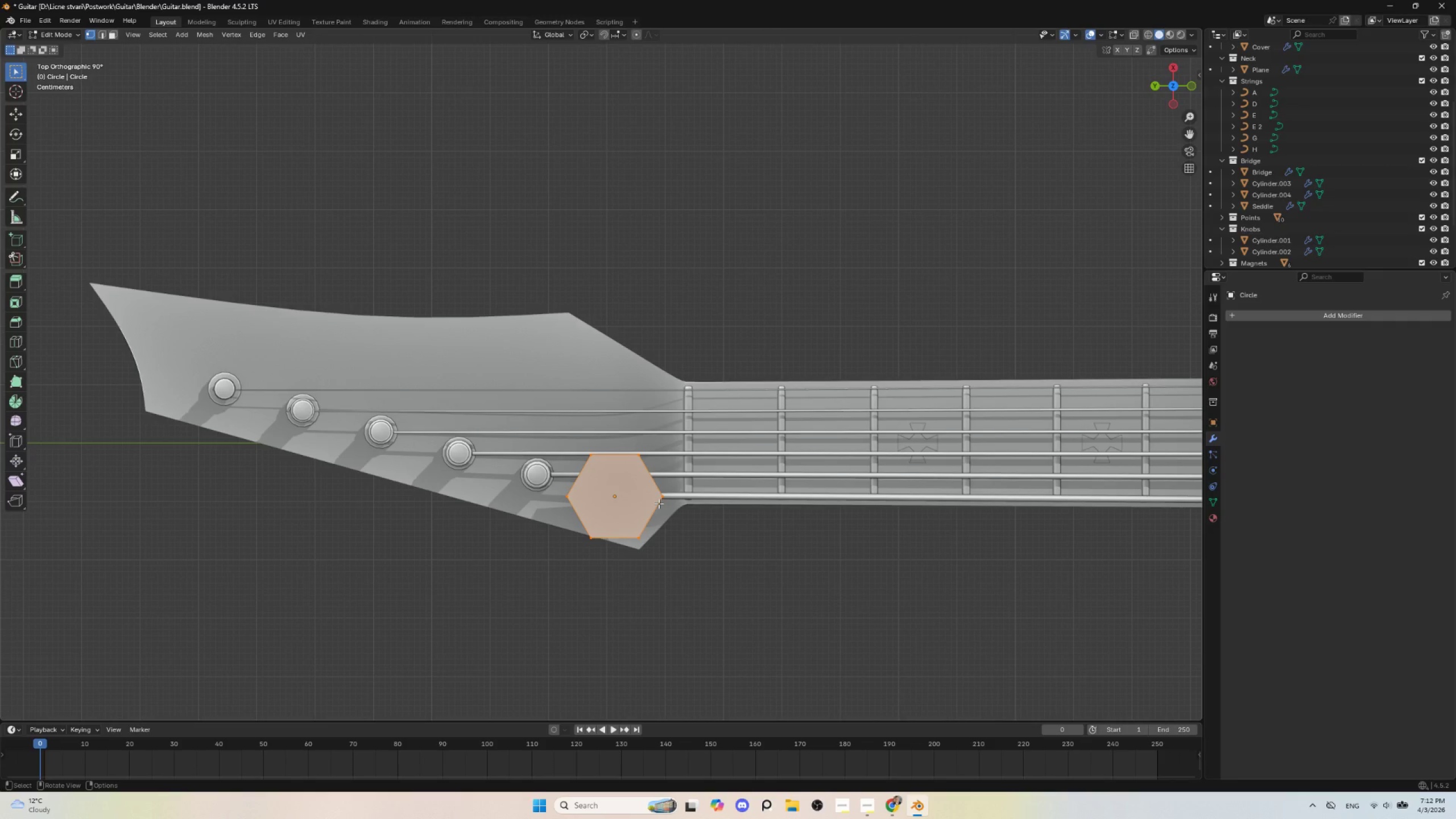 
key(I)
 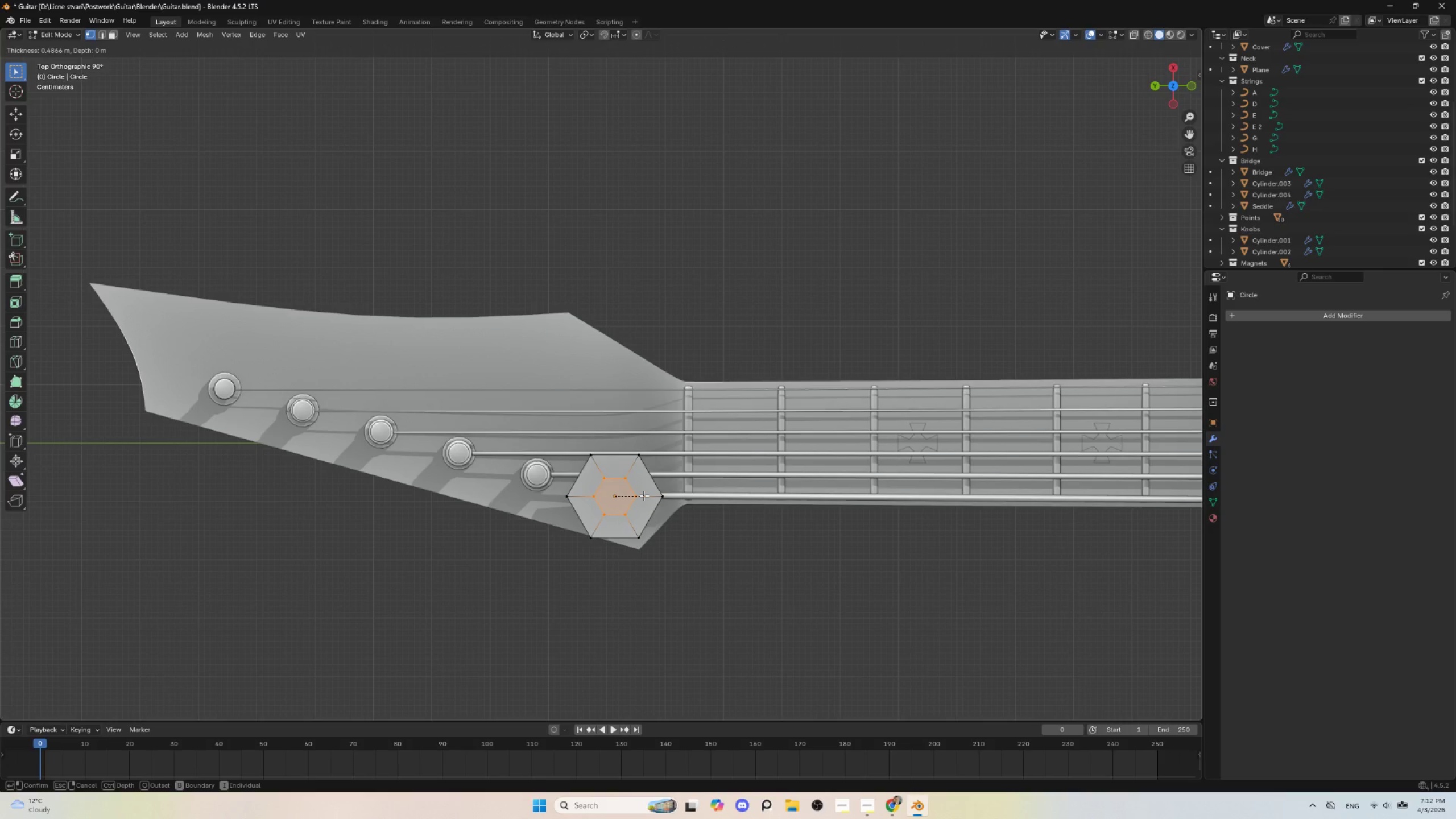 
left_click([644, 495])
 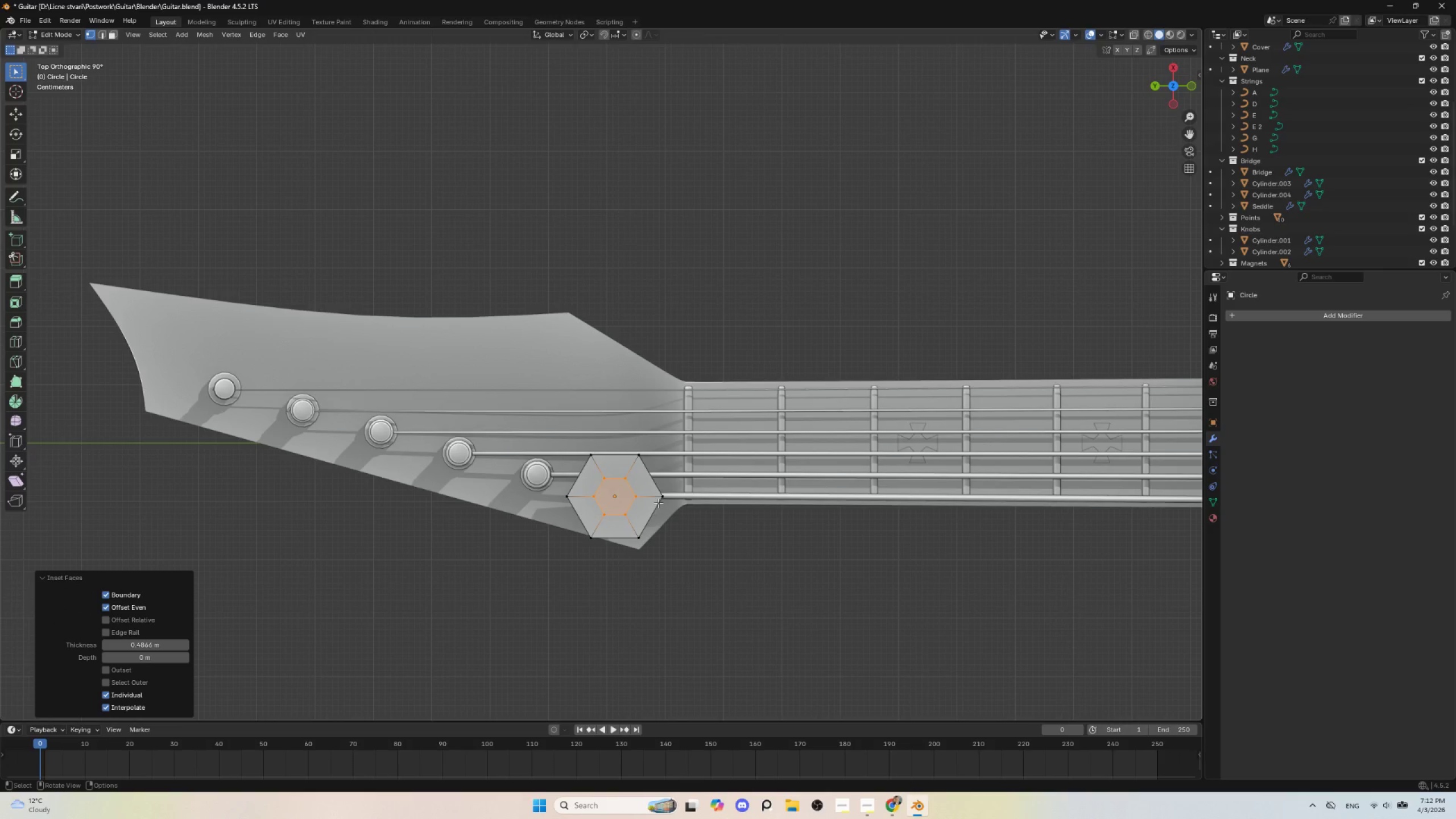 
key(Control+ControlLeft)
 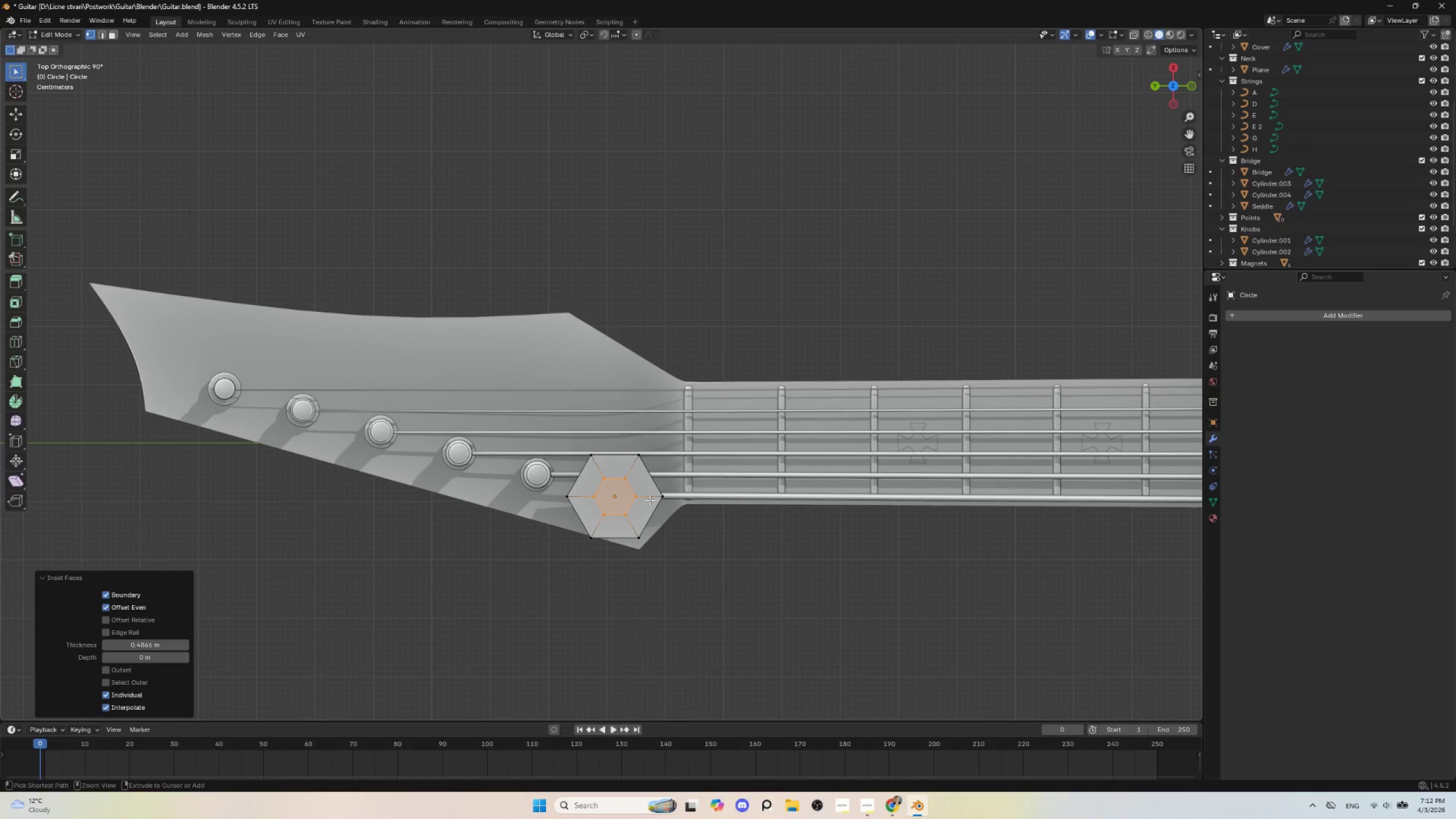 
key(Control+Z)
 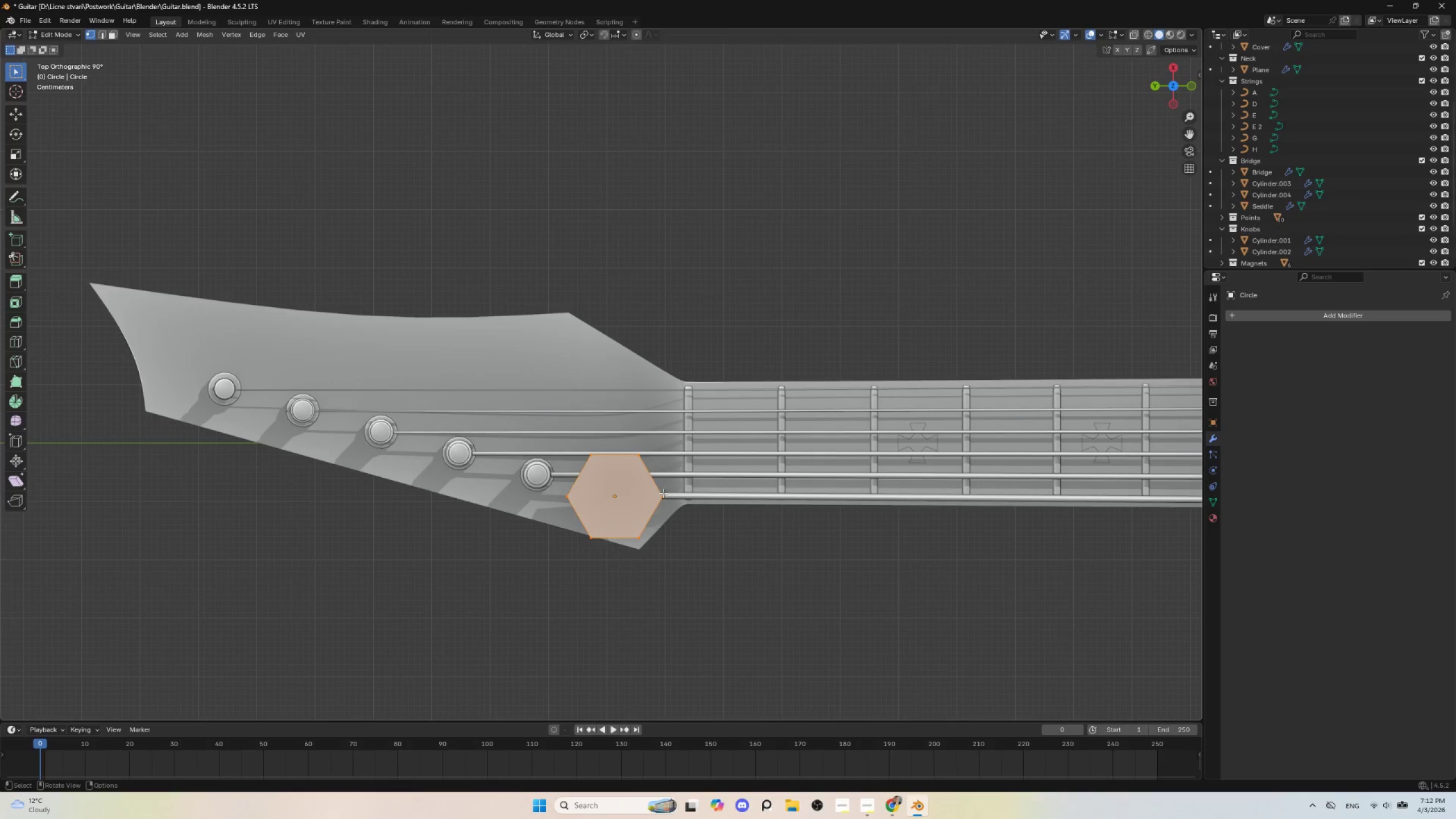 
wait(8.64)
 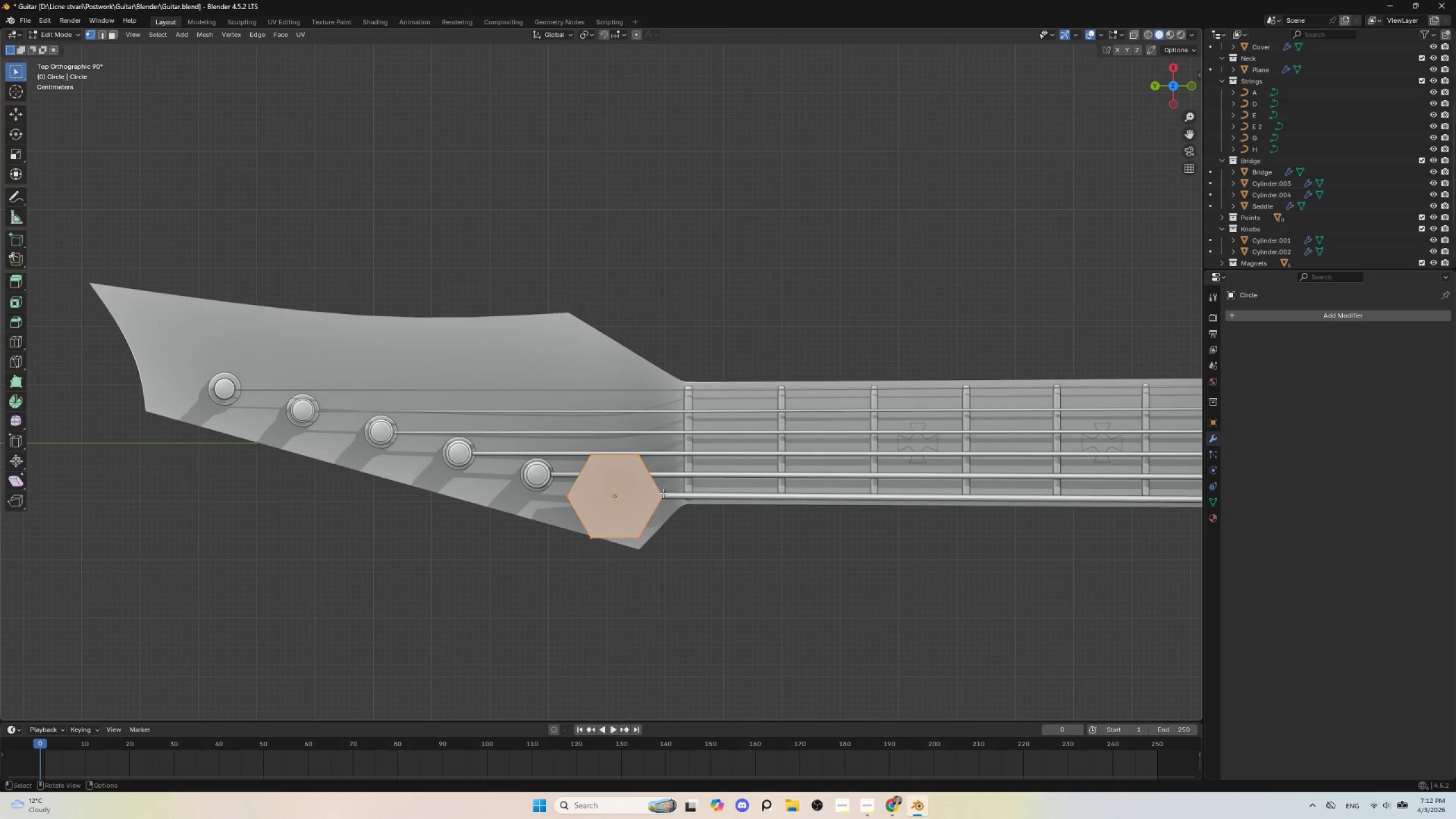 
left_click([576, 499])
 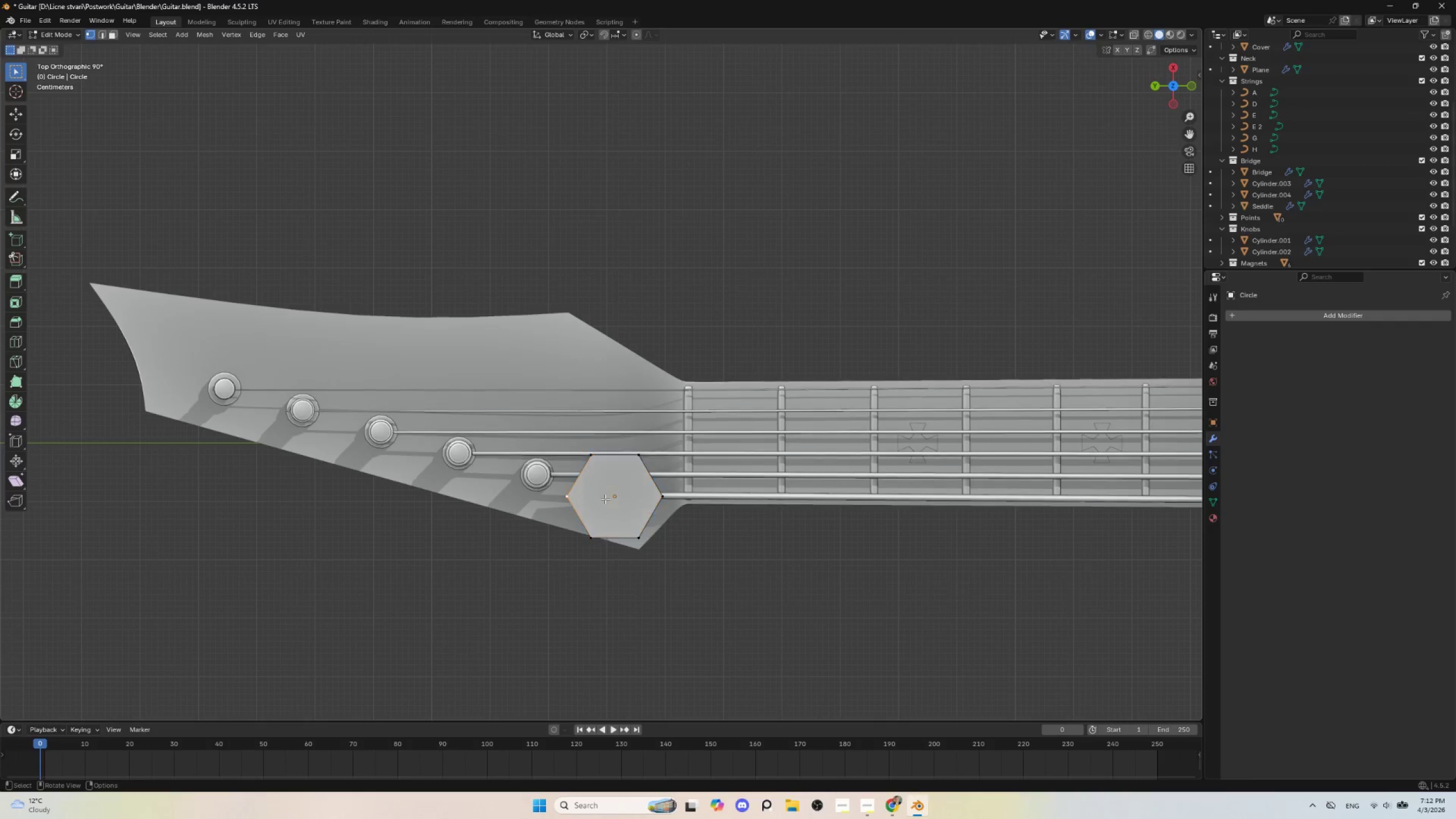 
hold_key(key=ShiftLeft, duration=0.72)
left_click([656, 499])
 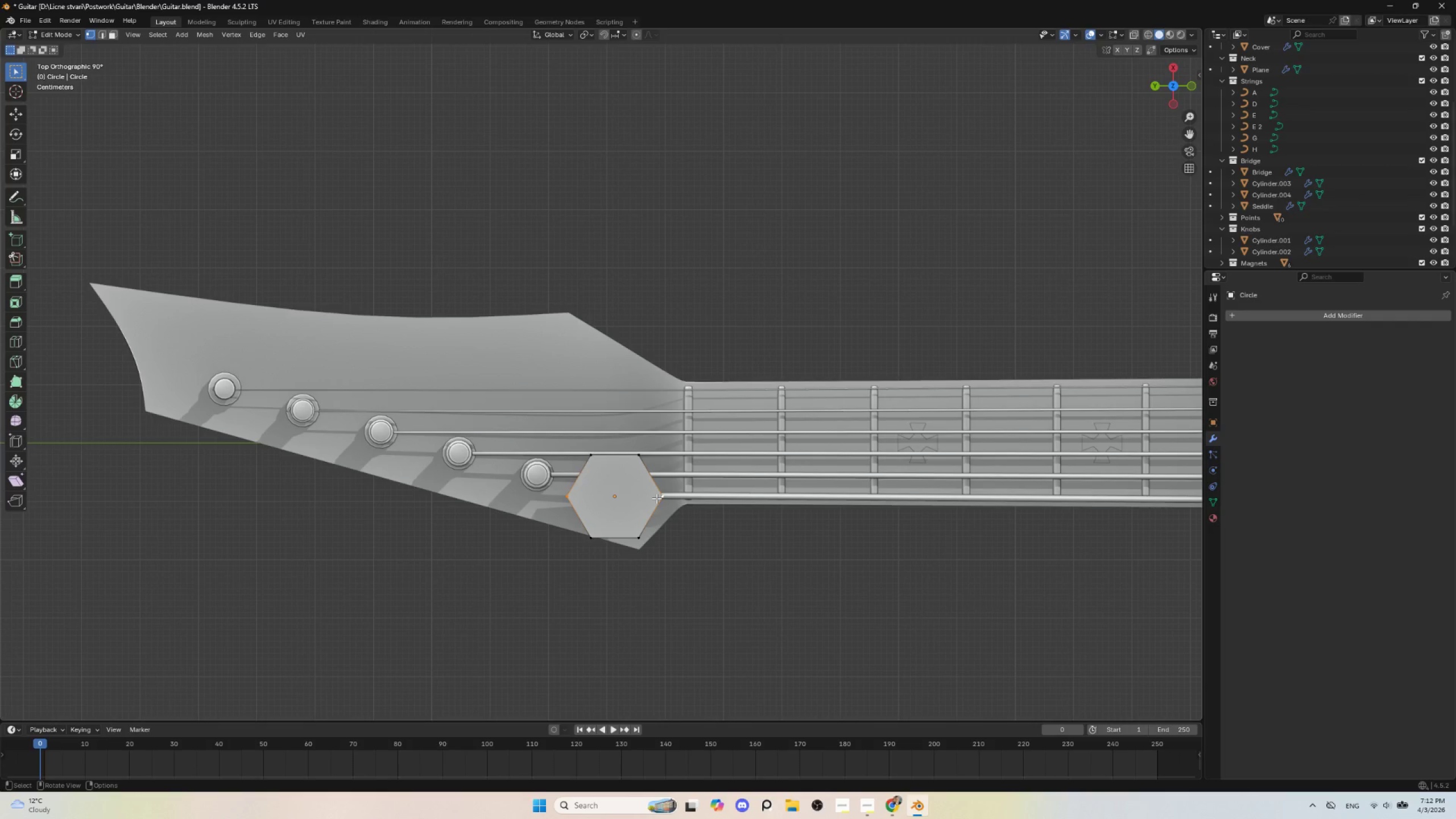 
key(J)
 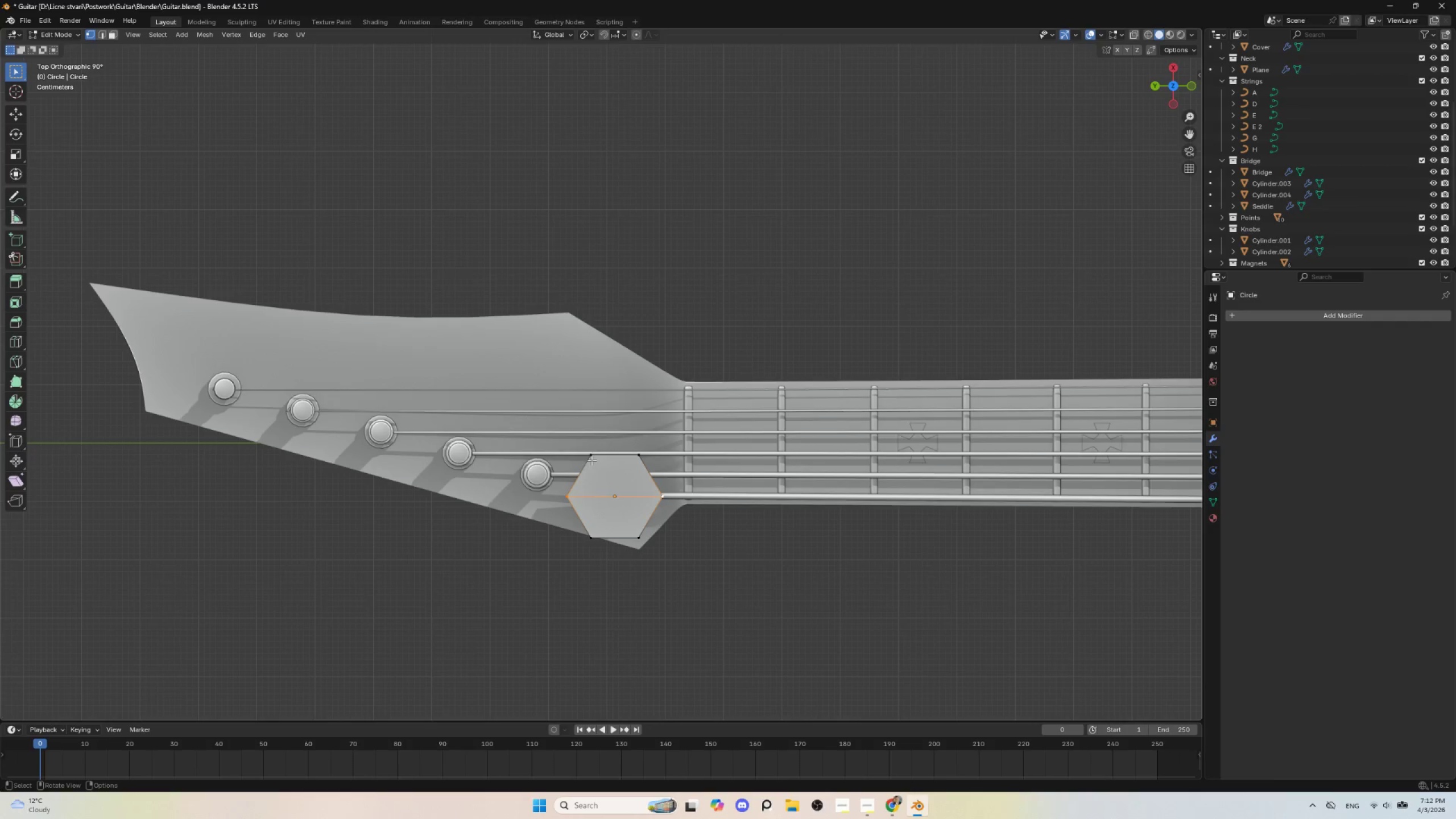 
left_click([591, 458])
 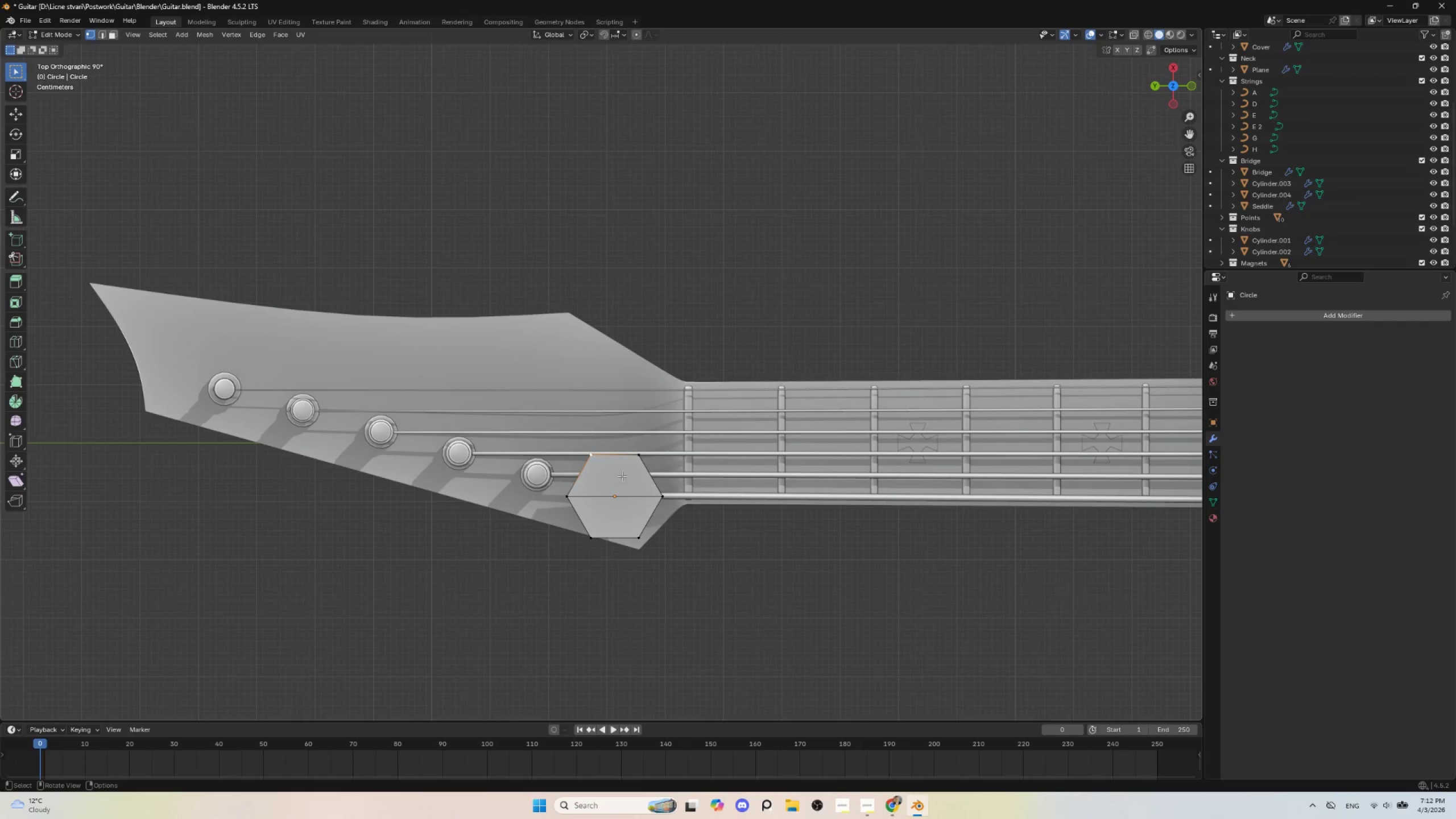 
wait(7.3)
 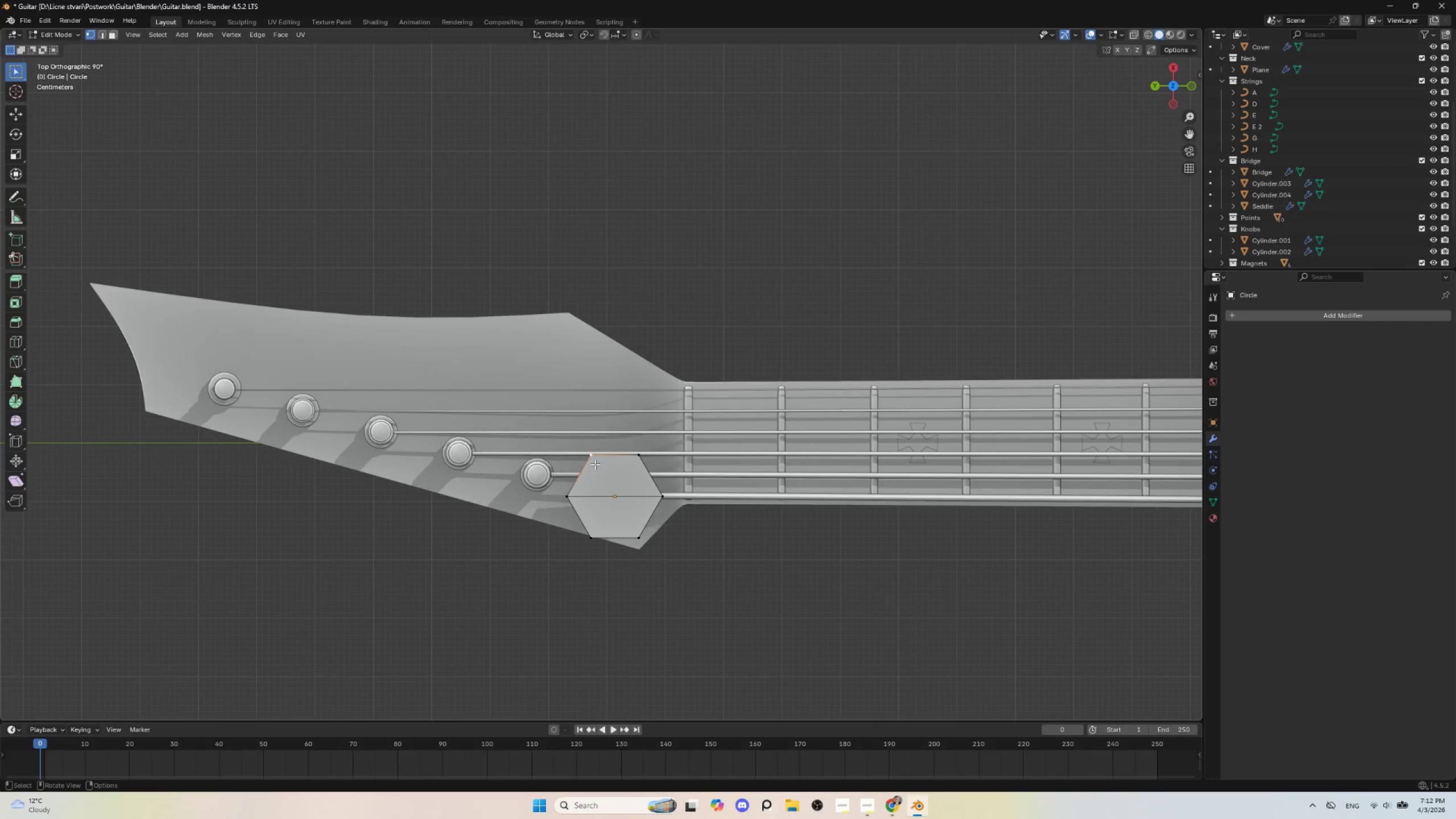 
left_click([113, 33])
 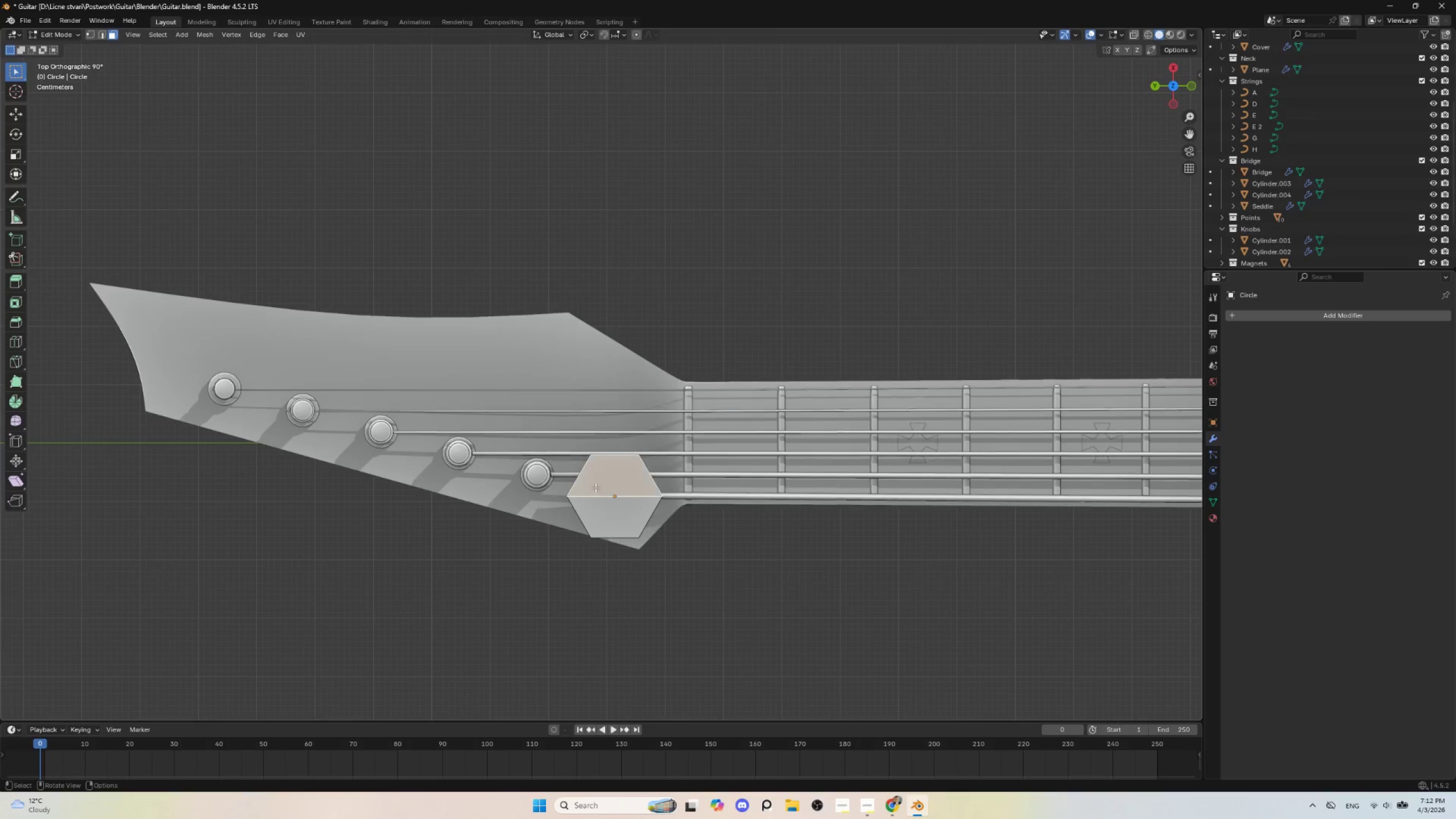 
hold_key(key=ShiftLeft, duration=0.52)
 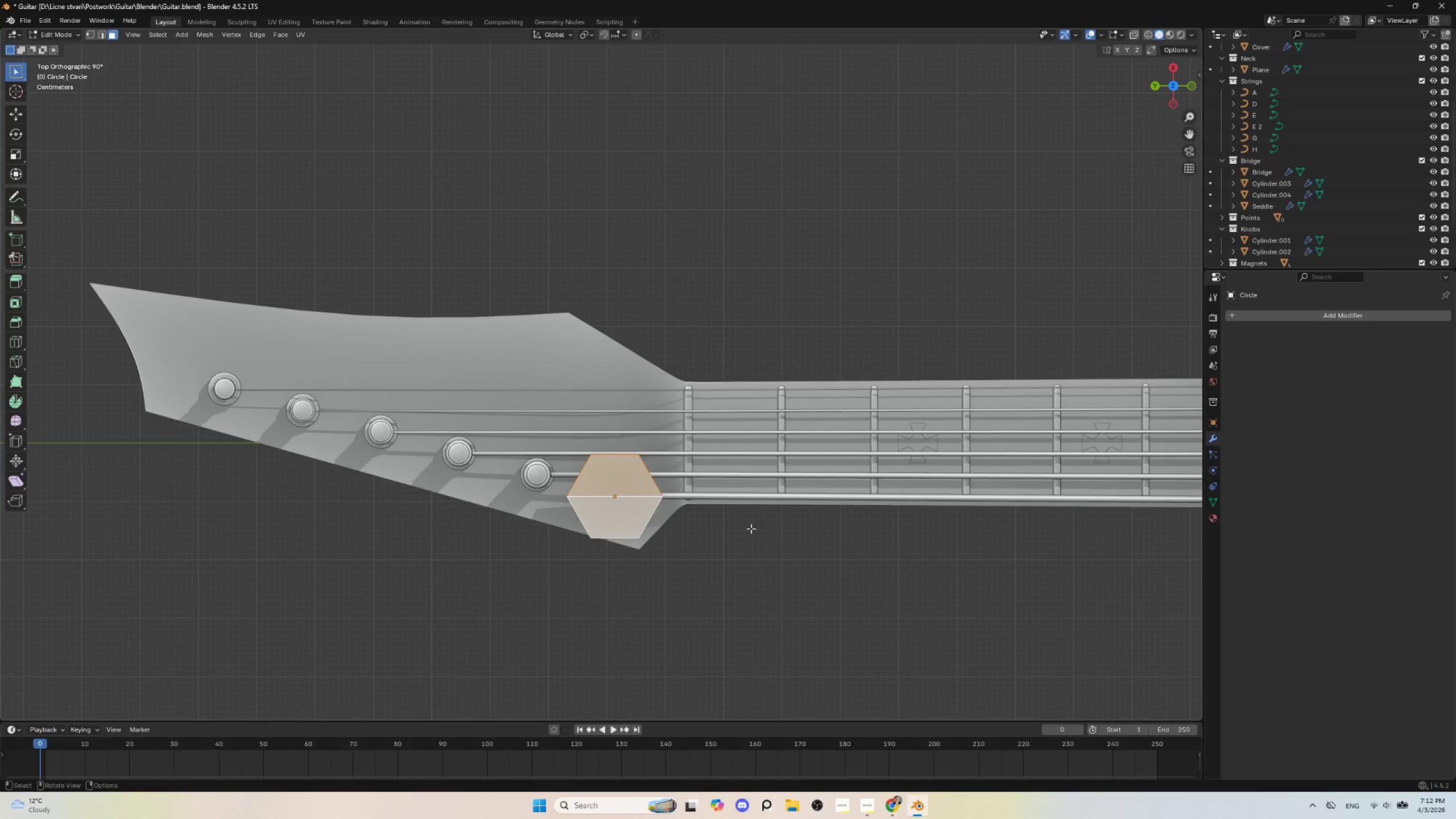 
hold_key(key=ShiftLeft, duration=28.45)
 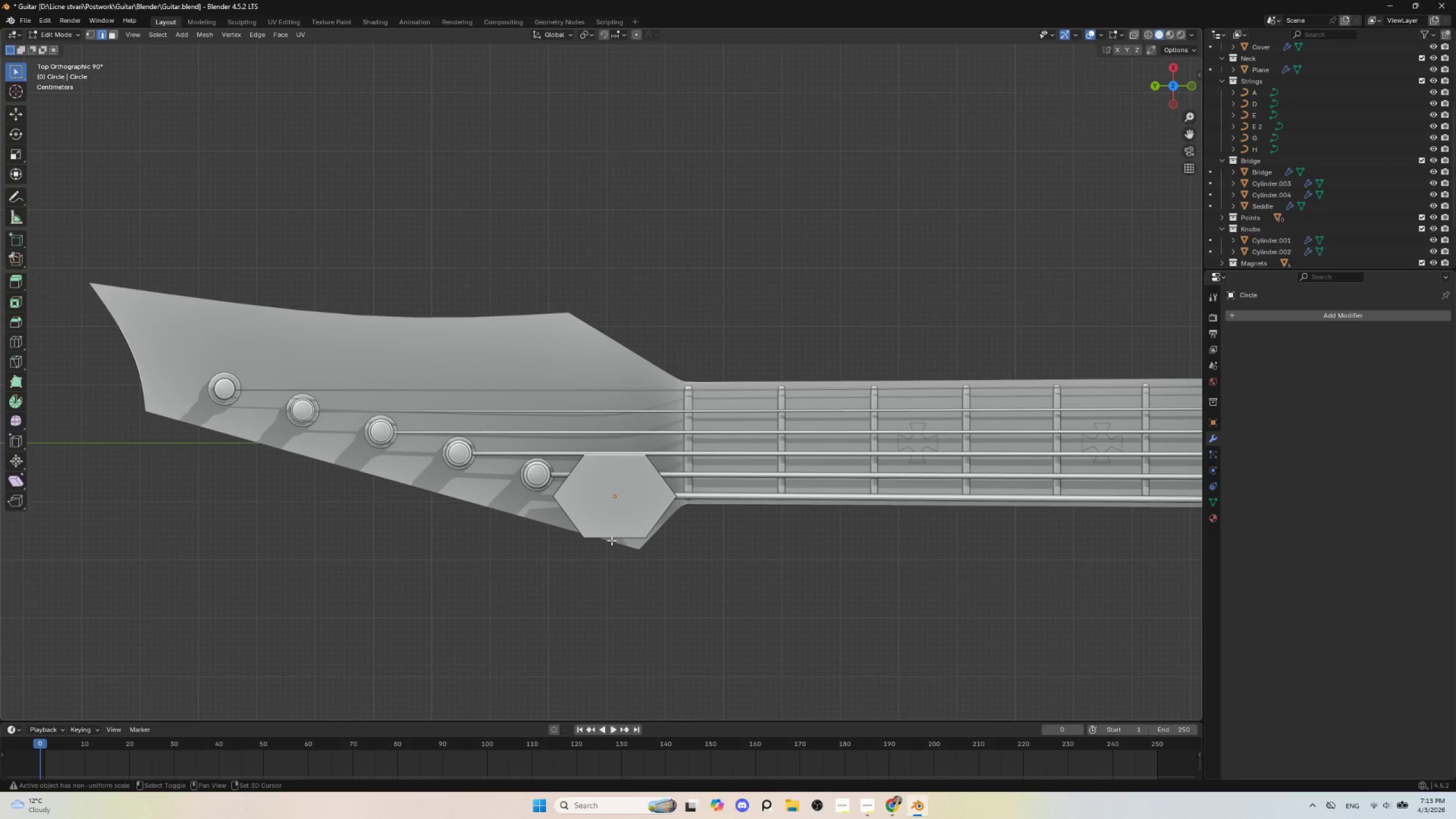 
type(ii)
 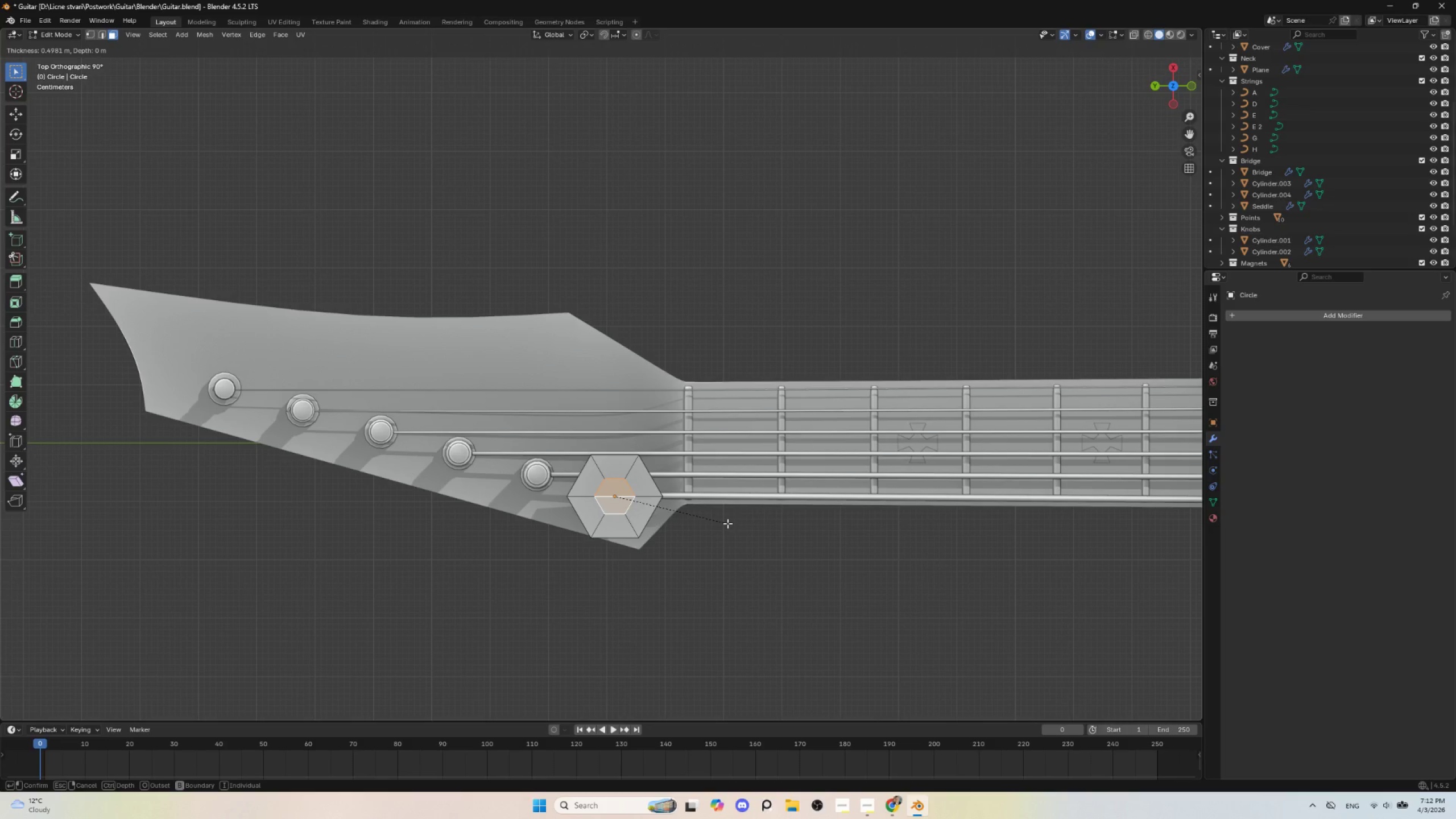 
left_click([727, 523])
 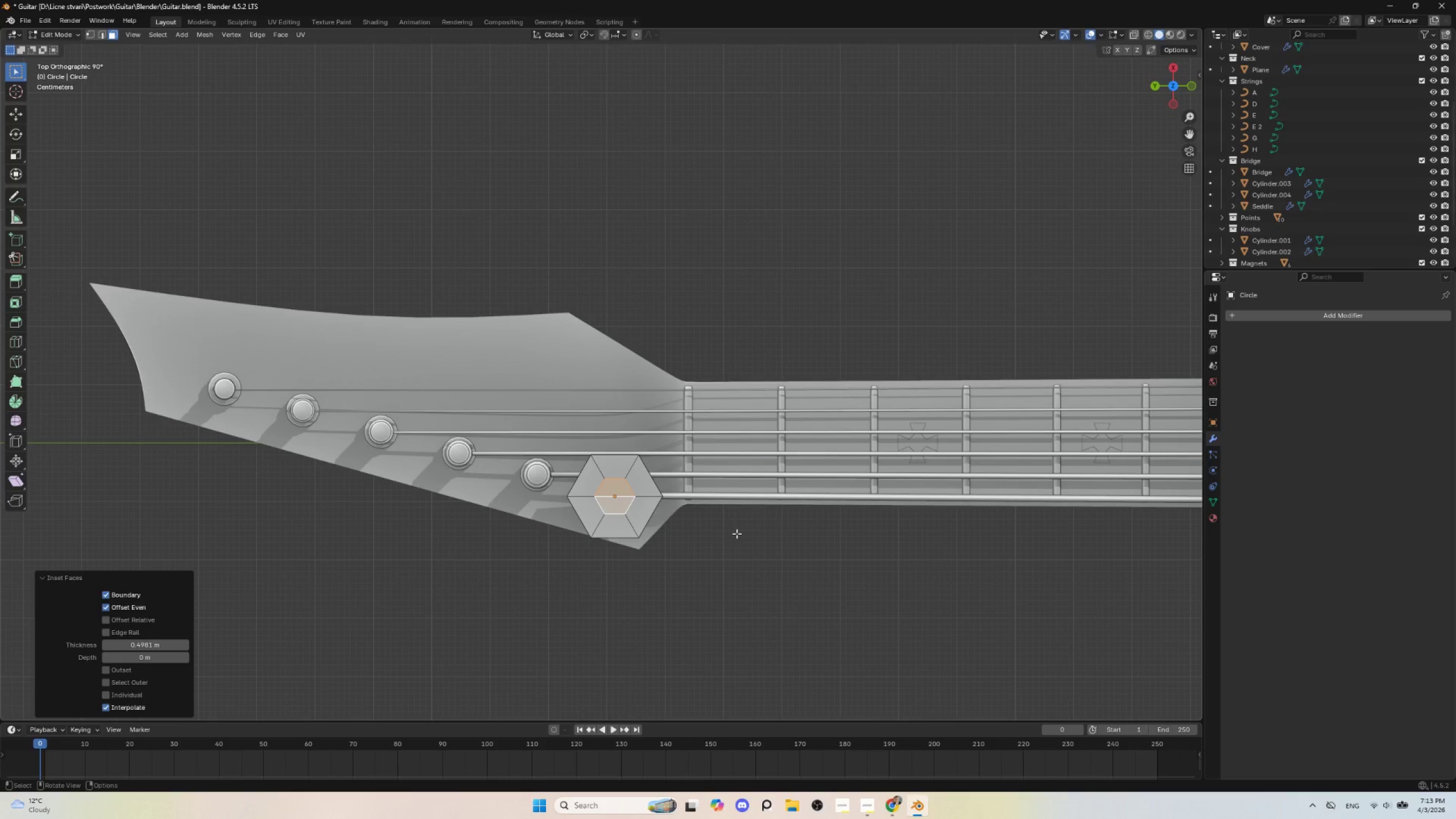 
key(Control+Z)
 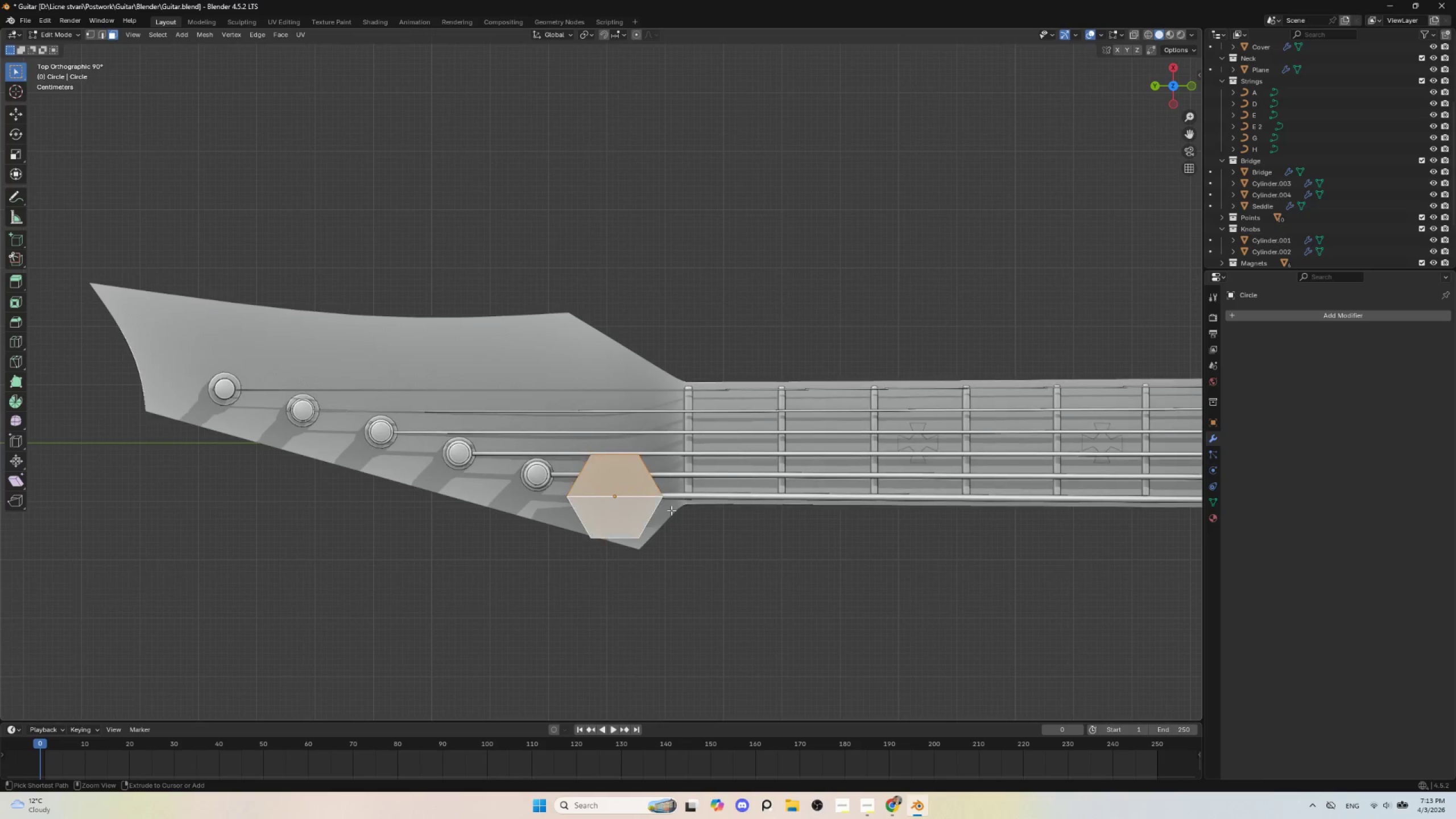 
key(Control+Z)
 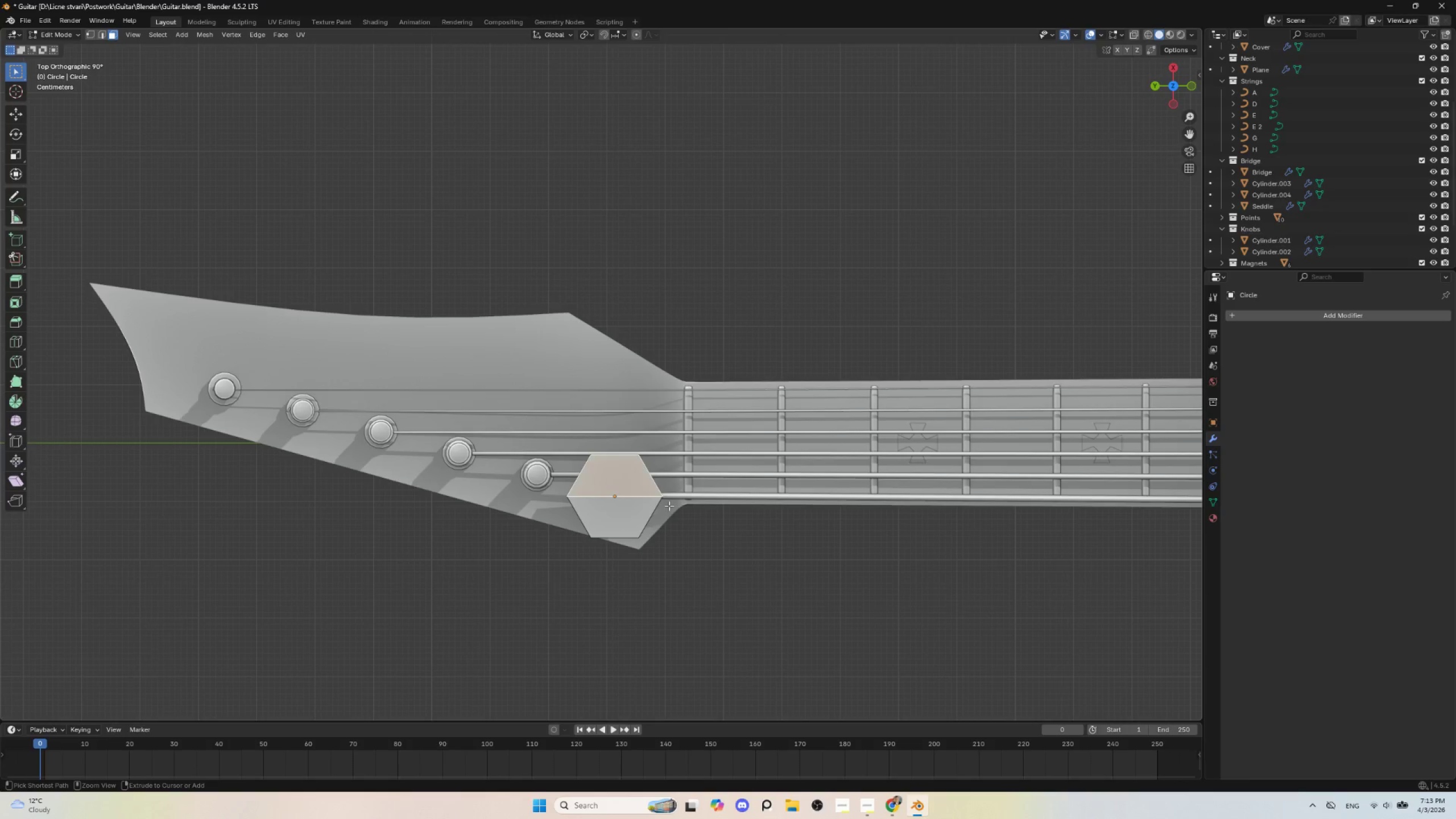 
key(Control+Z)
 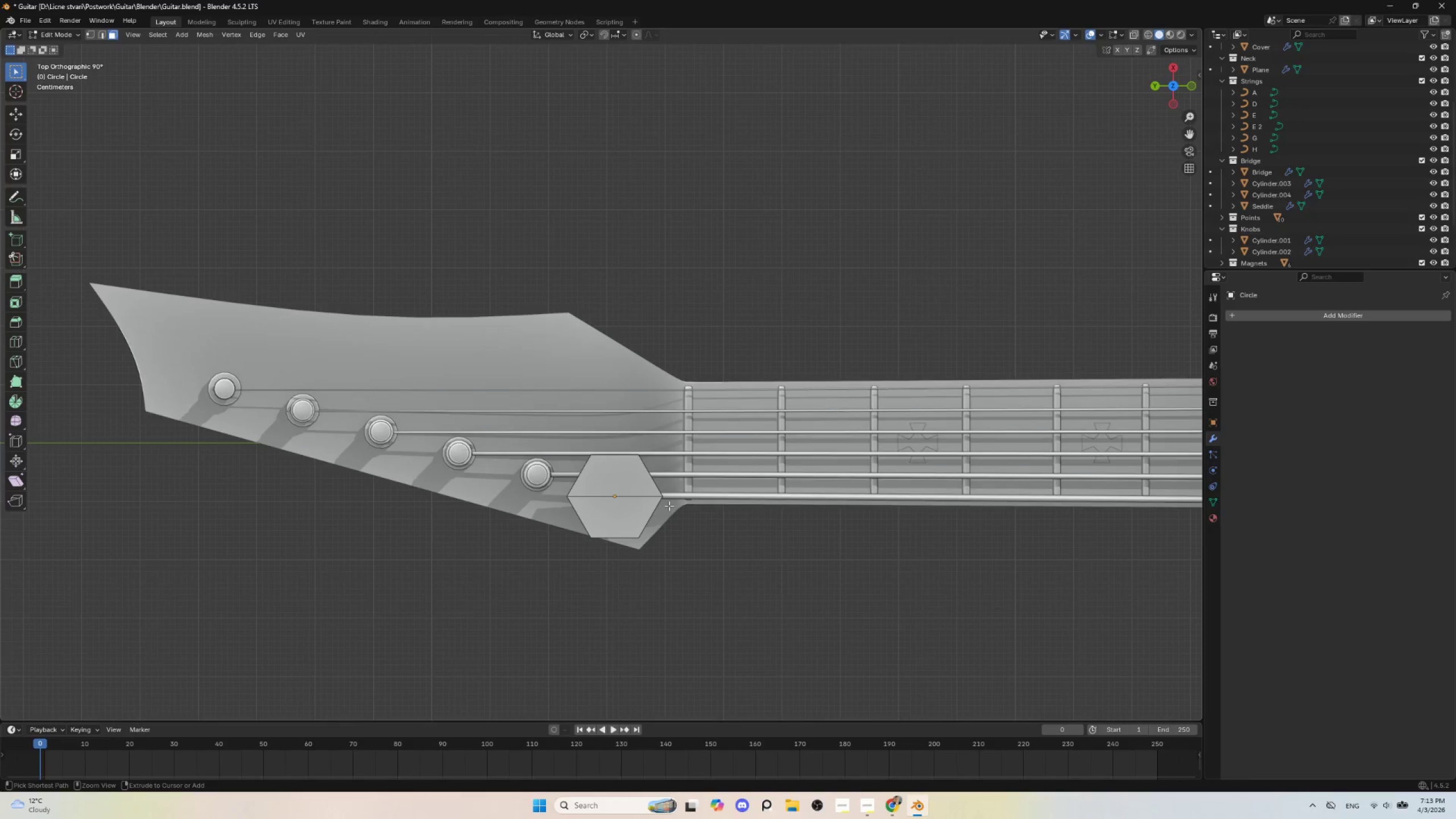 
key(Control+Z)
 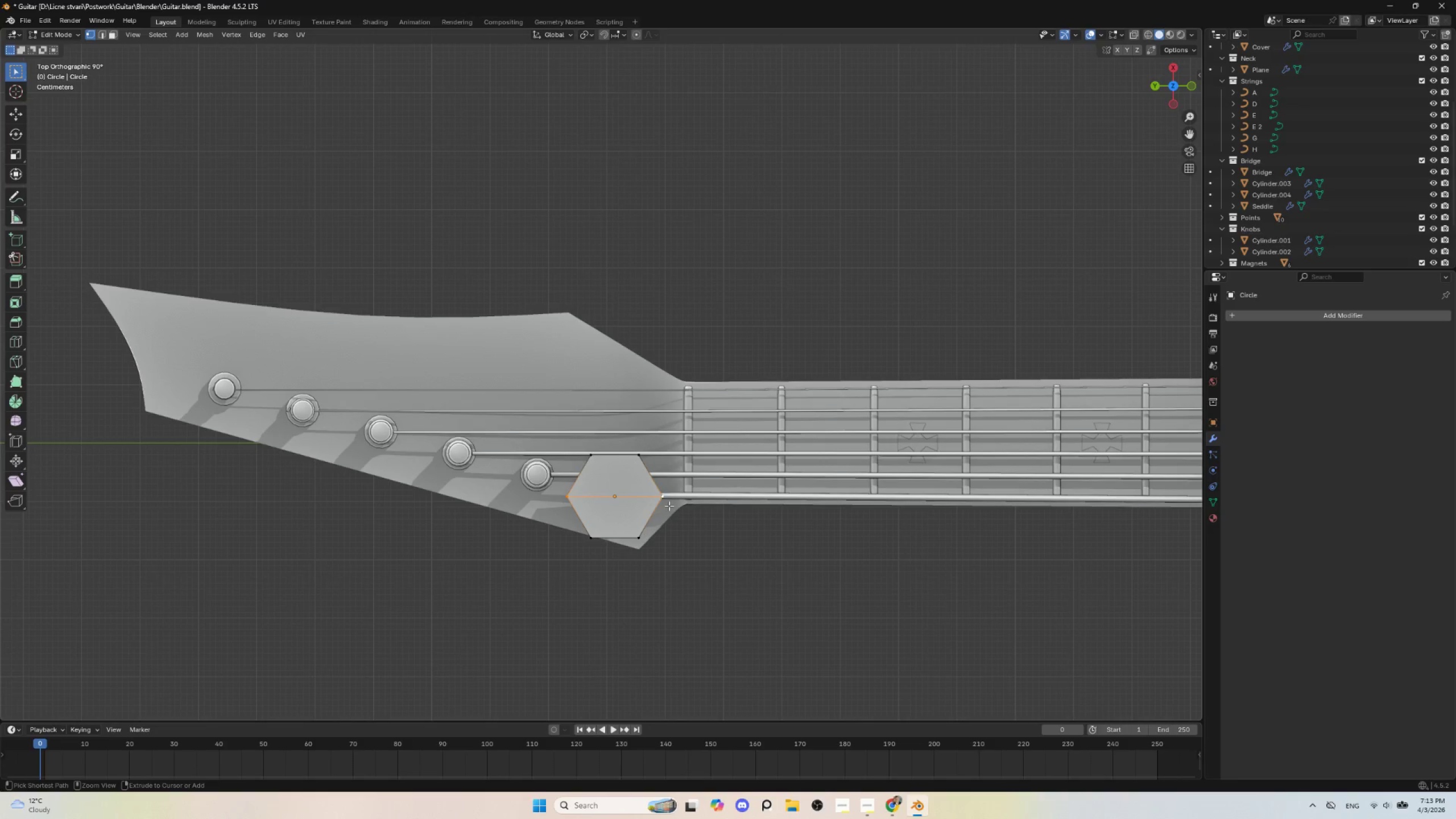 
key(Control+Z)
 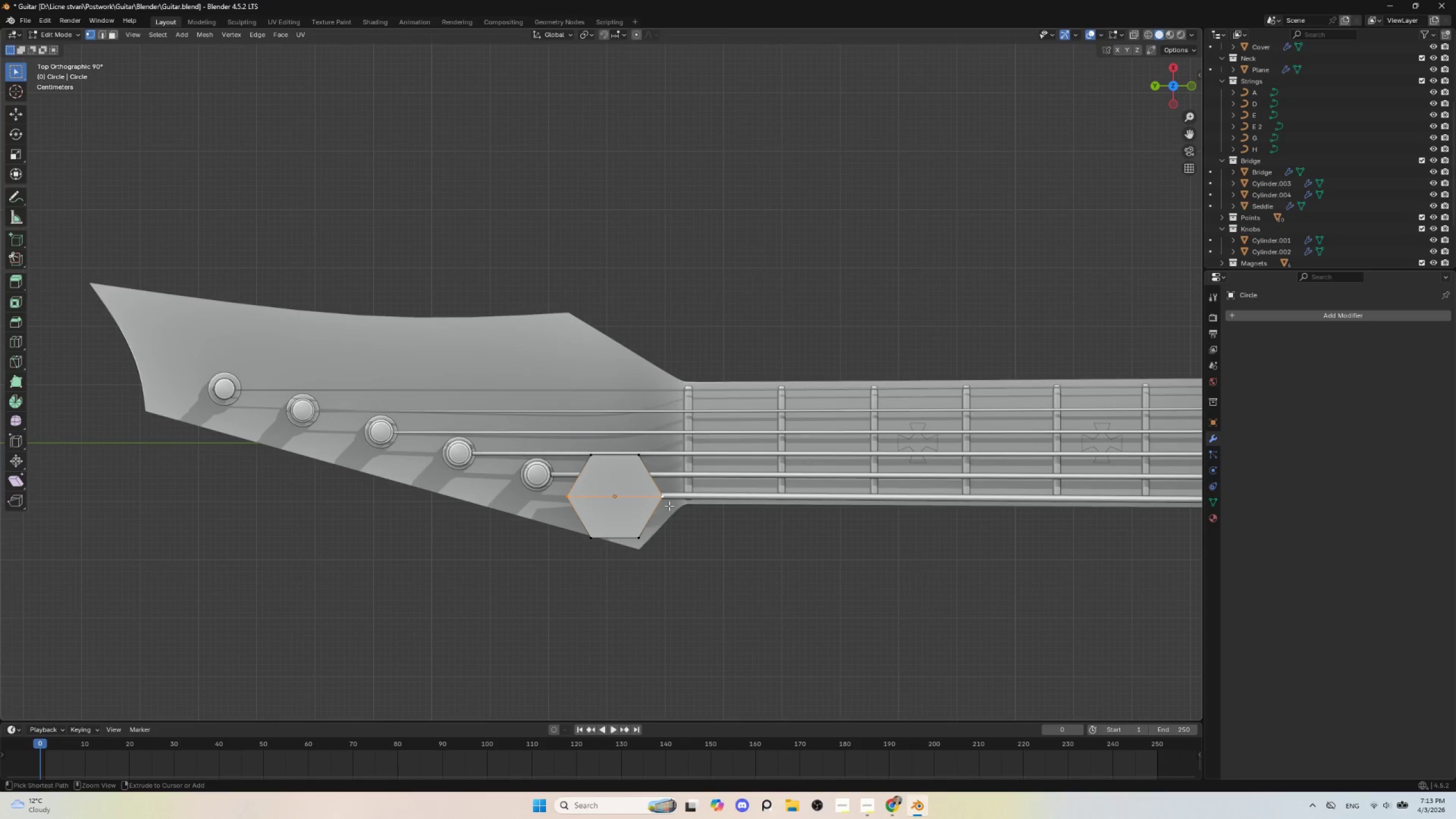 
key(Control+Z)
 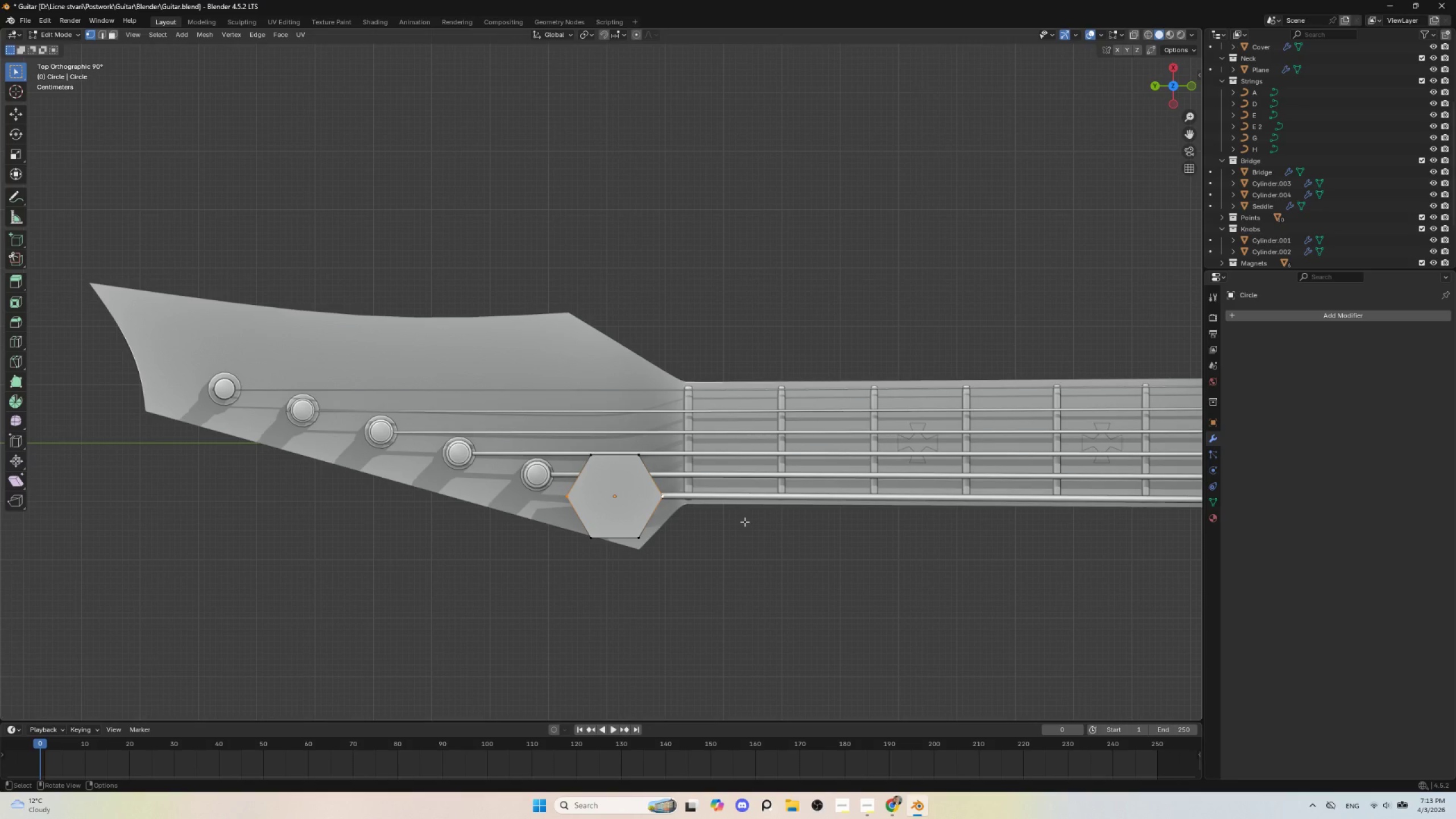 
key(Tab)
type(sx)
 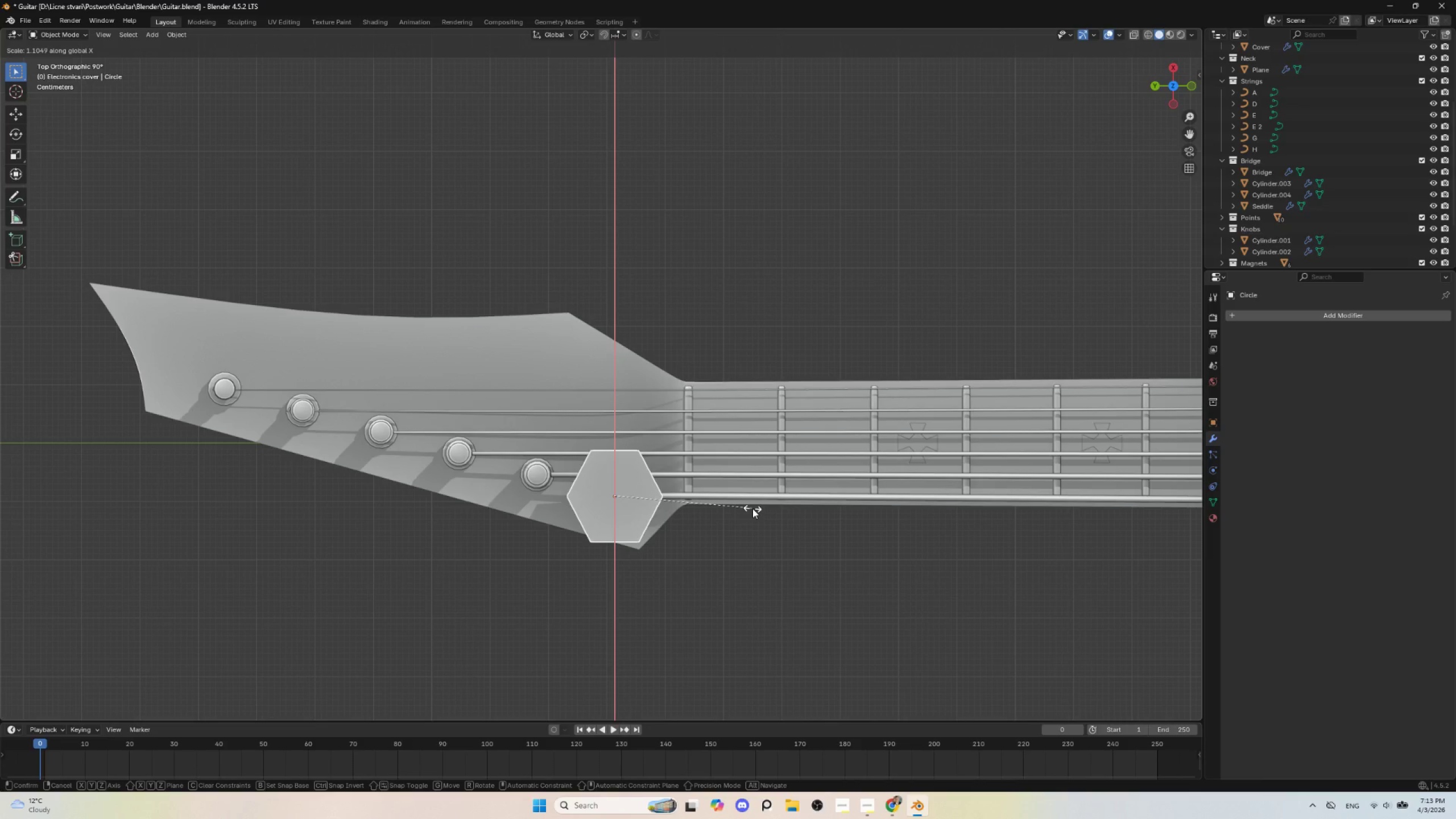 
key(Y)
 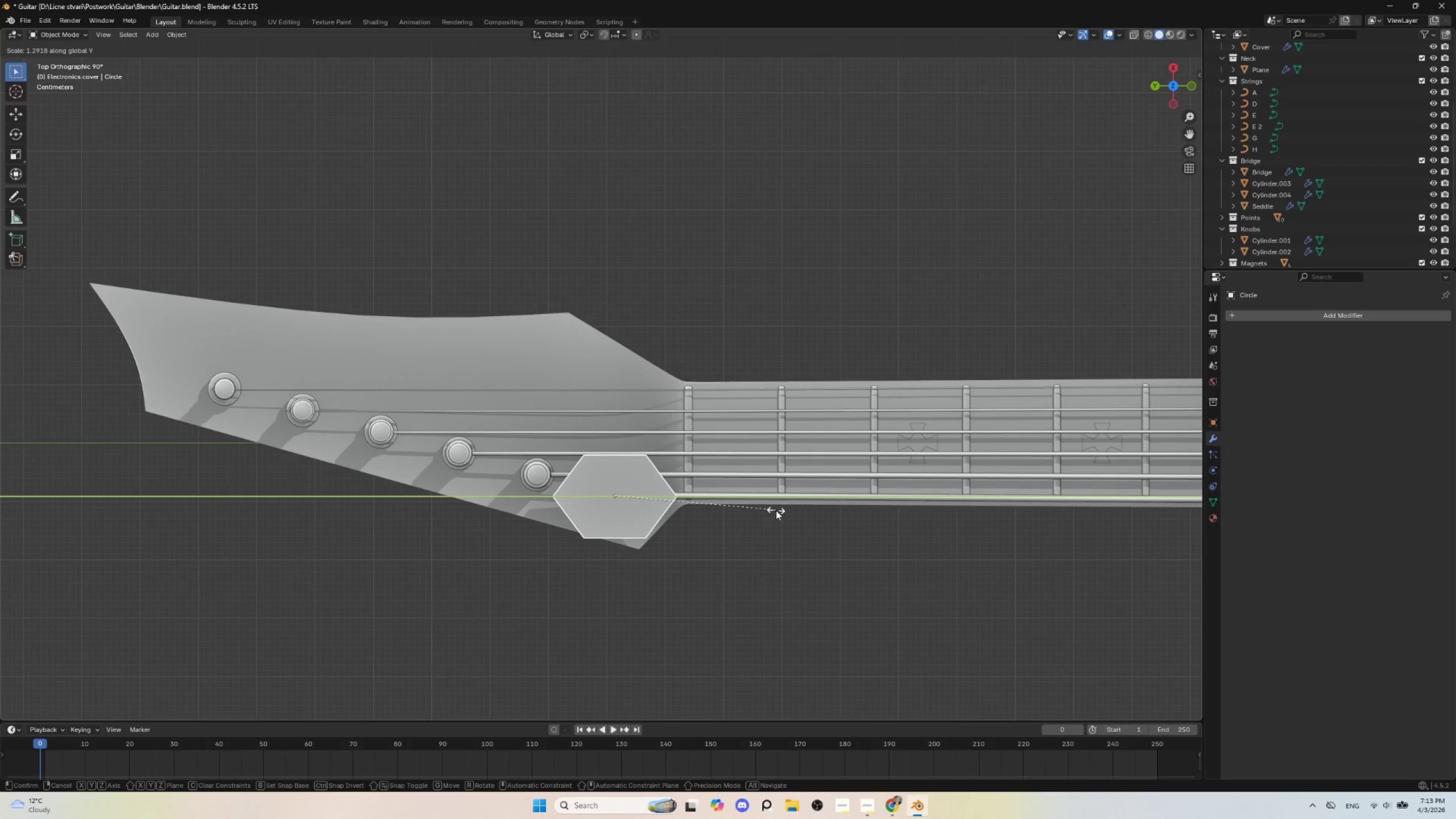 
left_click([776, 510])
 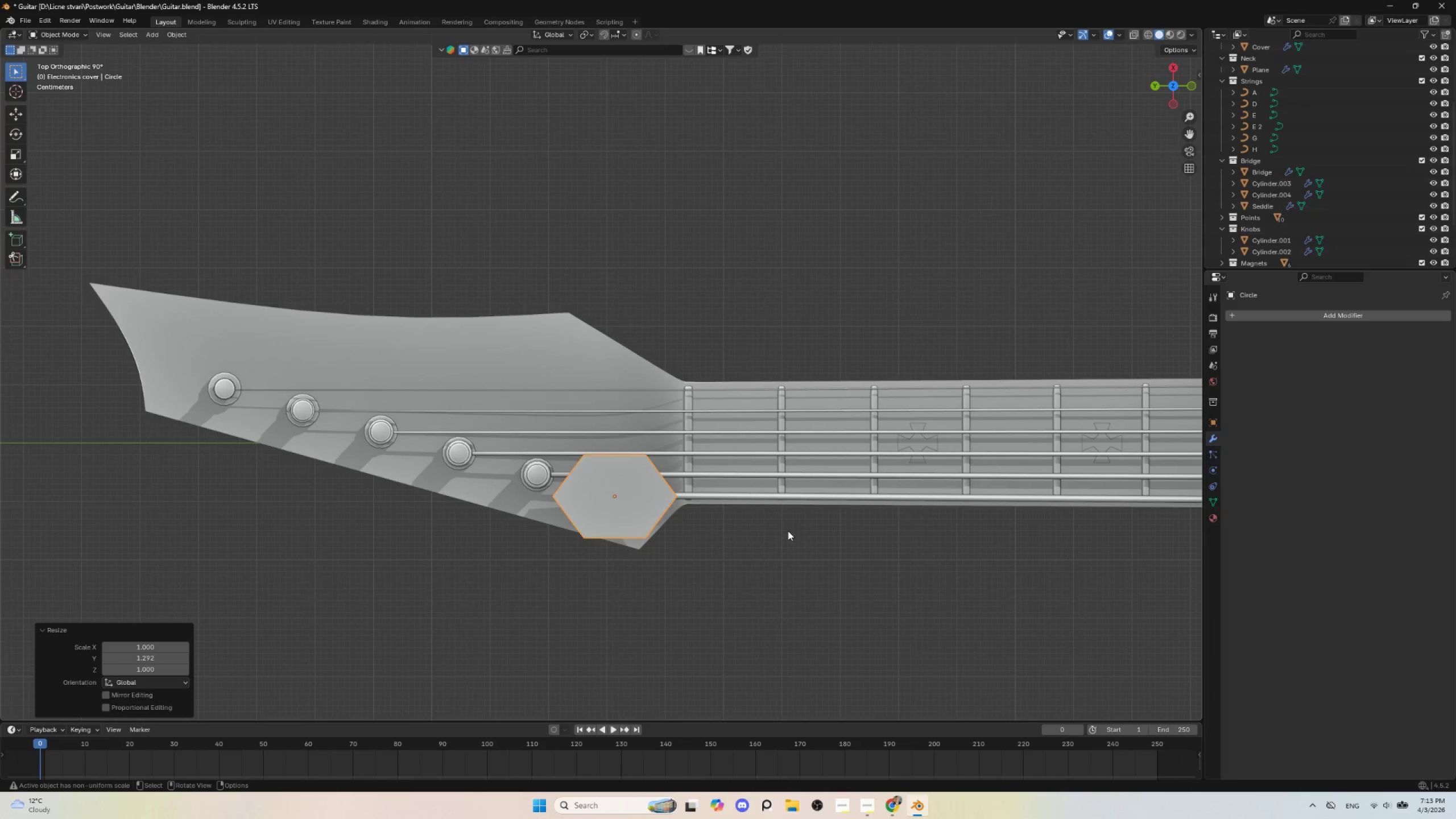 
key(Tab)
 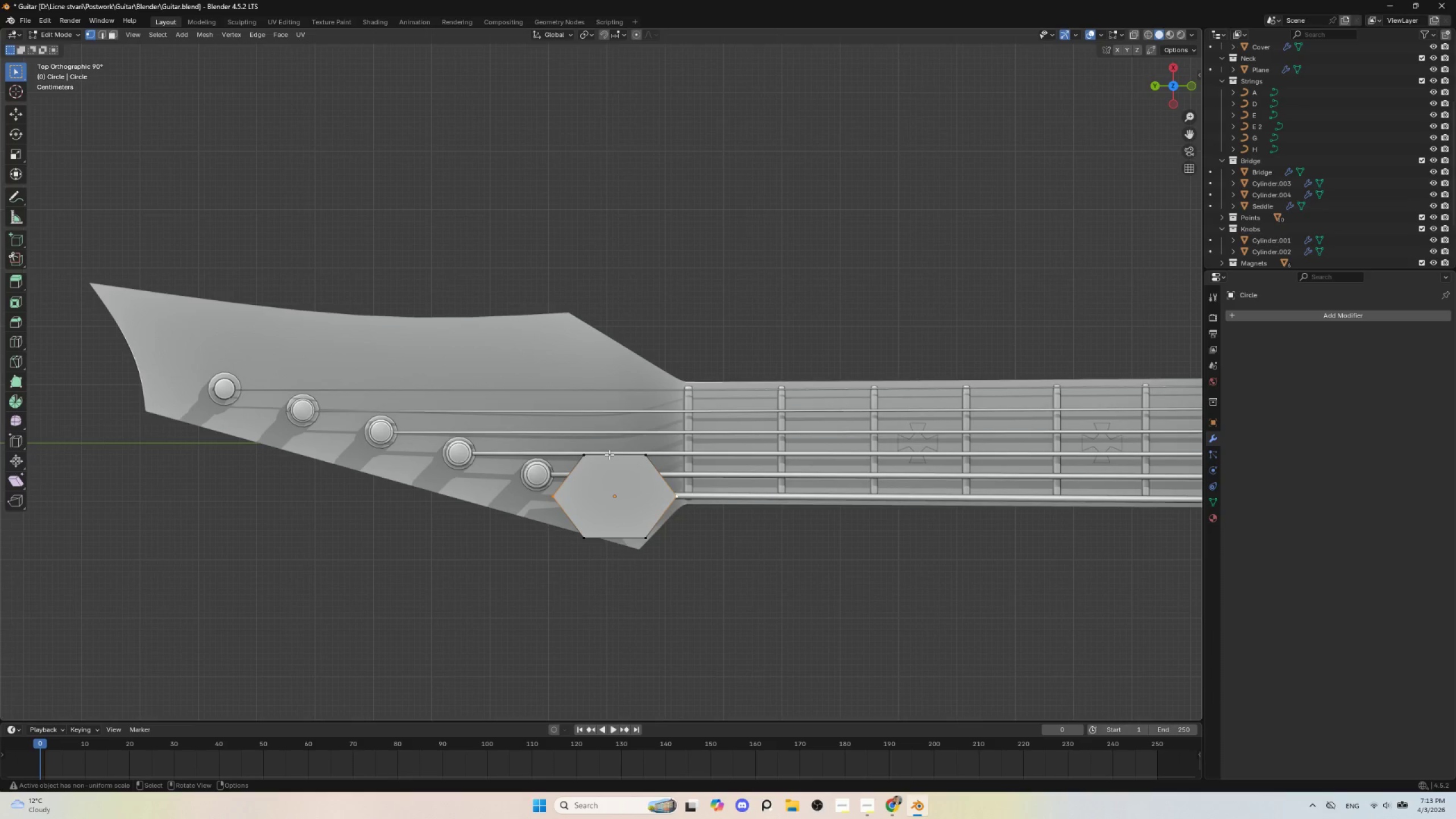 
left_click([609, 454])
 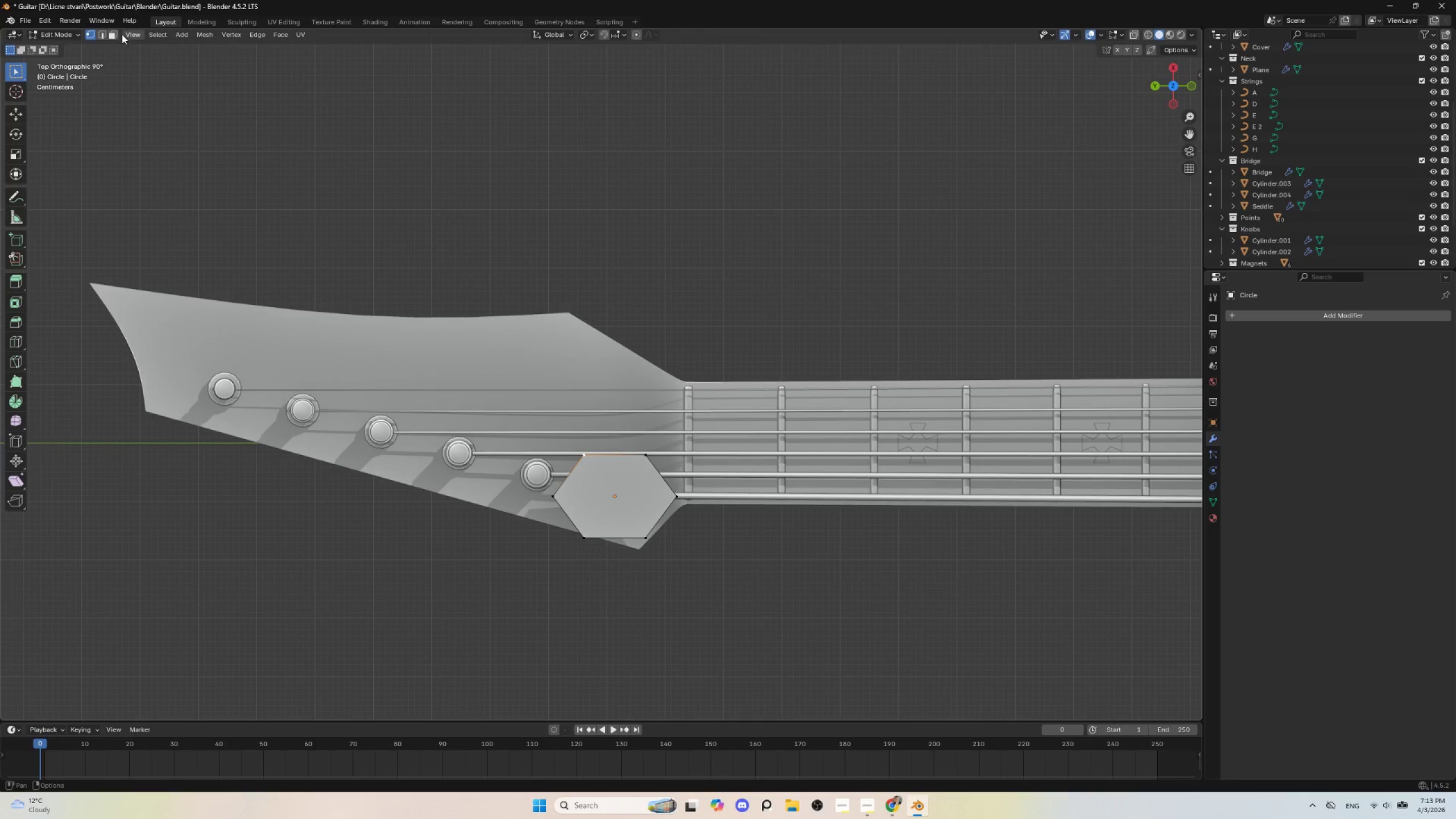 
left_click([105, 34])
 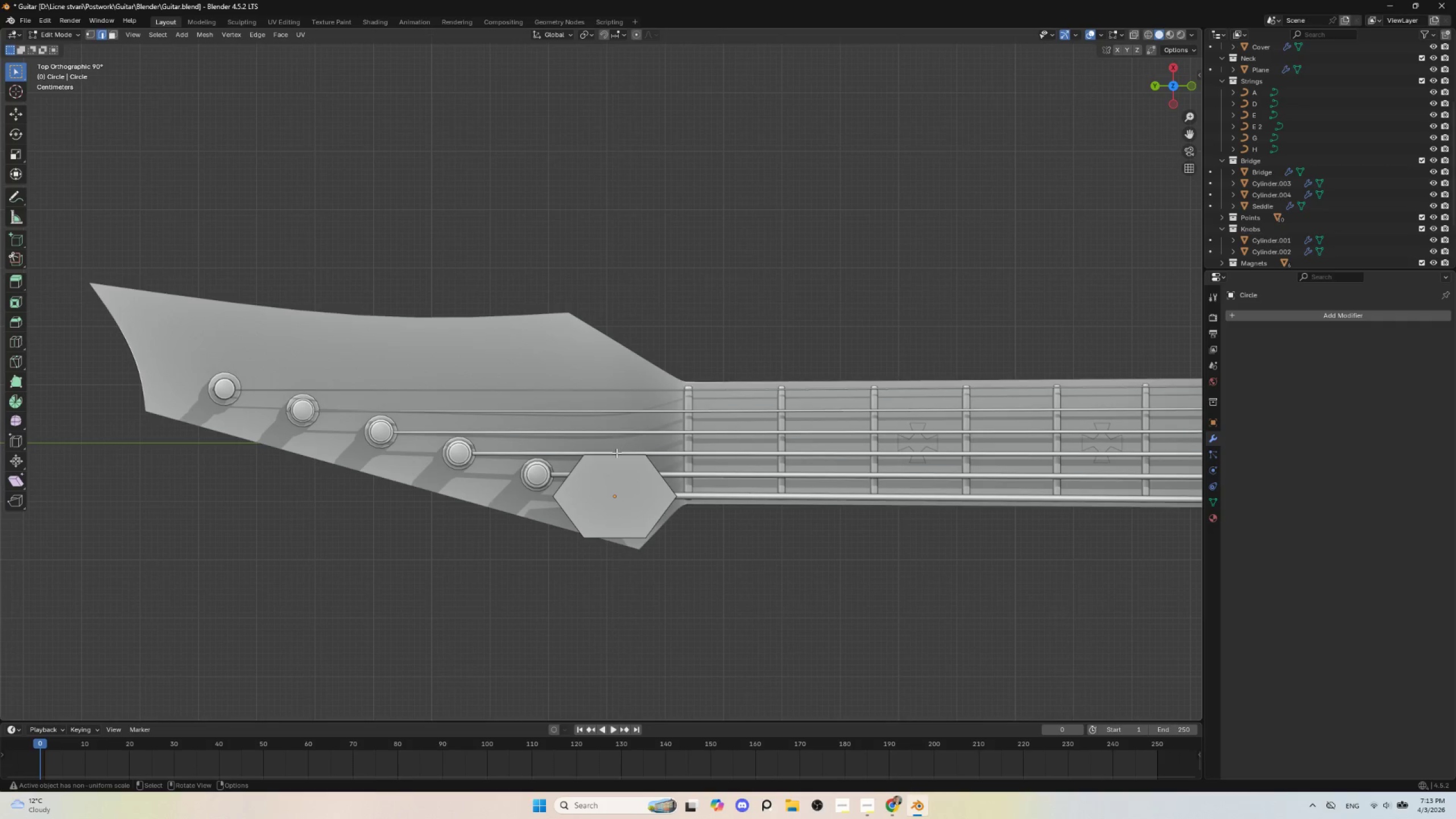 
left_click([614, 453])
 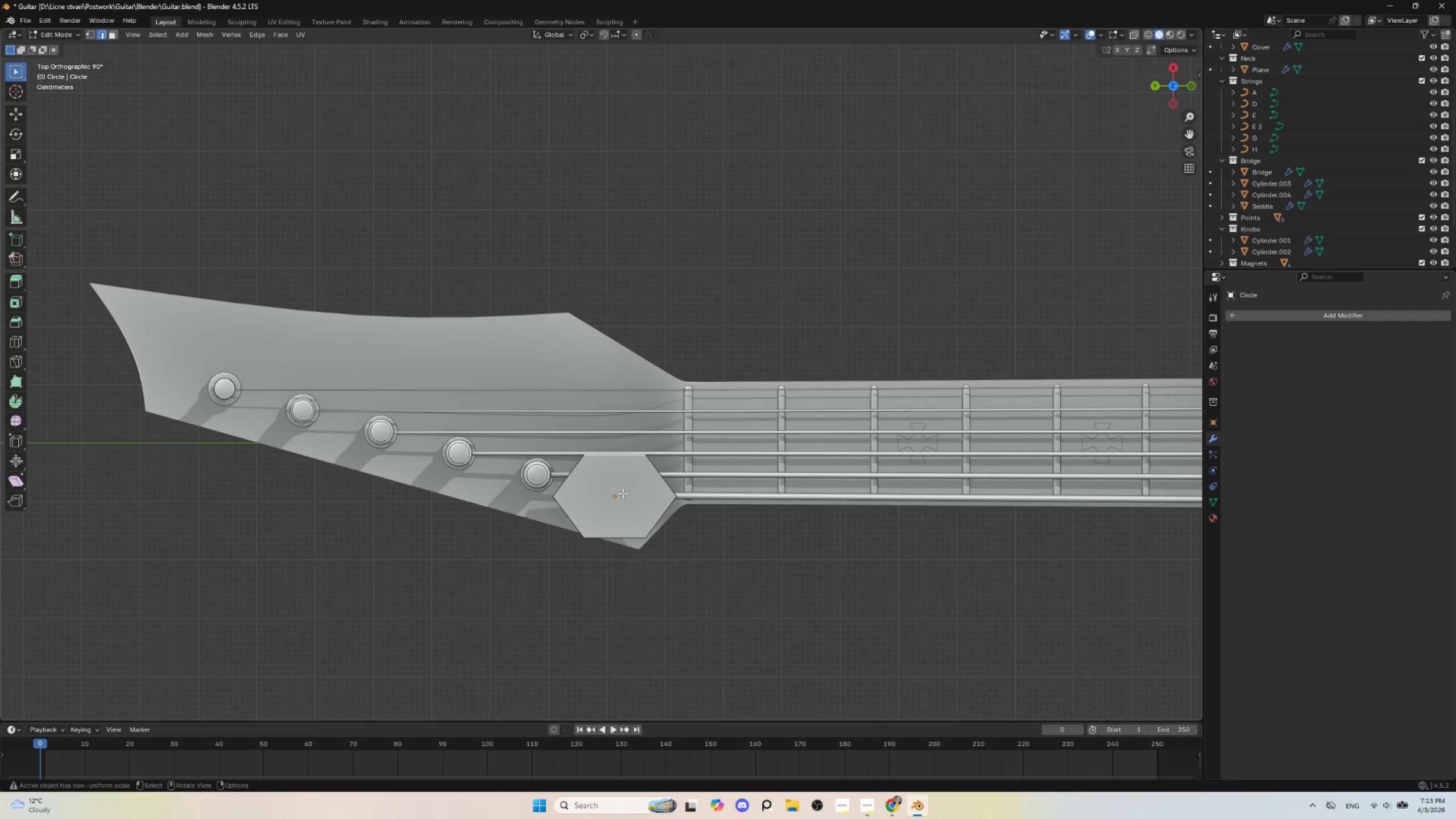 
hold_key(key=ShiftLeft, duration=0.97)
left_click([611, 540])
 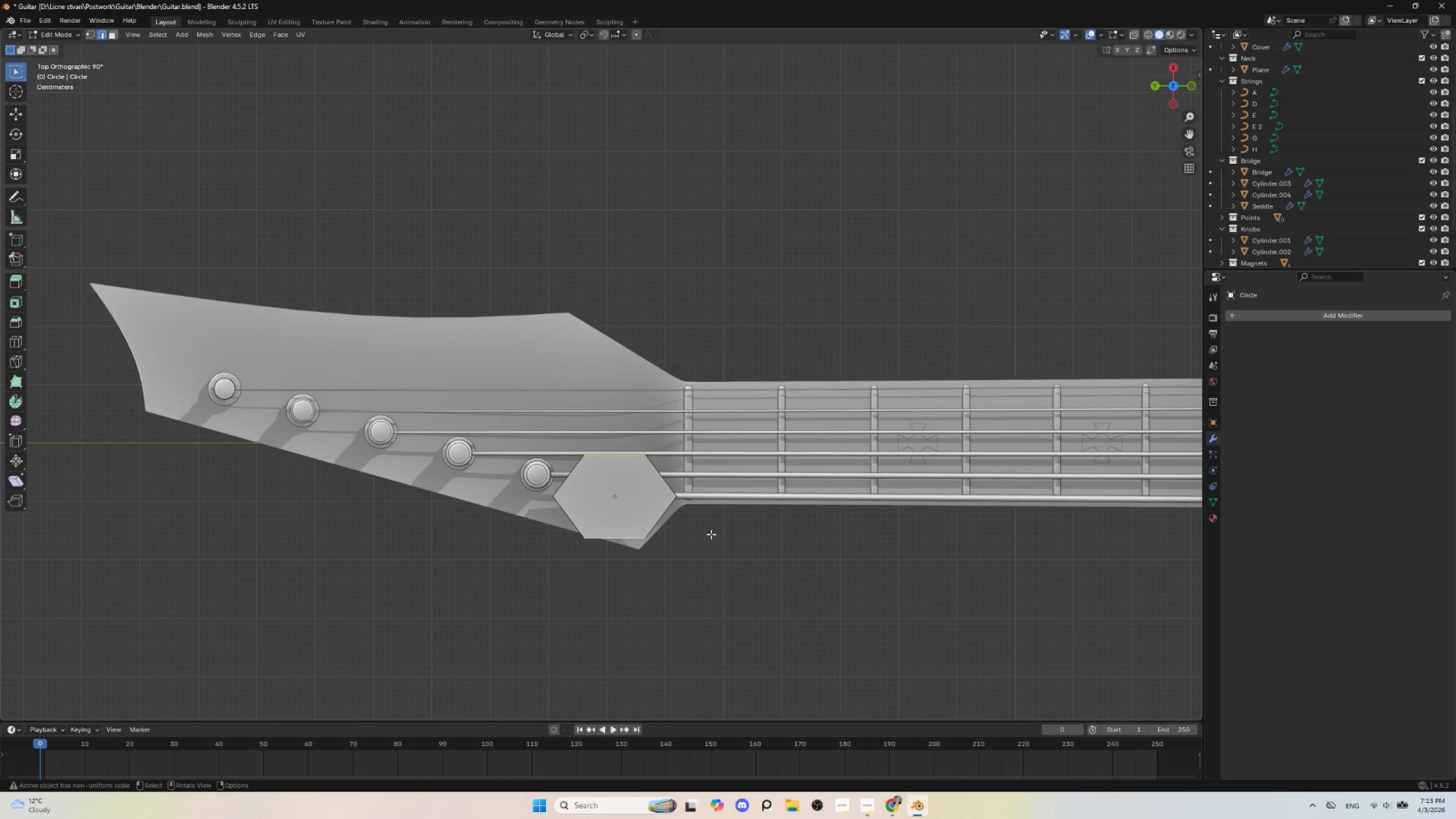 
type(sy)
 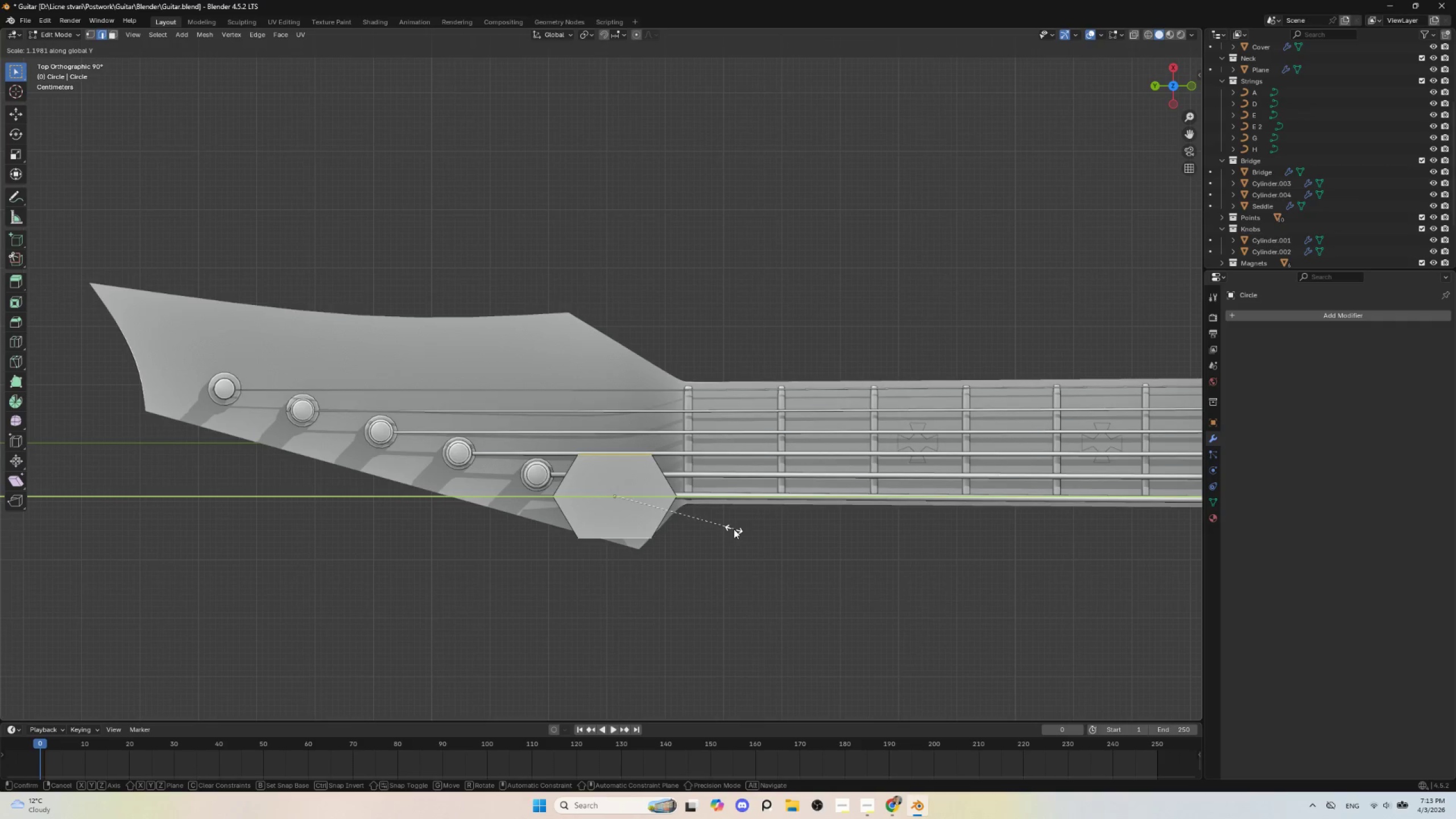 
left_click([733, 529])
 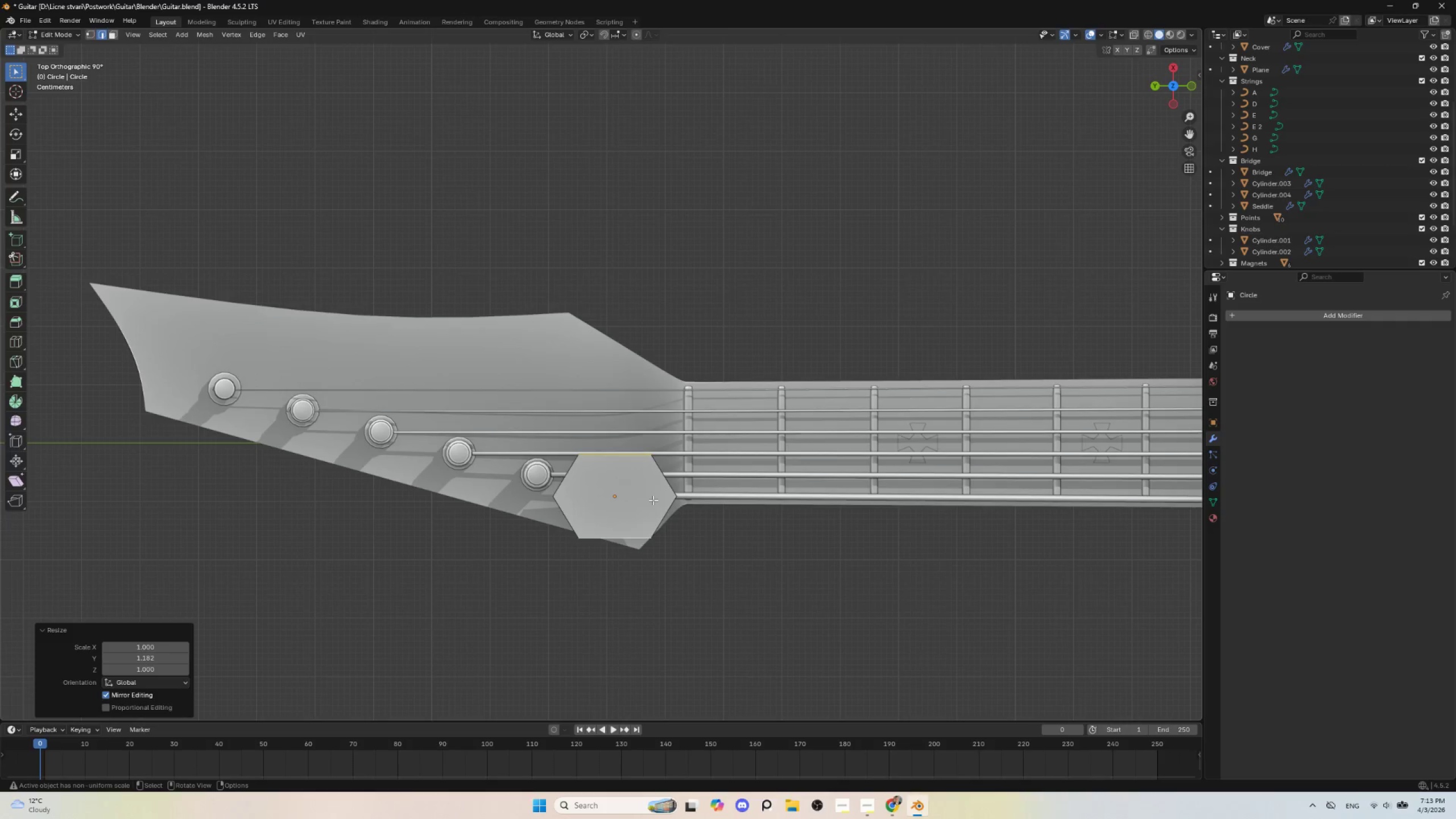 
key(Tab)
 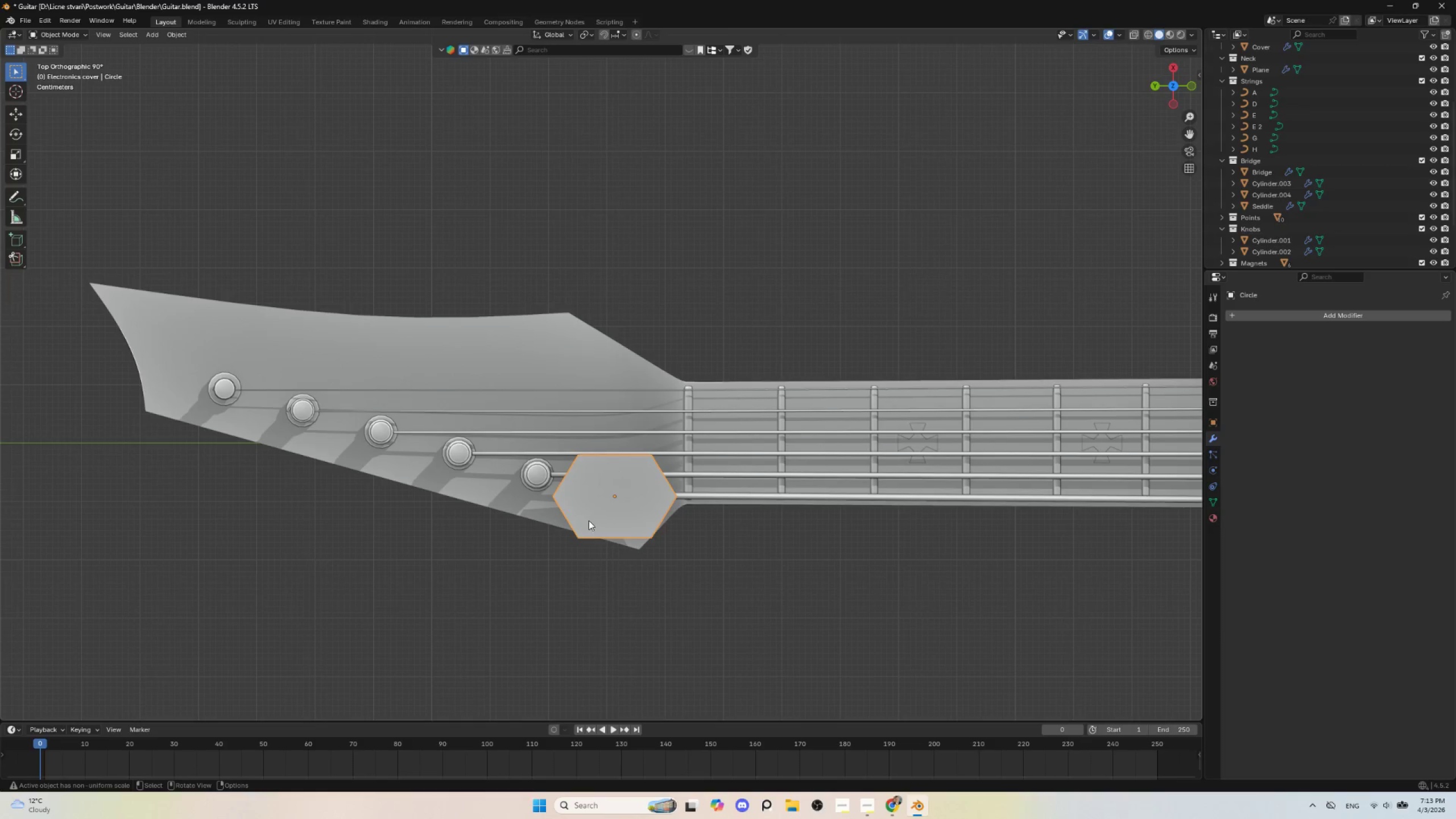 
wait(6.06)
 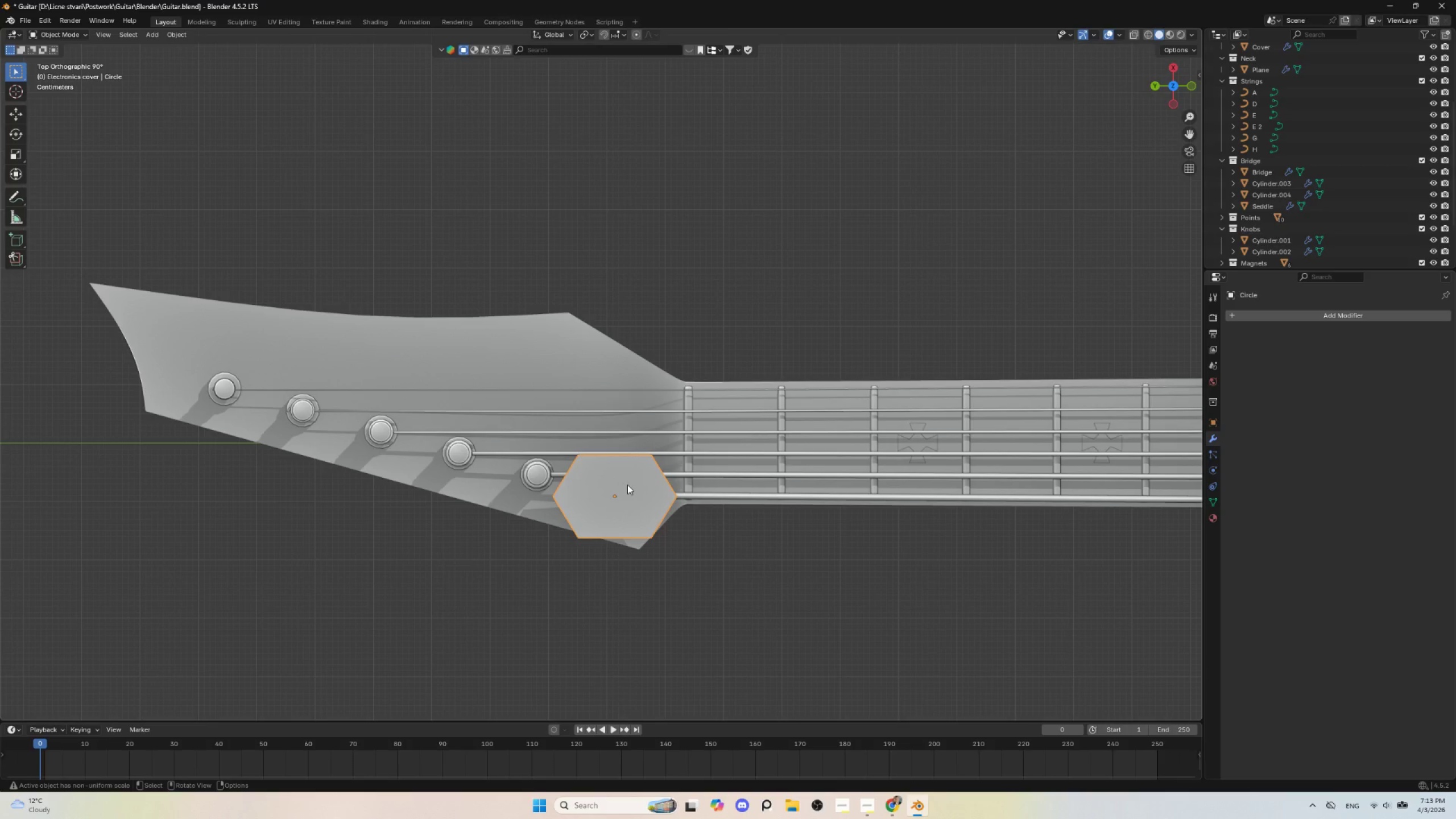 
key(Tab)
 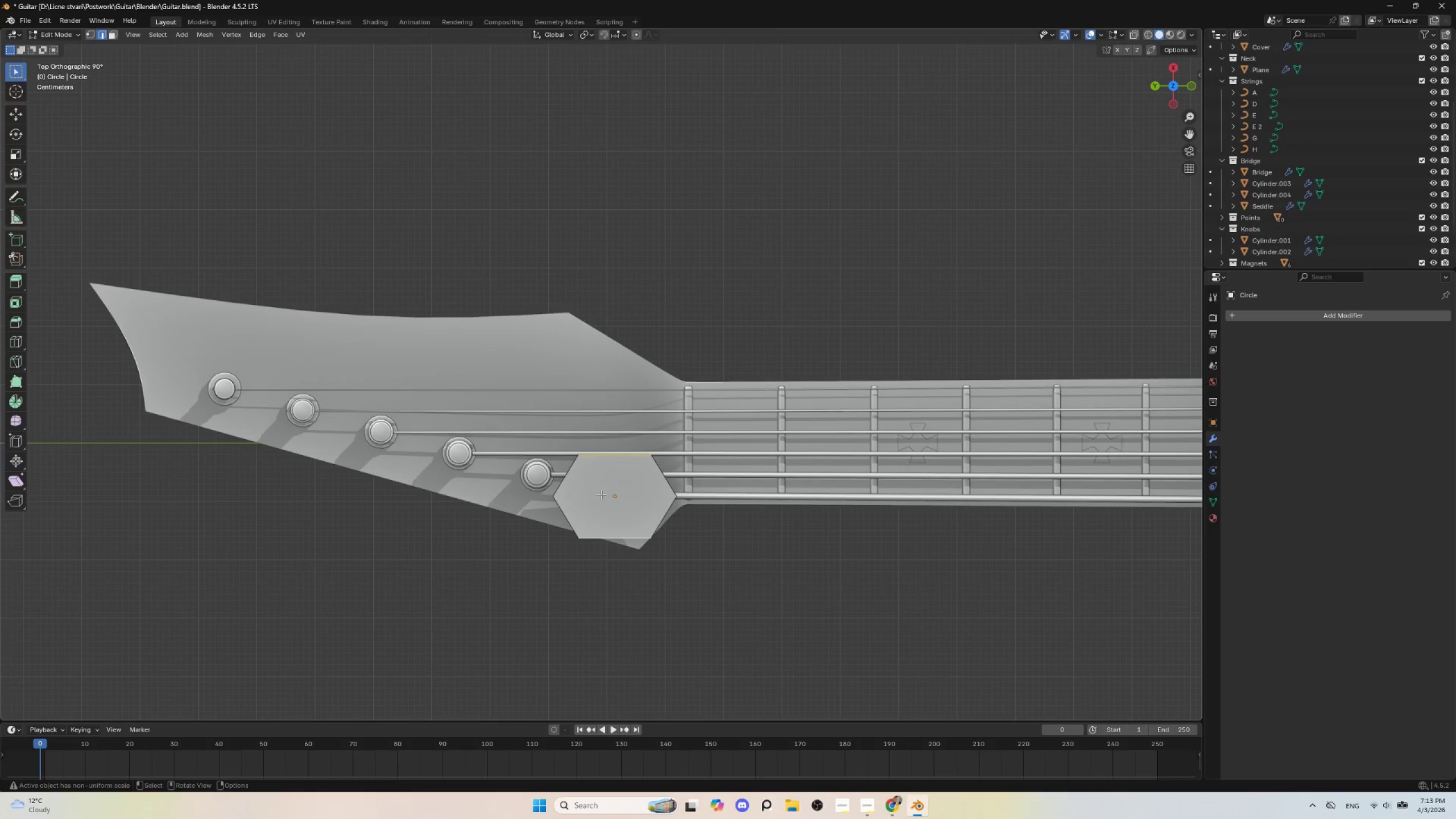 
wait(7.09)
 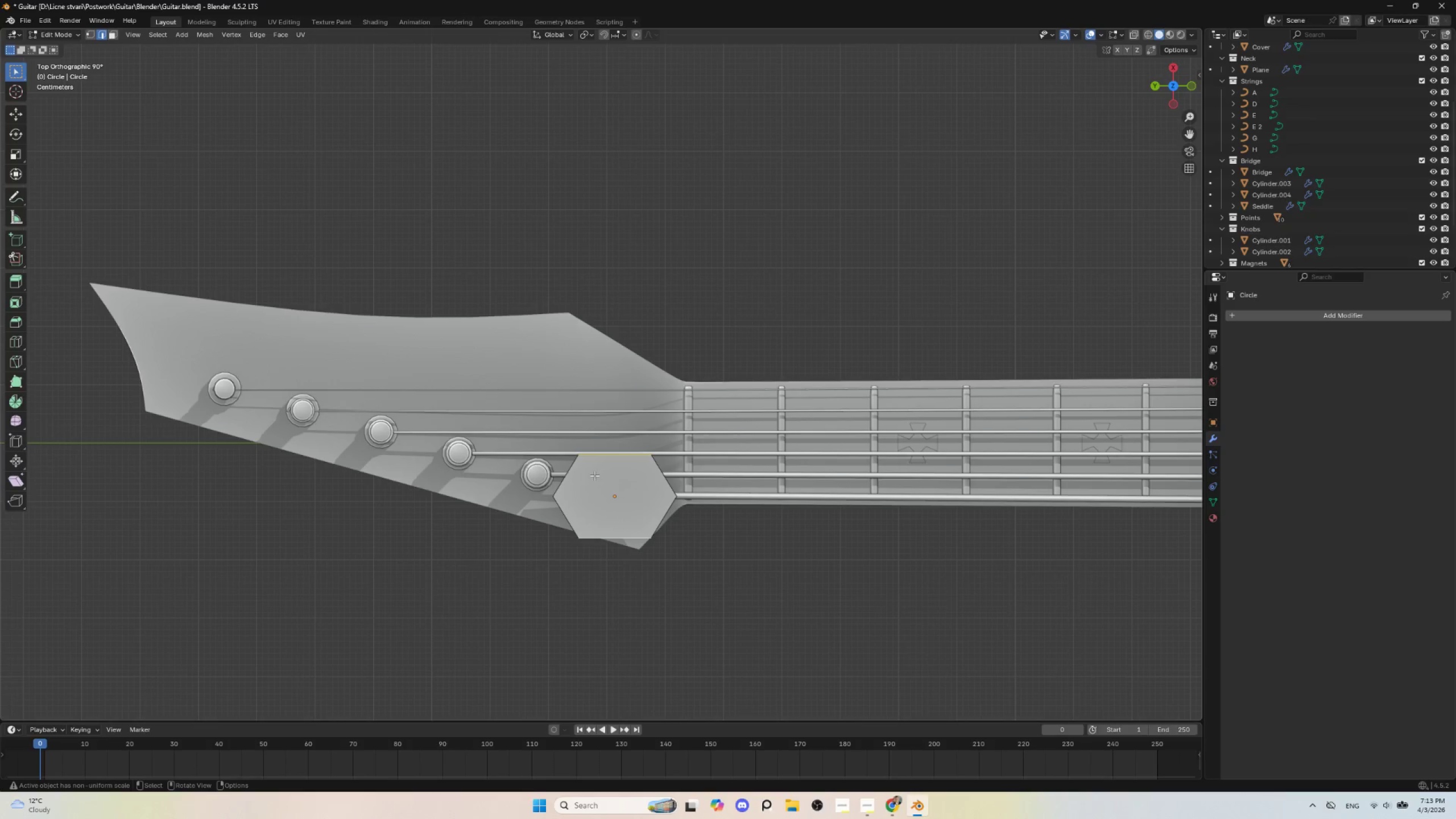 
key(Control+R)
 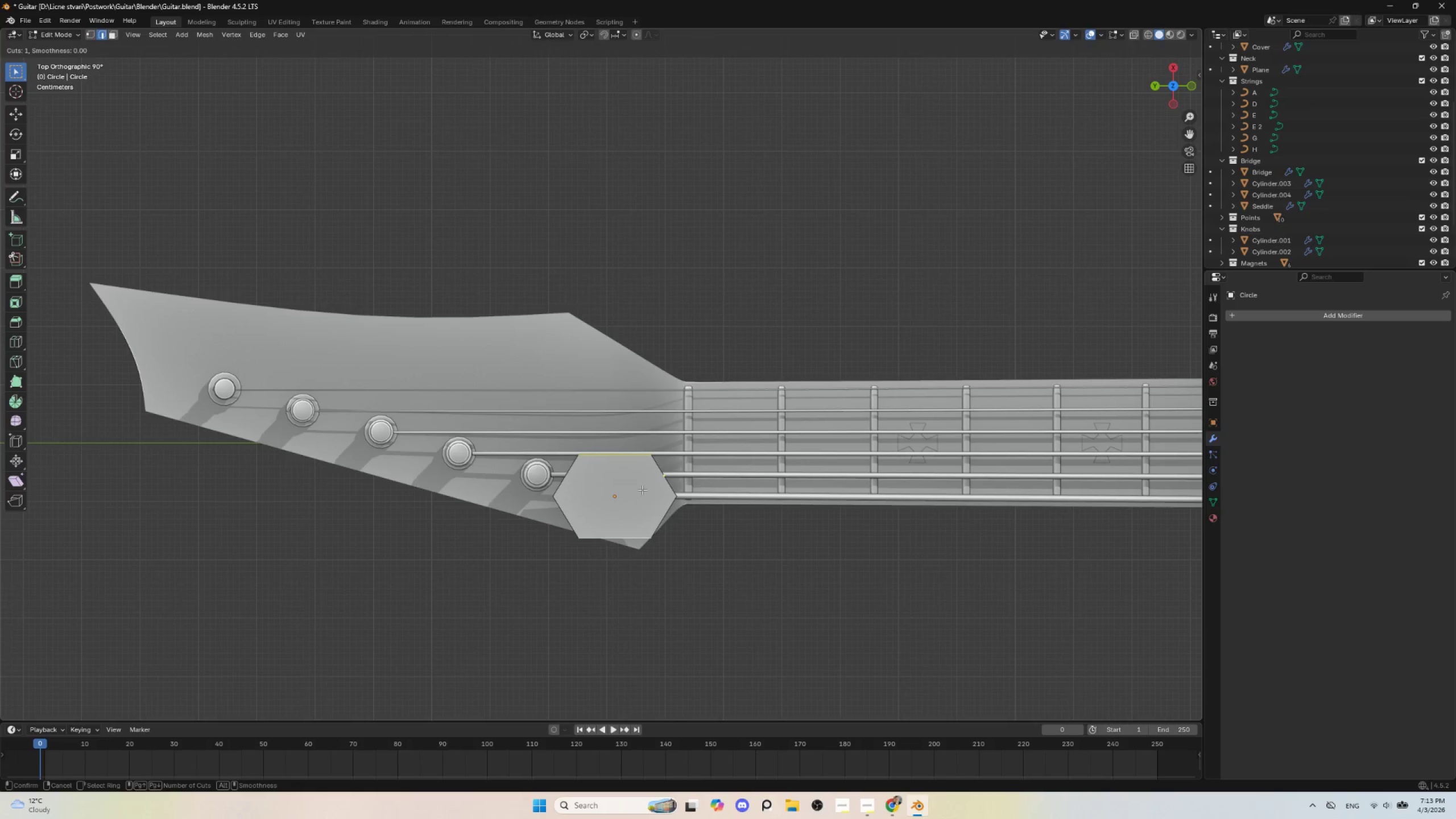 
key(Escape)
 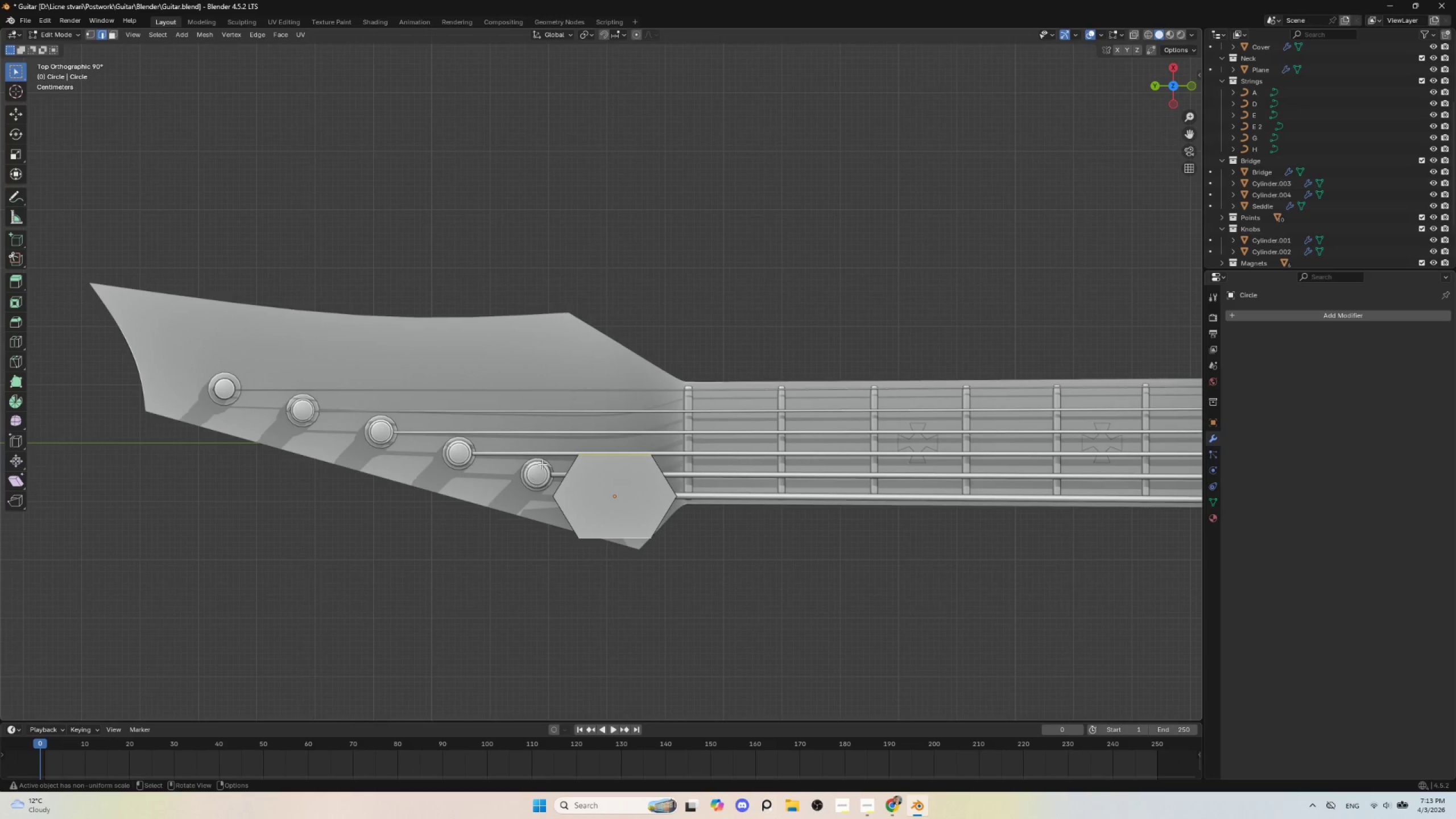 
key(Tab)
 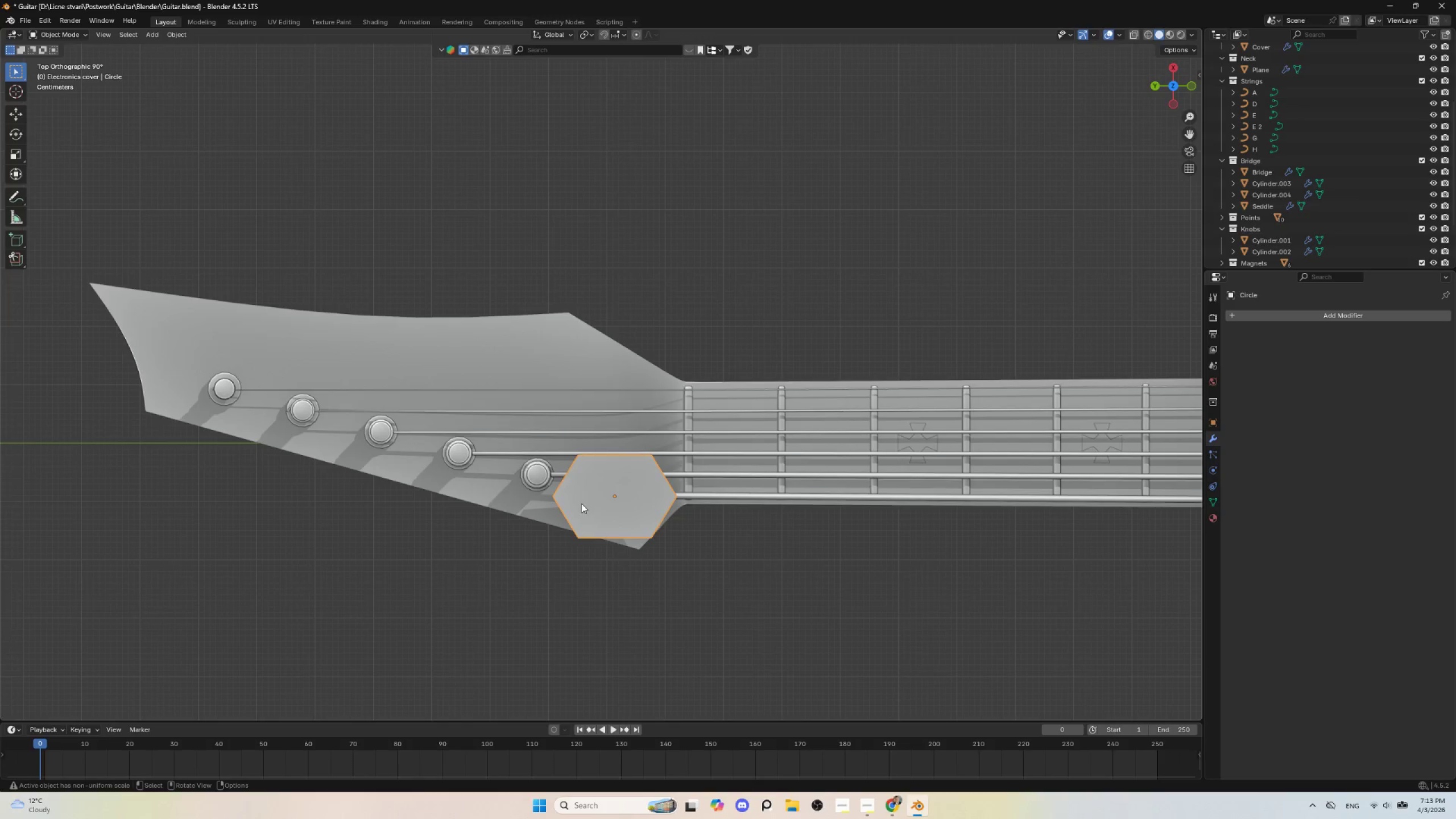 
key(Tab)
 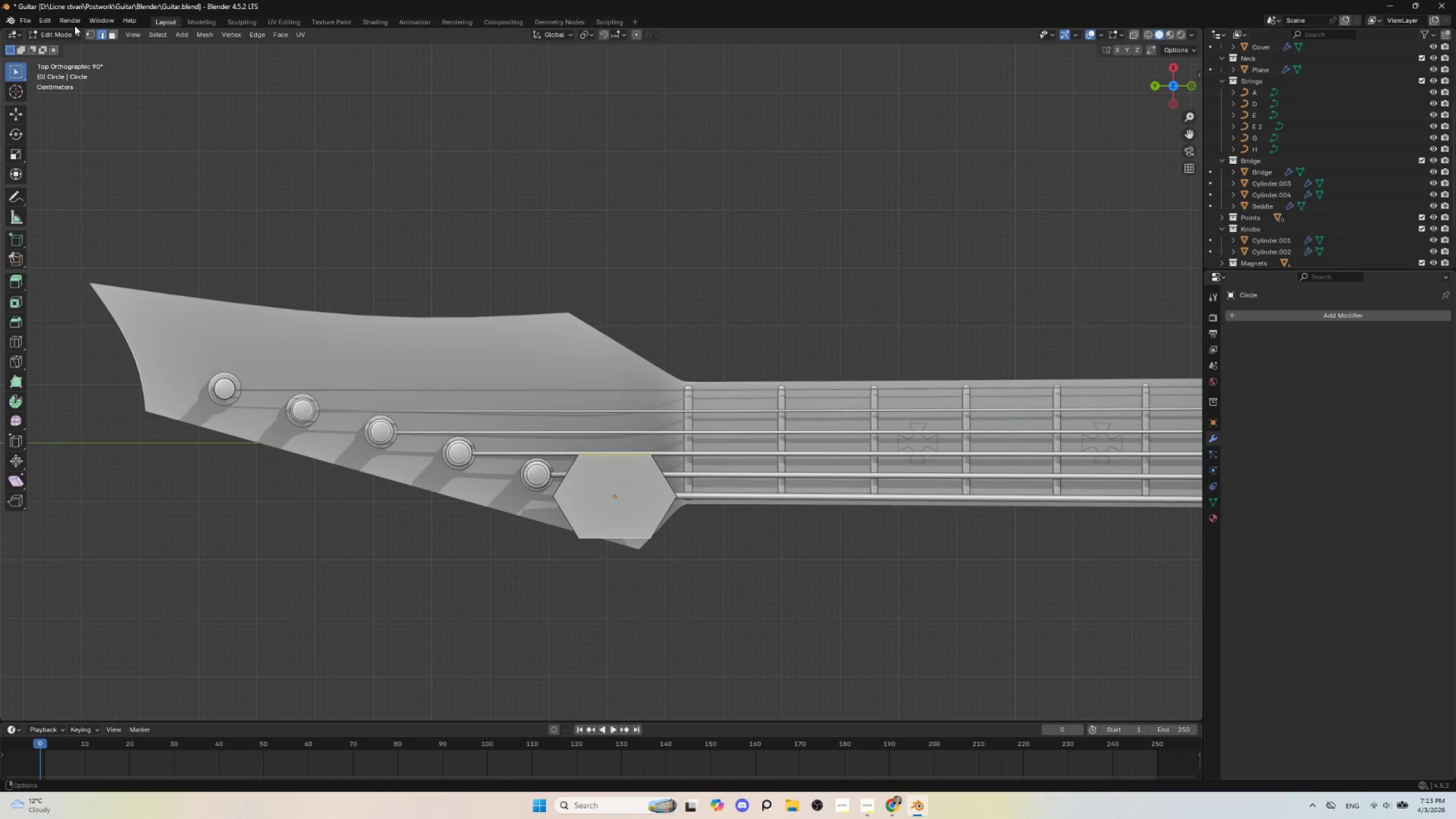 
left_click([89, 31])
 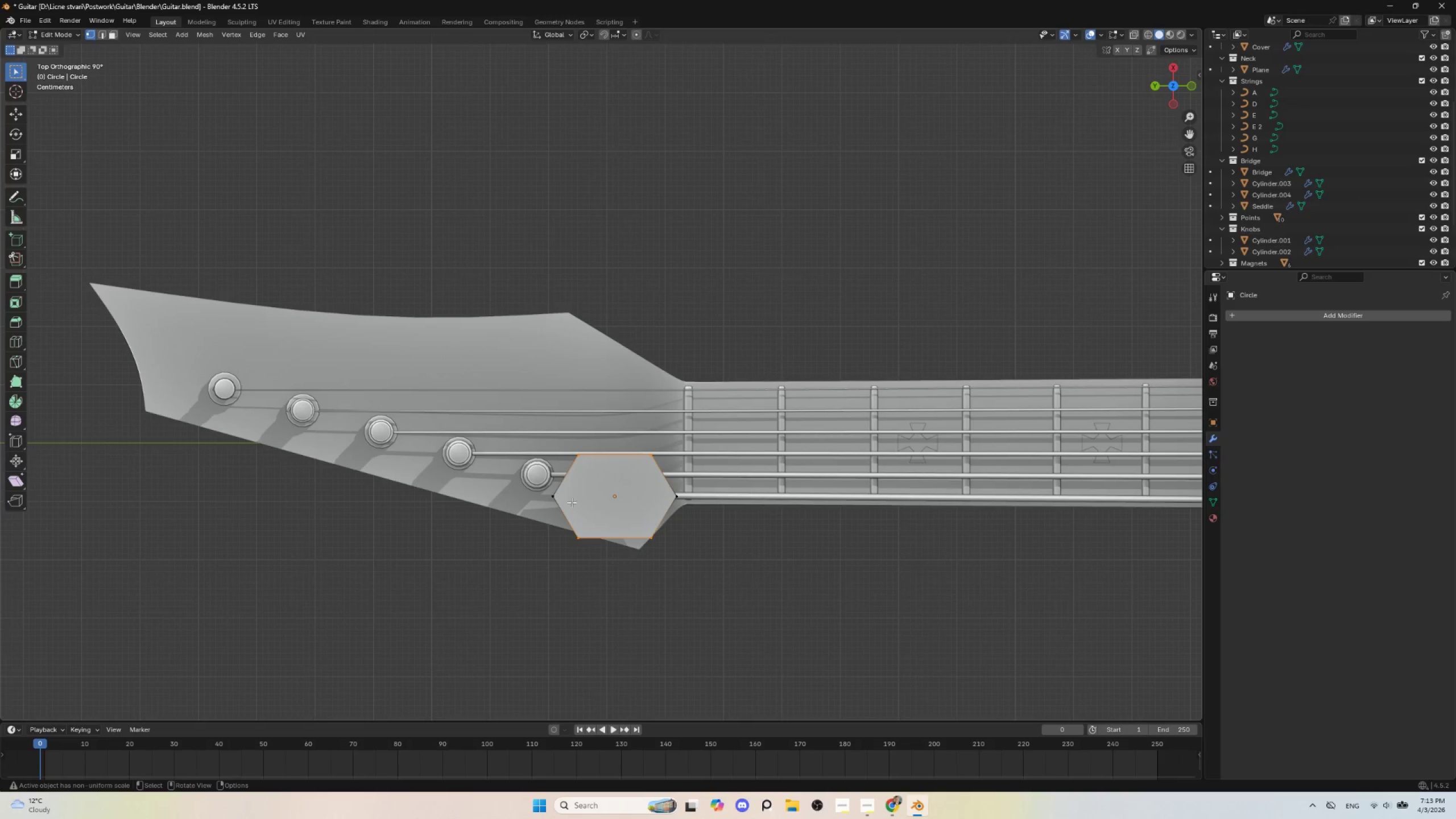 
left_click([561, 499])
 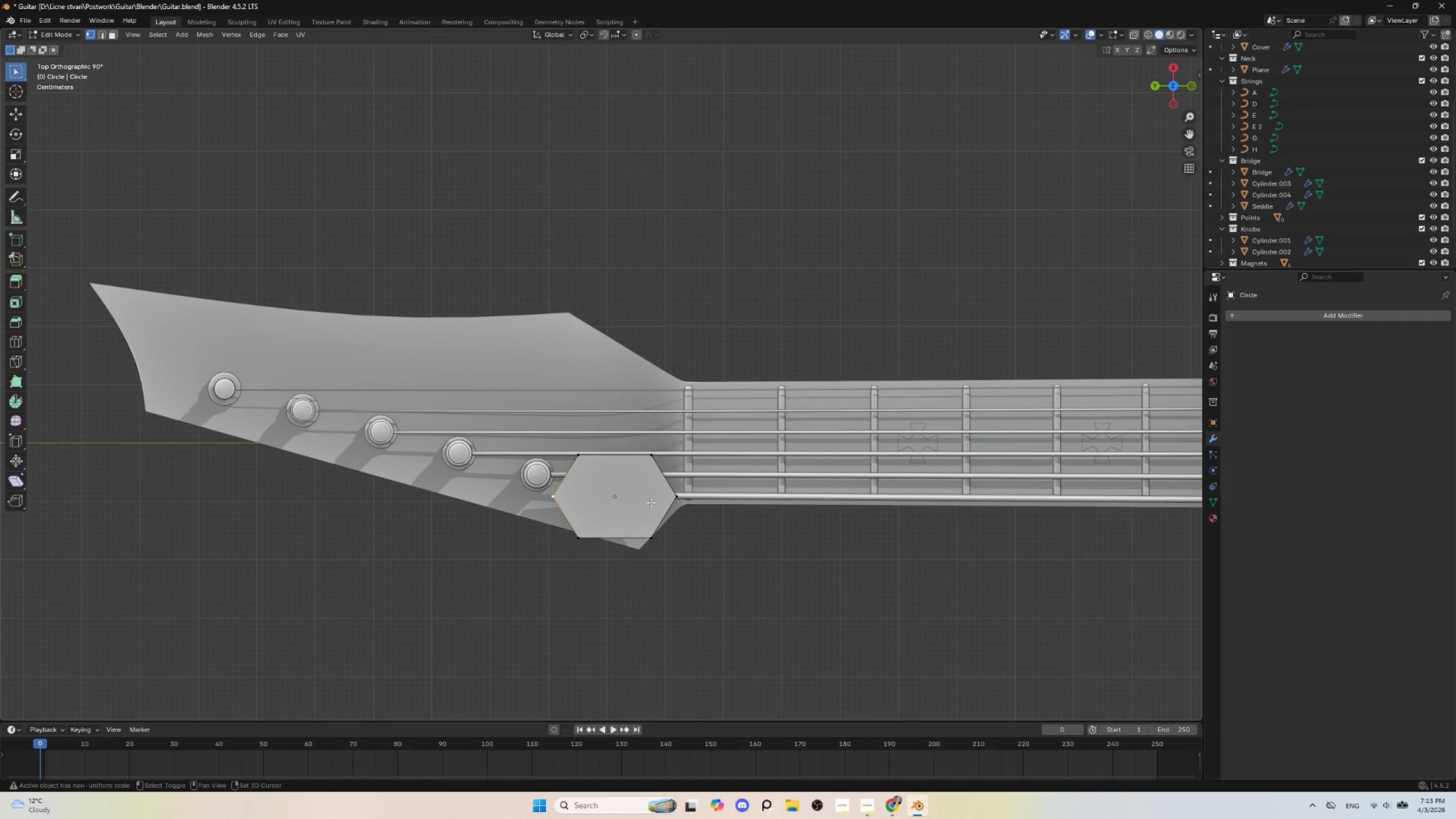 
hold_key(key=ShiftLeft, duration=0.84)
left_click([666, 501])
 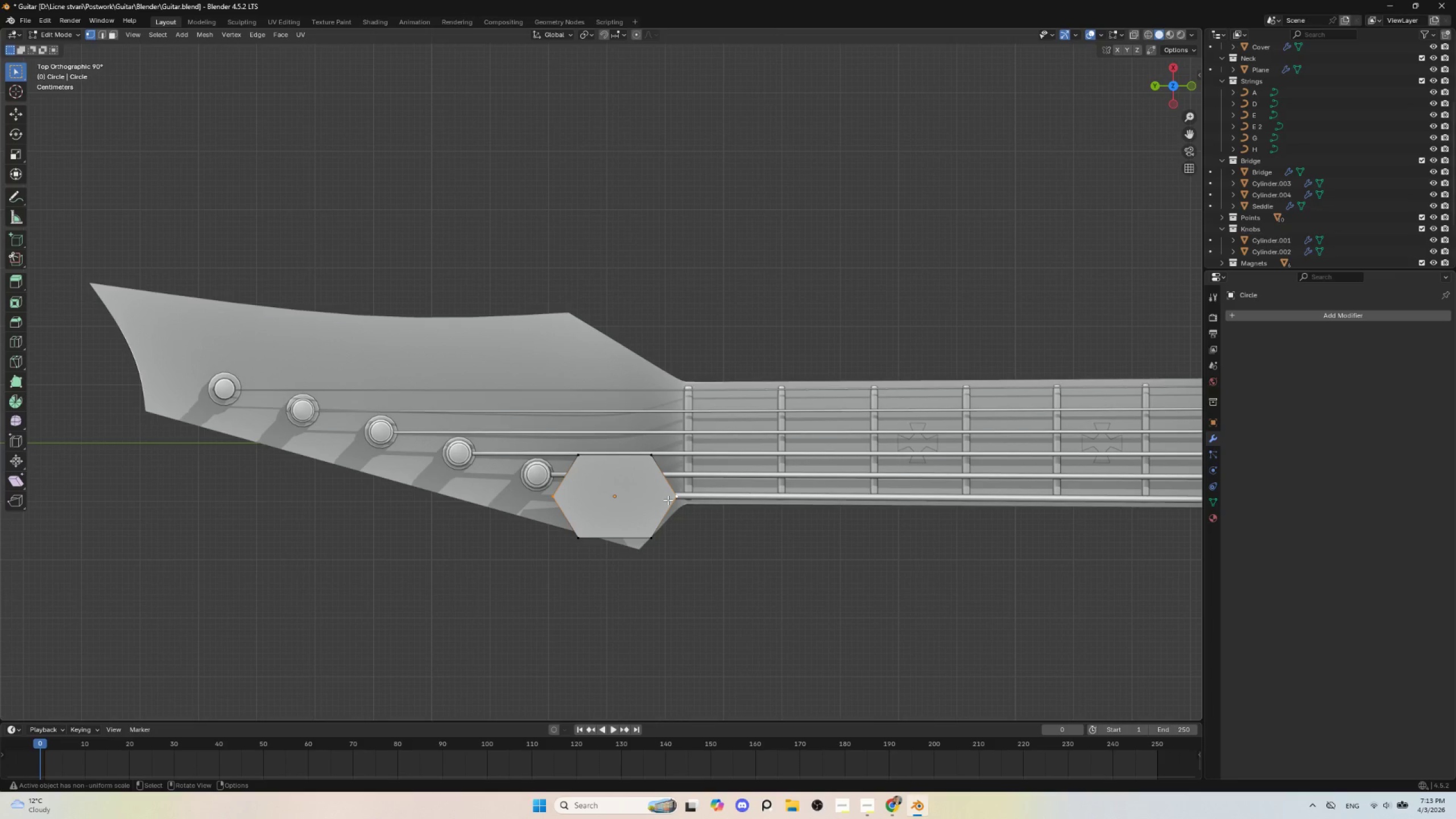 
key(J)
 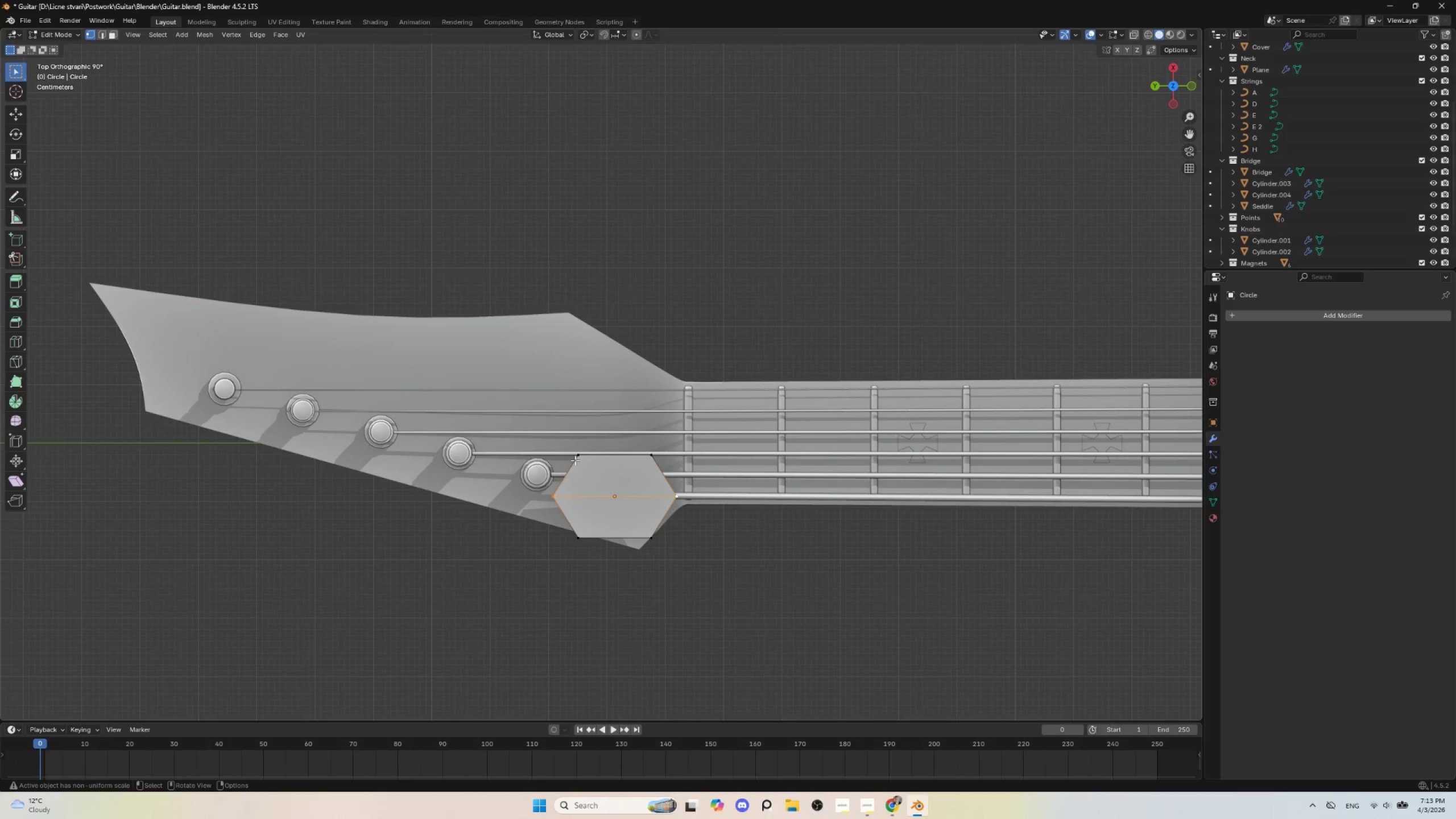 
left_click([576, 460])
 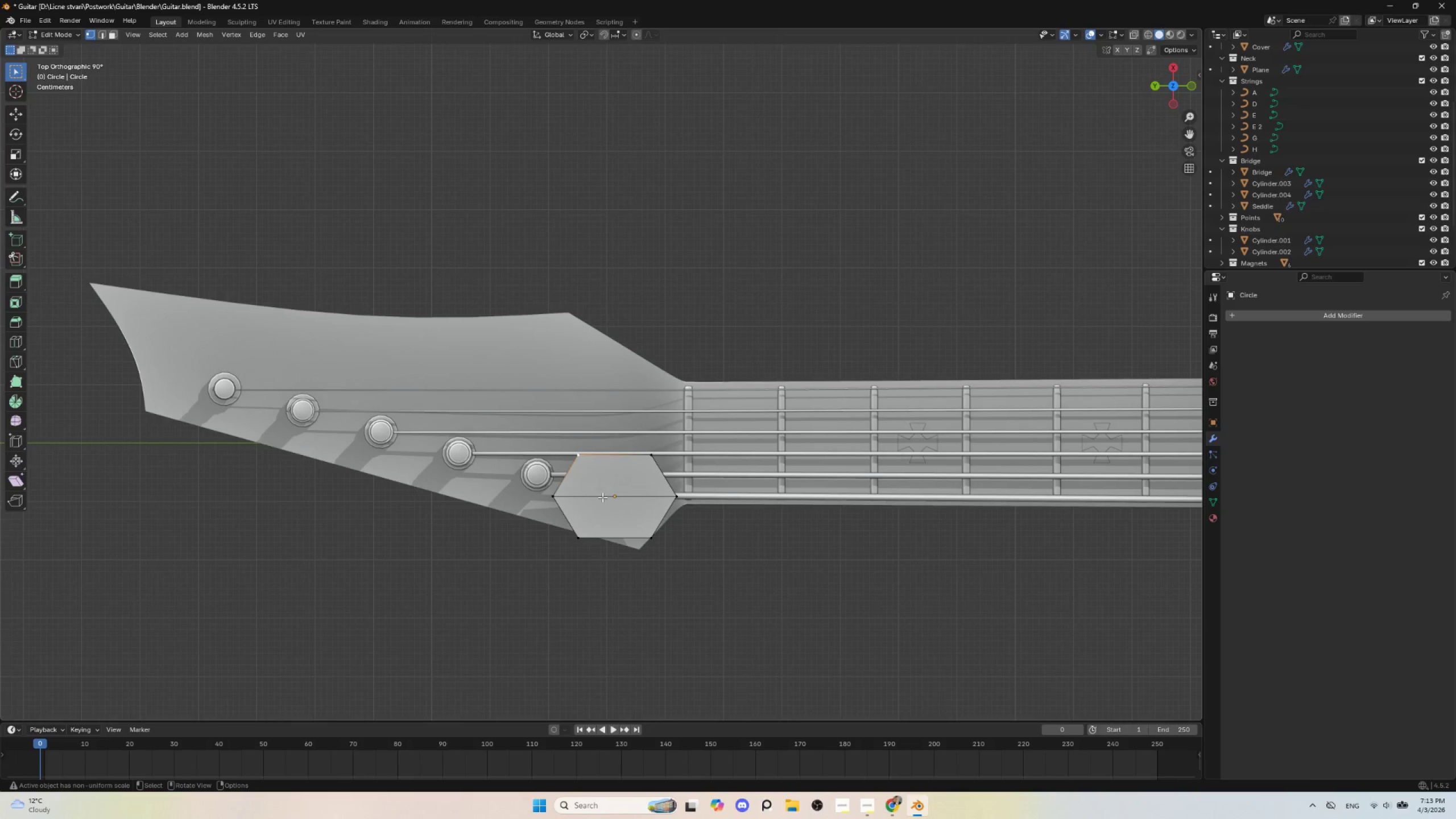 
wait(8.38)
 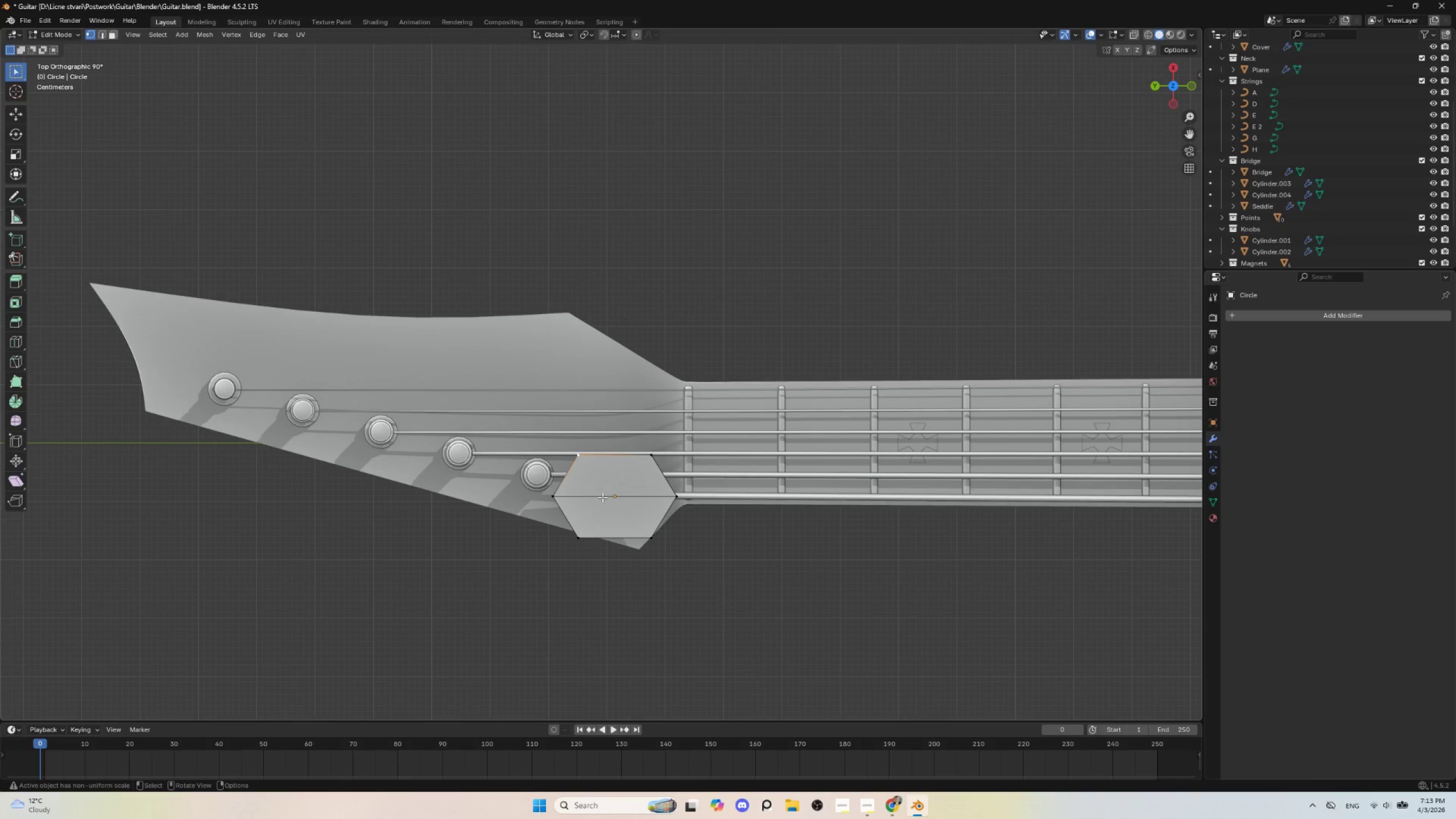 
left_click([554, 496])
 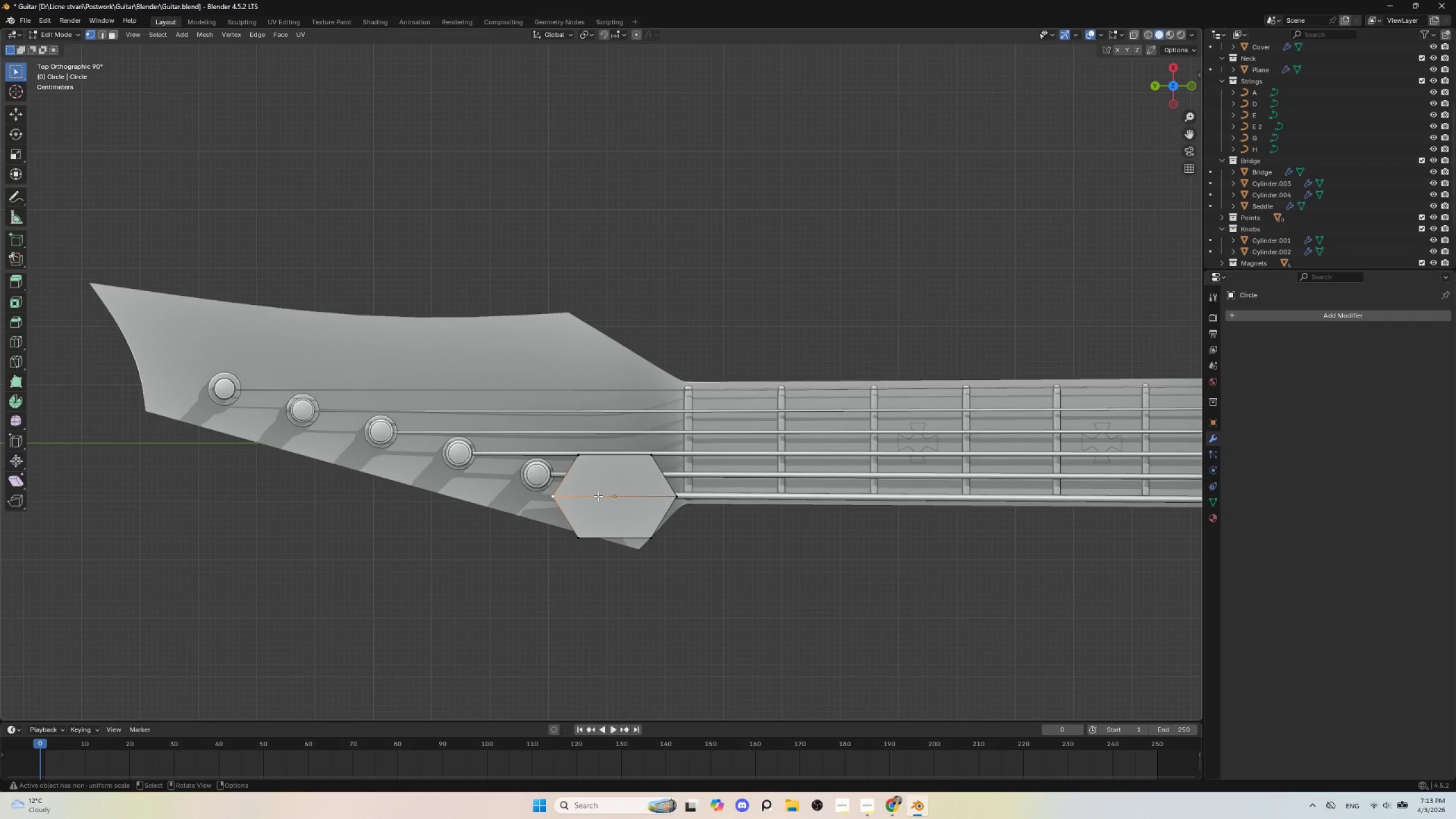 
hold_key(key=ShiftLeft, duration=0.86)
left_click([666, 496])
 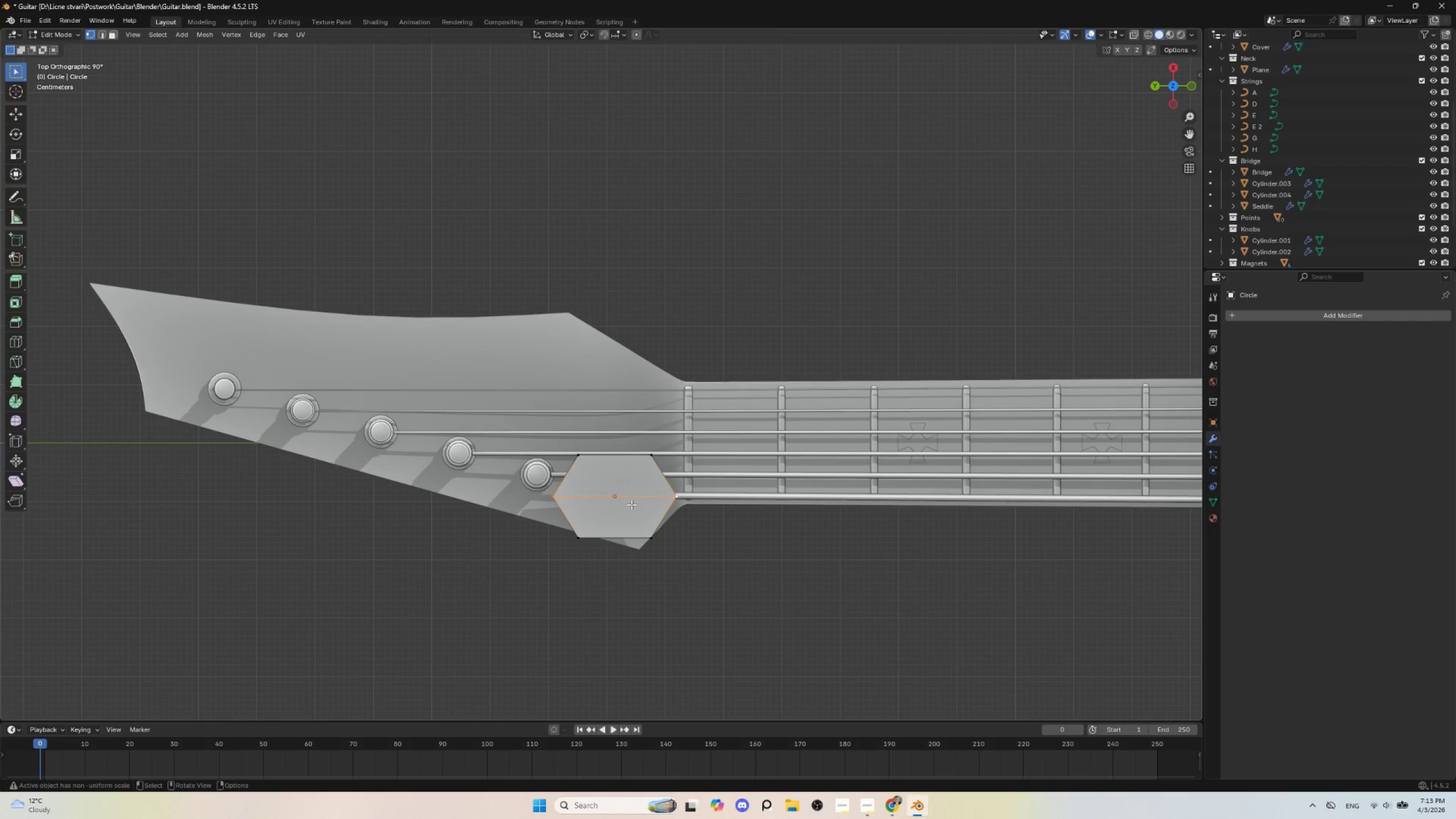 
key(Control+R)
 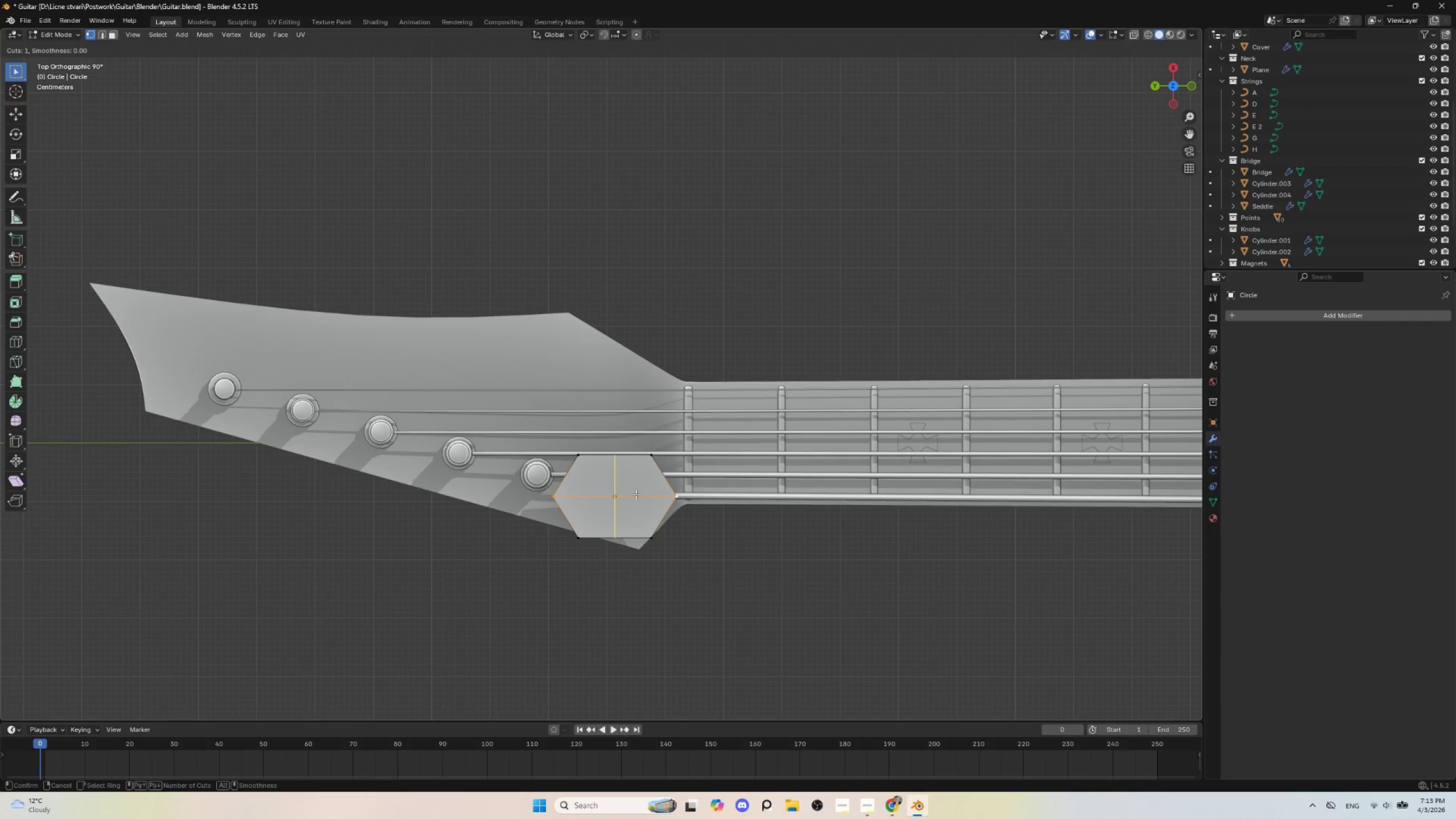 
key(Escape)
 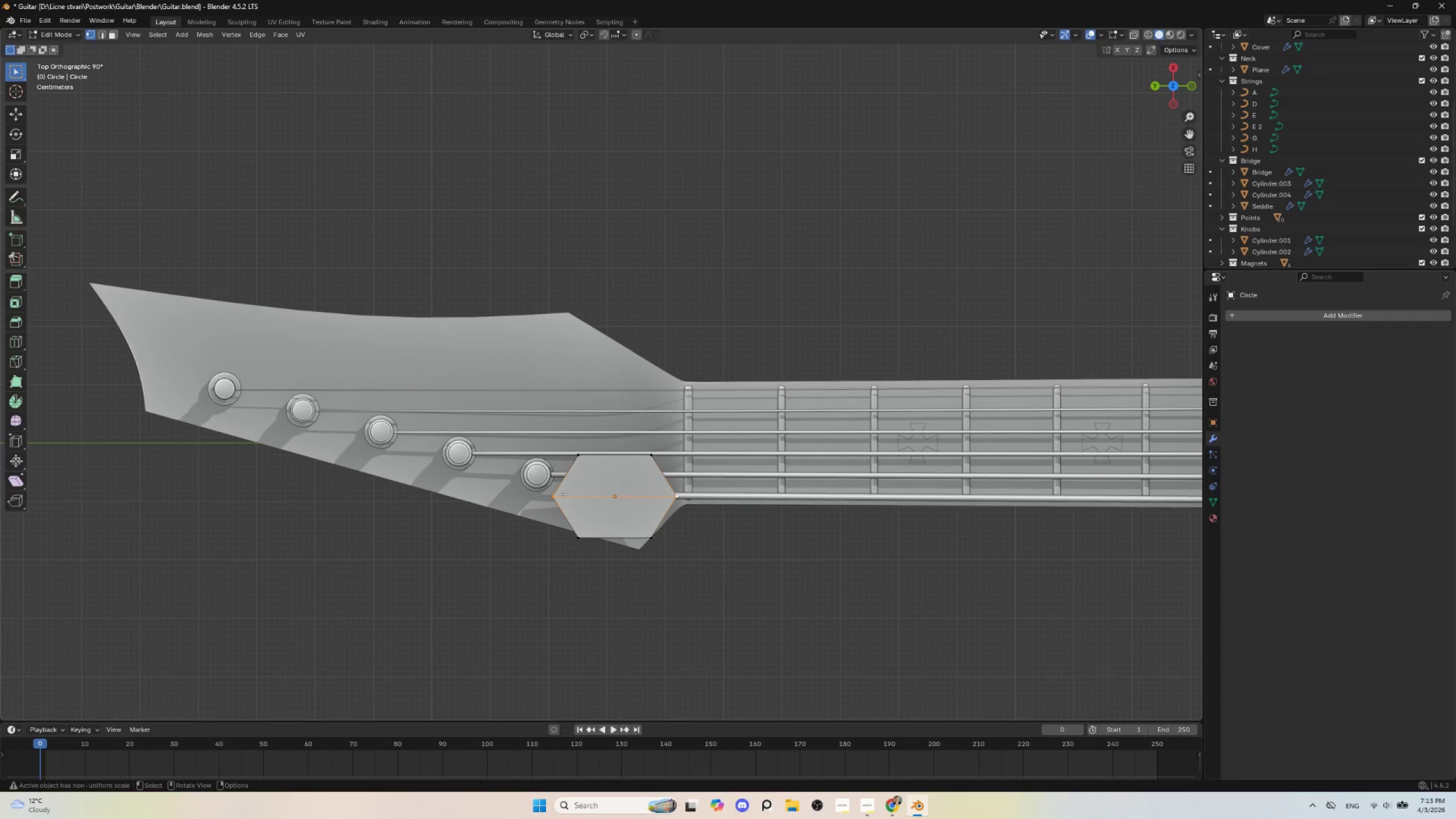 
right_click([562, 494])
 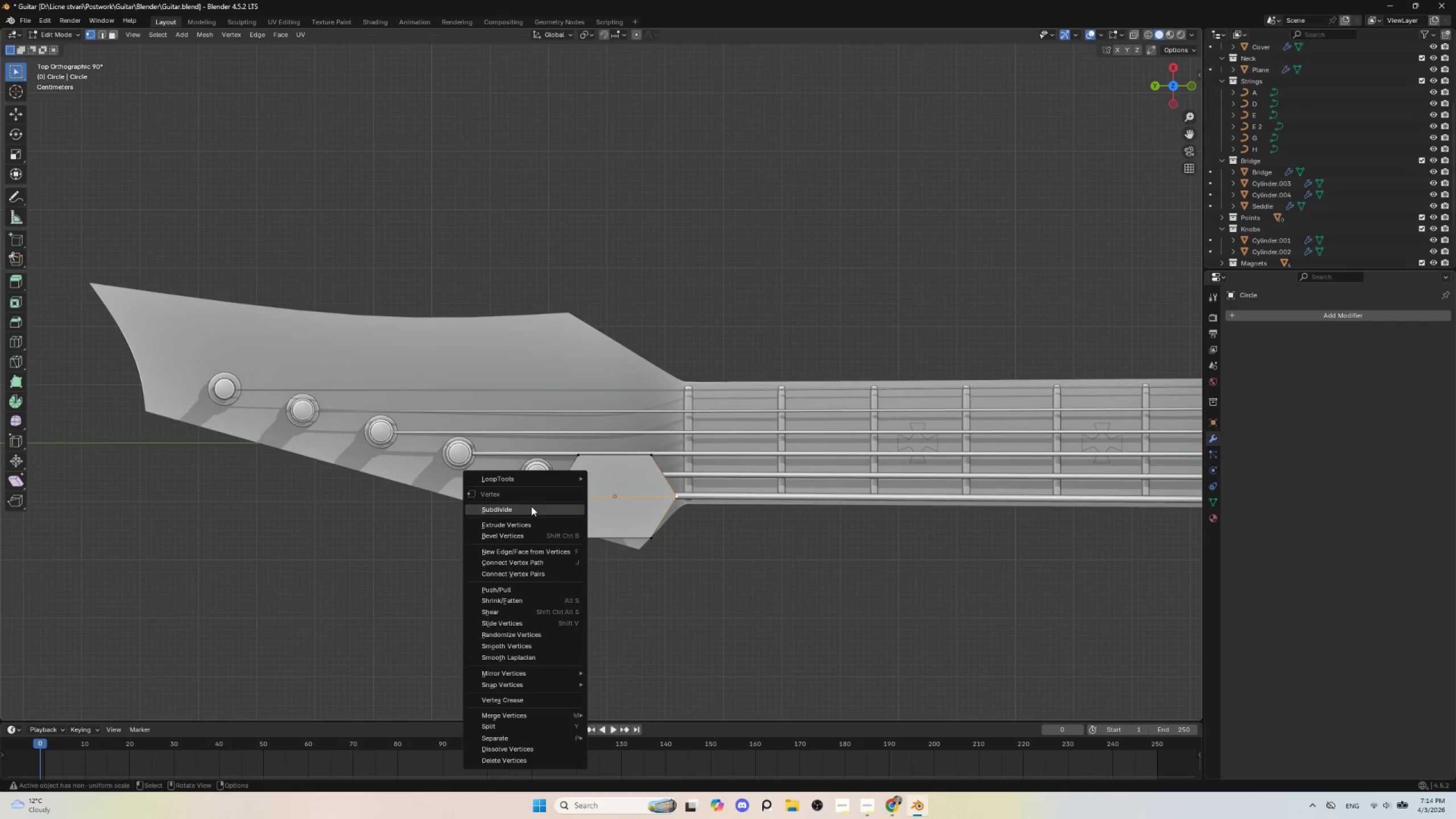 
left_click([531, 507])
 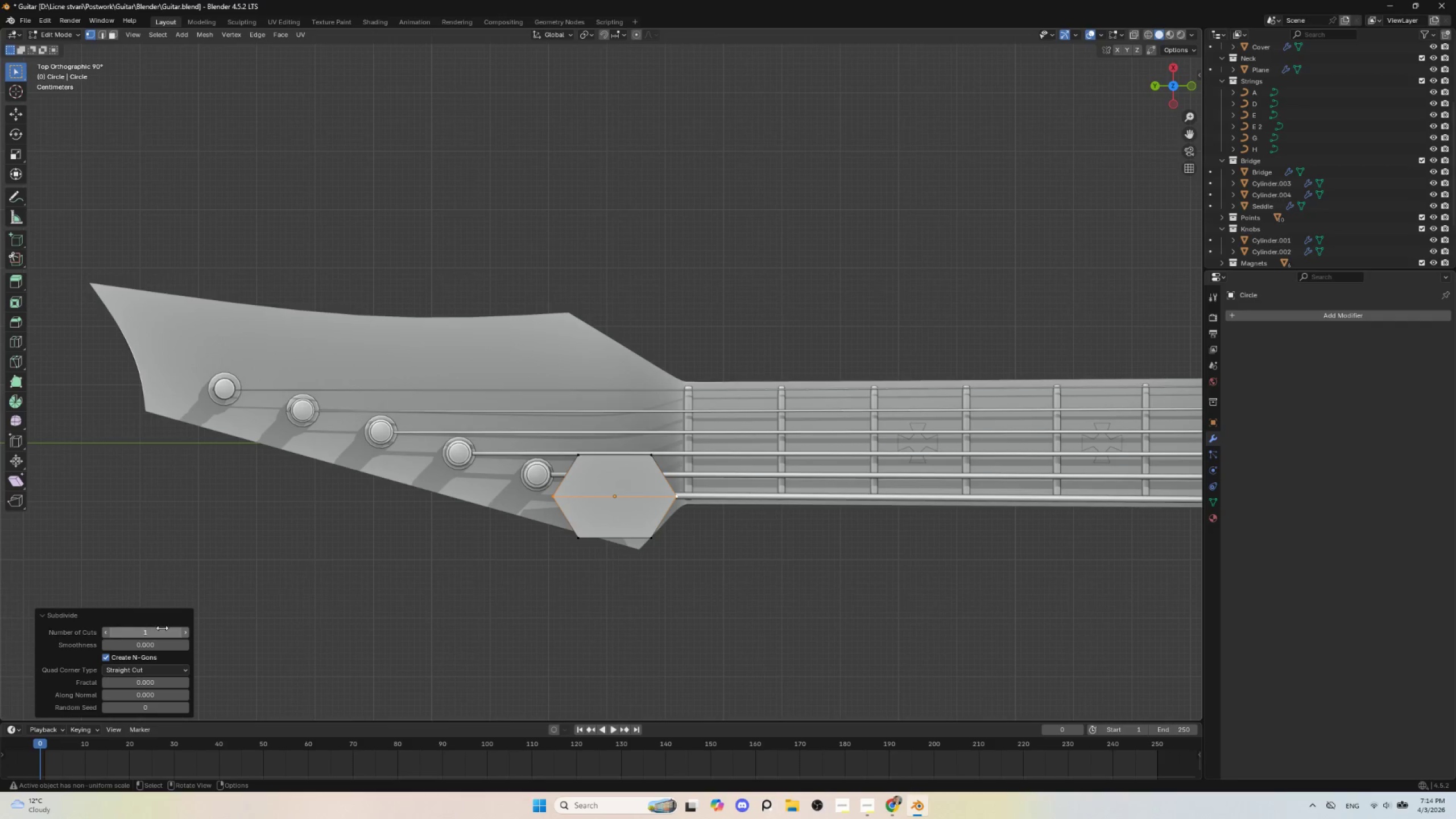 
left_click([186, 633])
 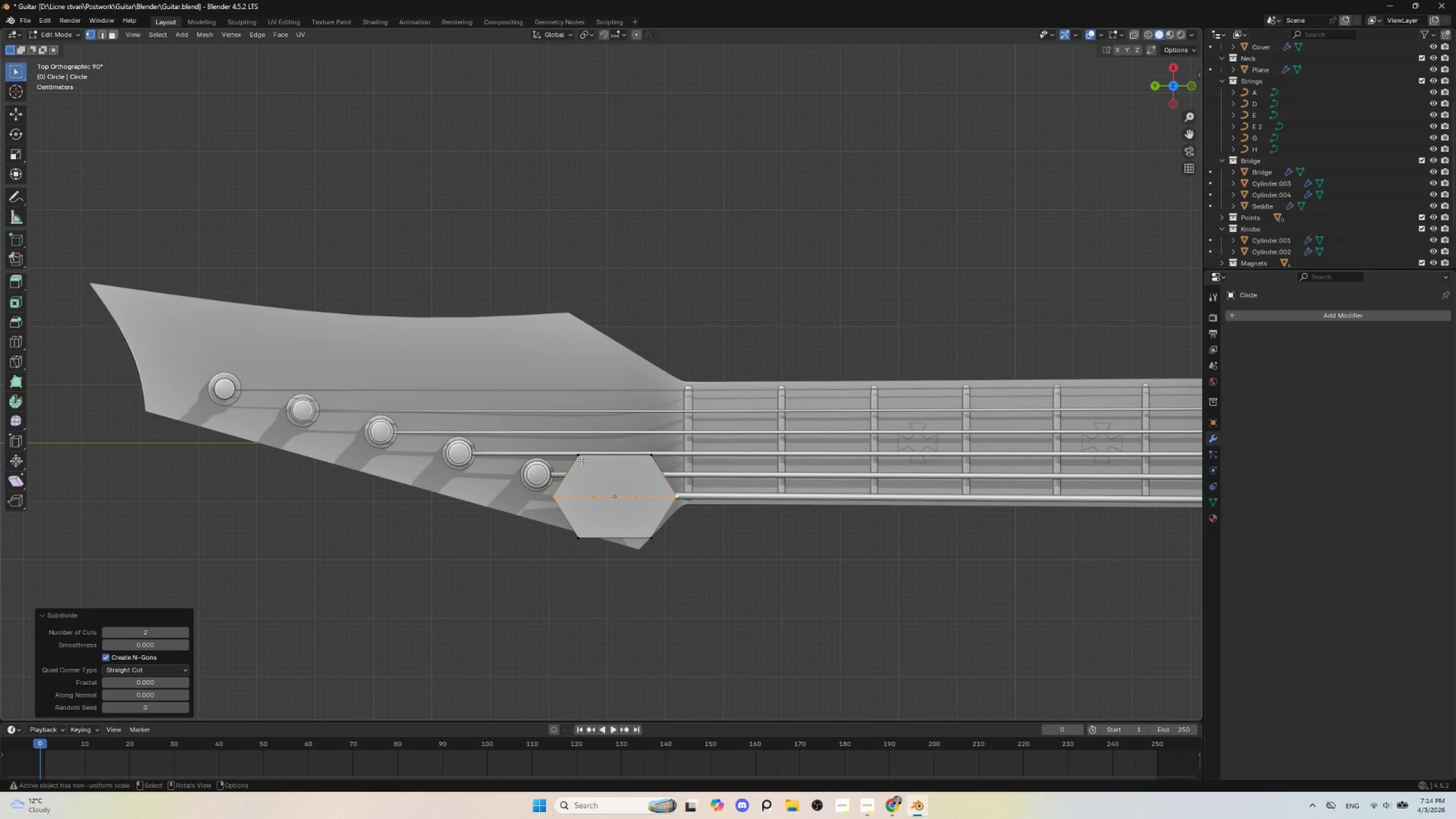 
left_click([582, 460])
 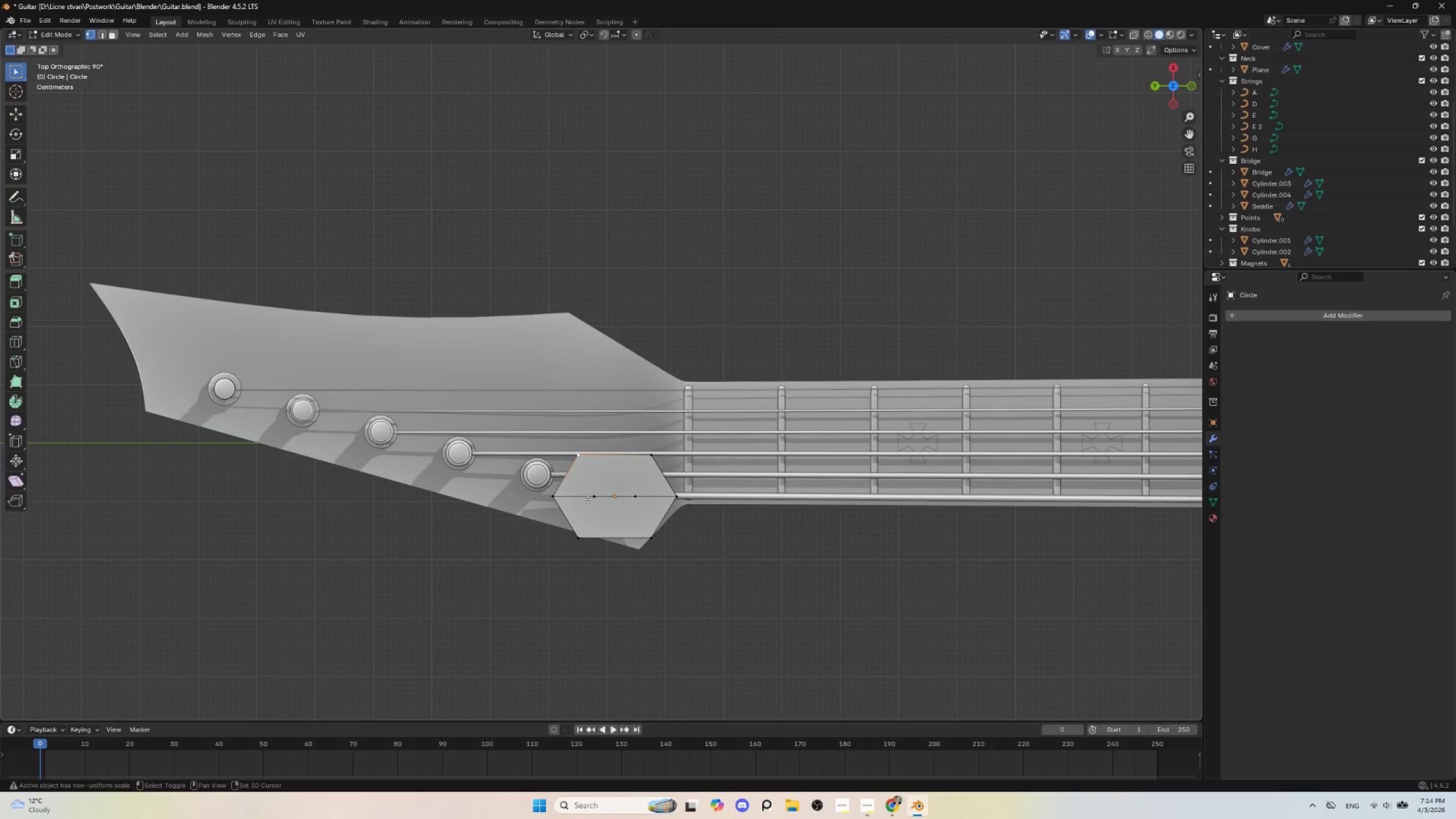 
hold_key(key=ShiftLeft, duration=1.5)
left_click([592, 497])
 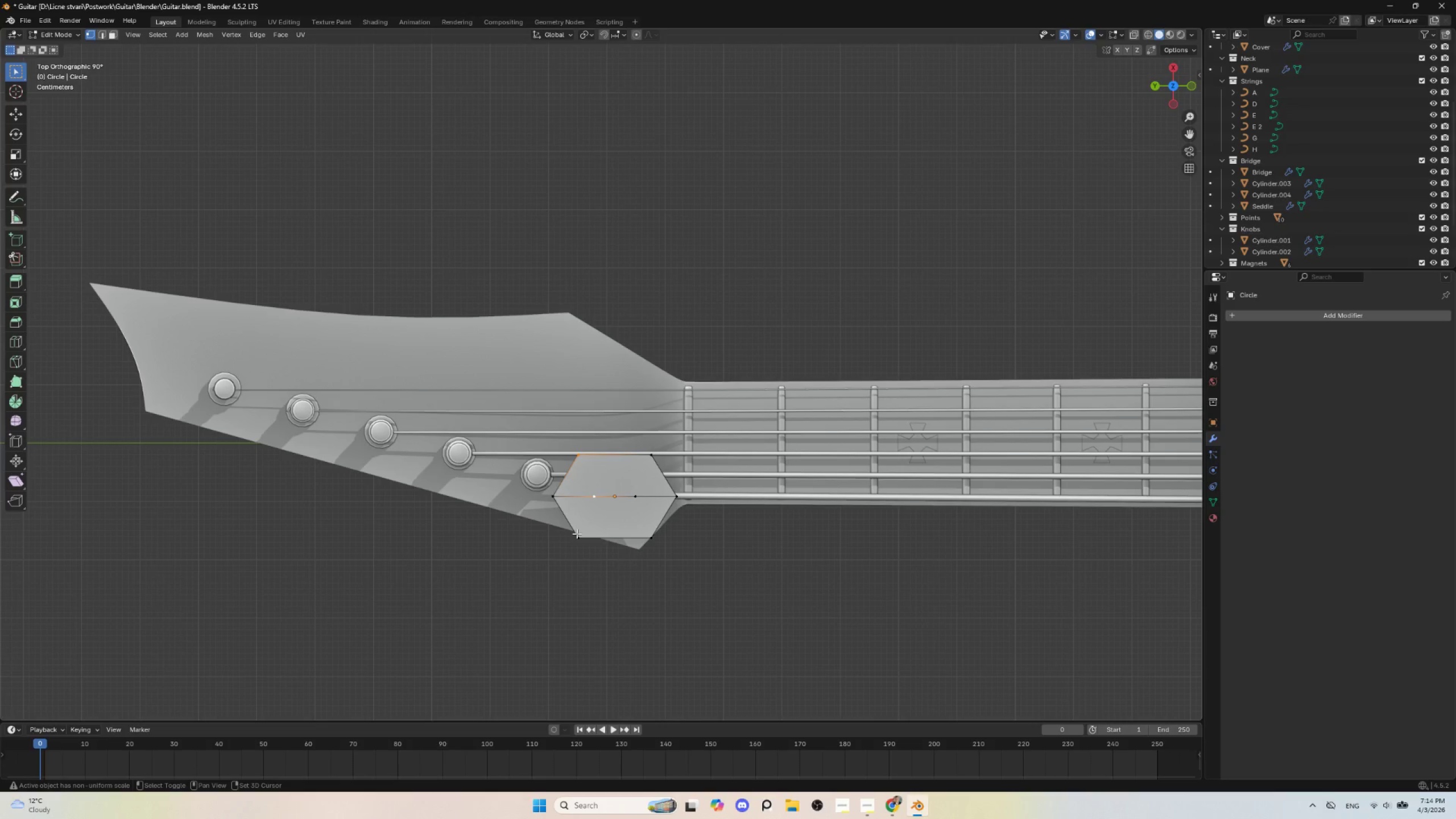 
key(Shift+ShiftLeft)
 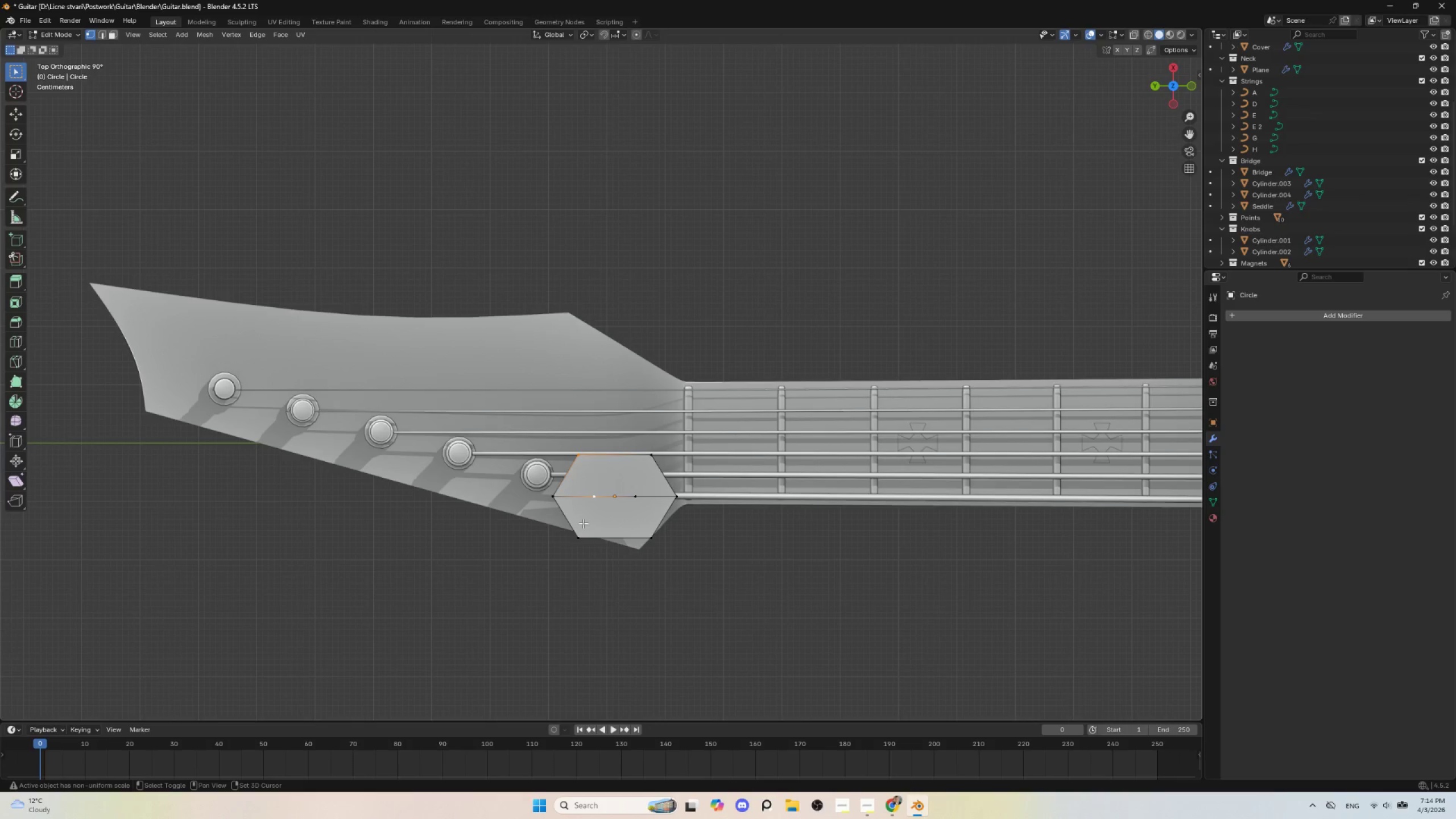 
key(Shift+ShiftLeft)
 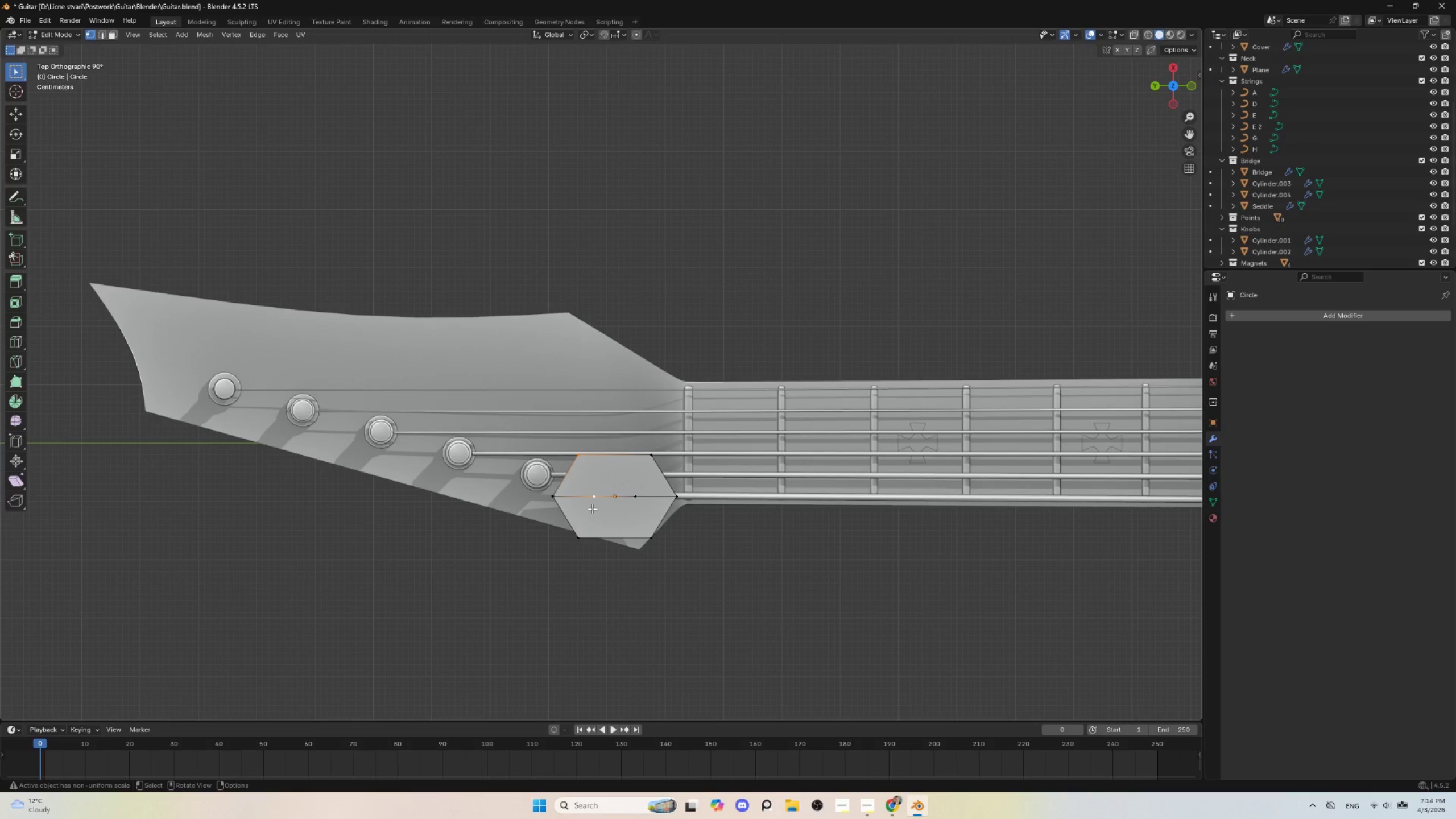 
key(J)
 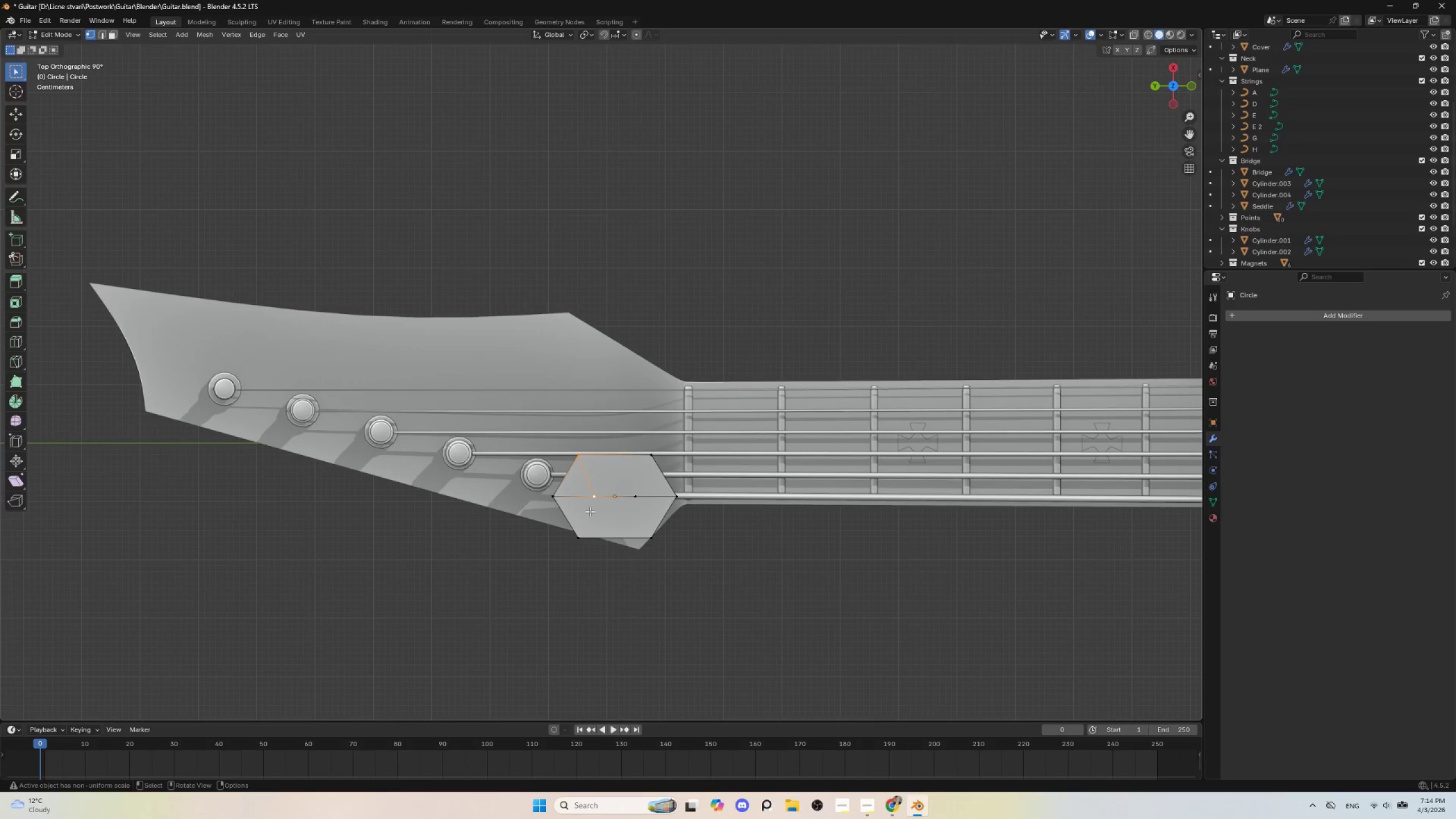 
left_click([591, 499])
 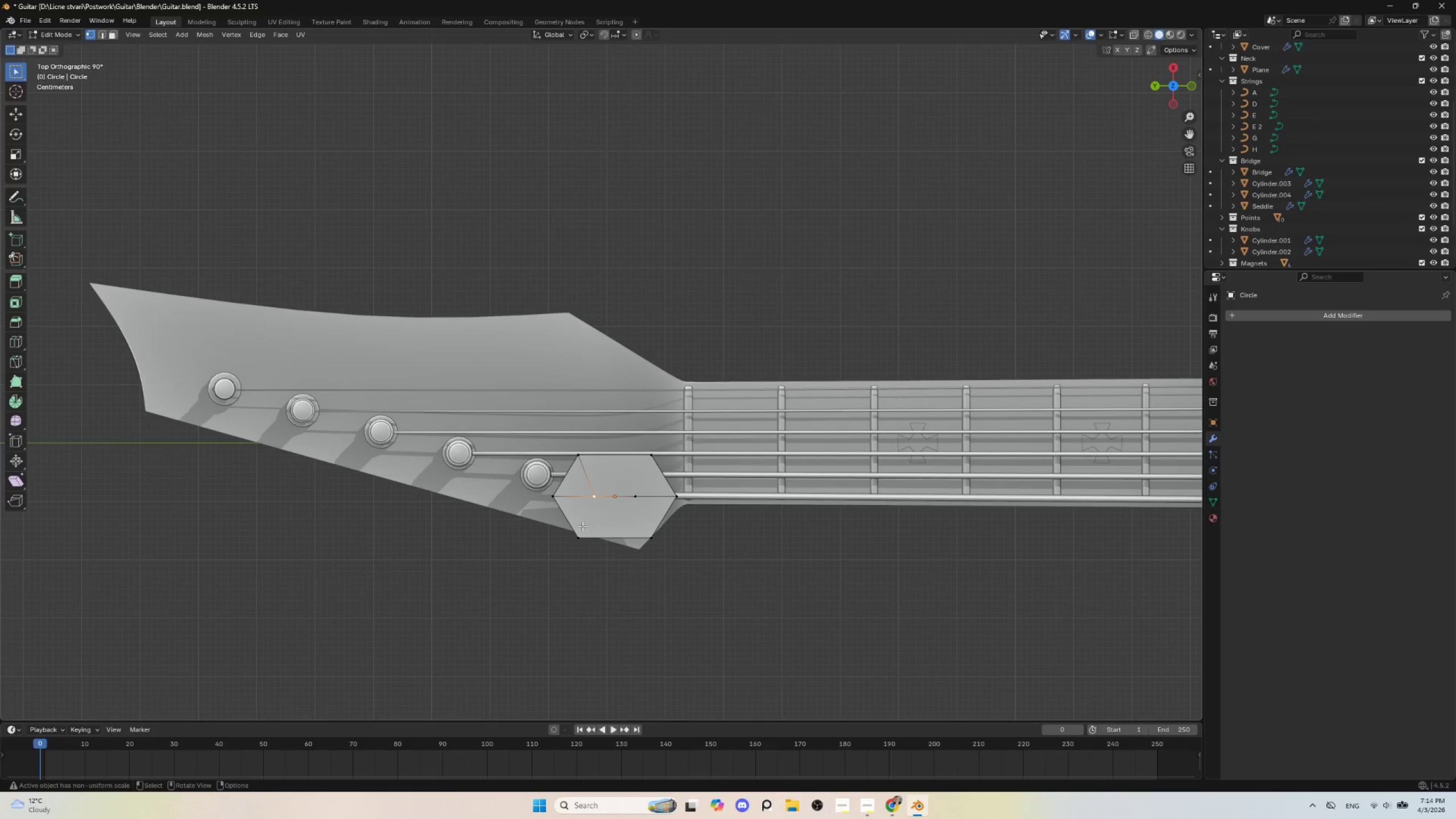 
hold_key(key=ShiftLeft, duration=0.64)
left_click([582, 526])
 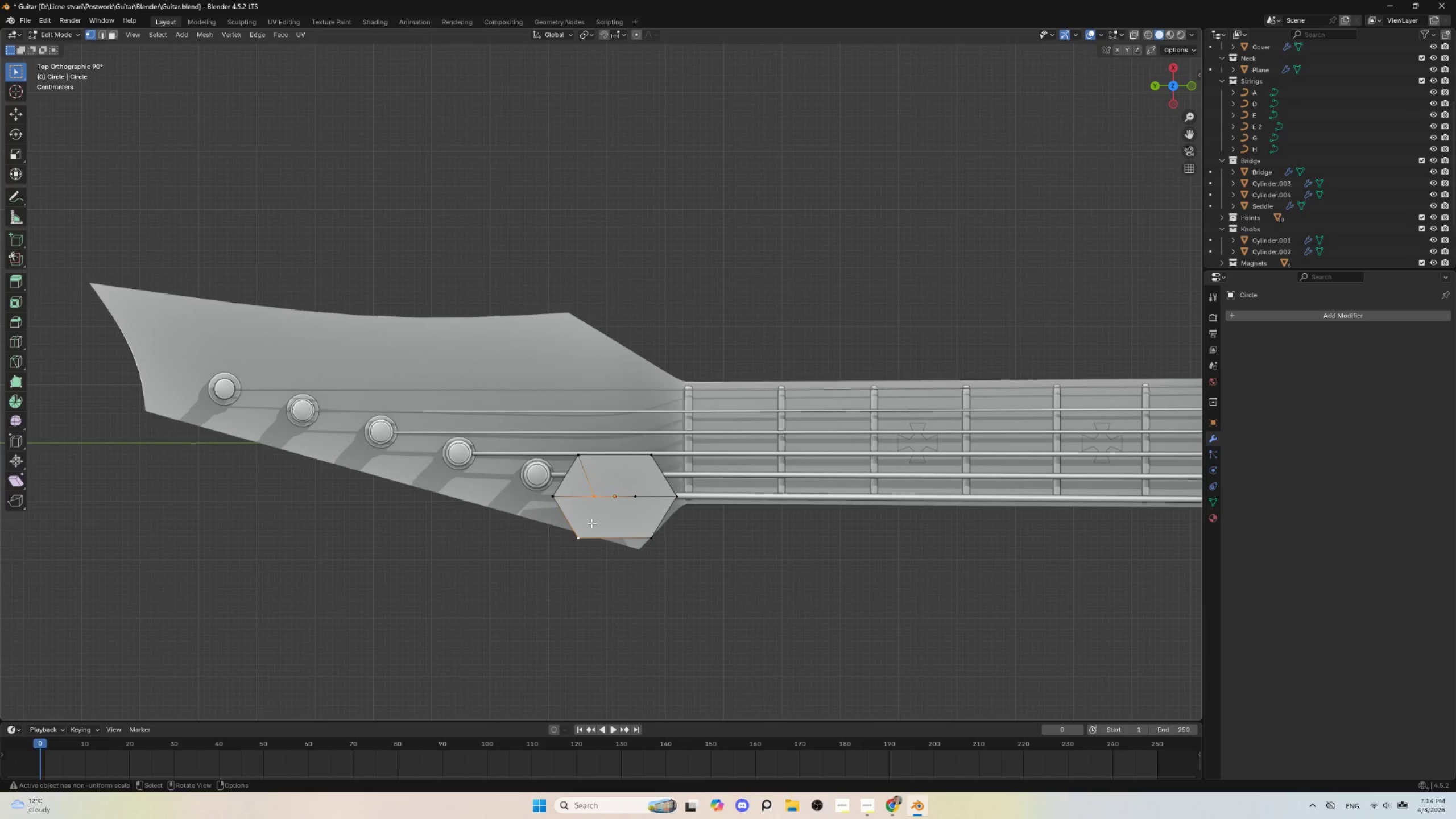 
hold_key(key=ShiftLeft, duration=2.2)
 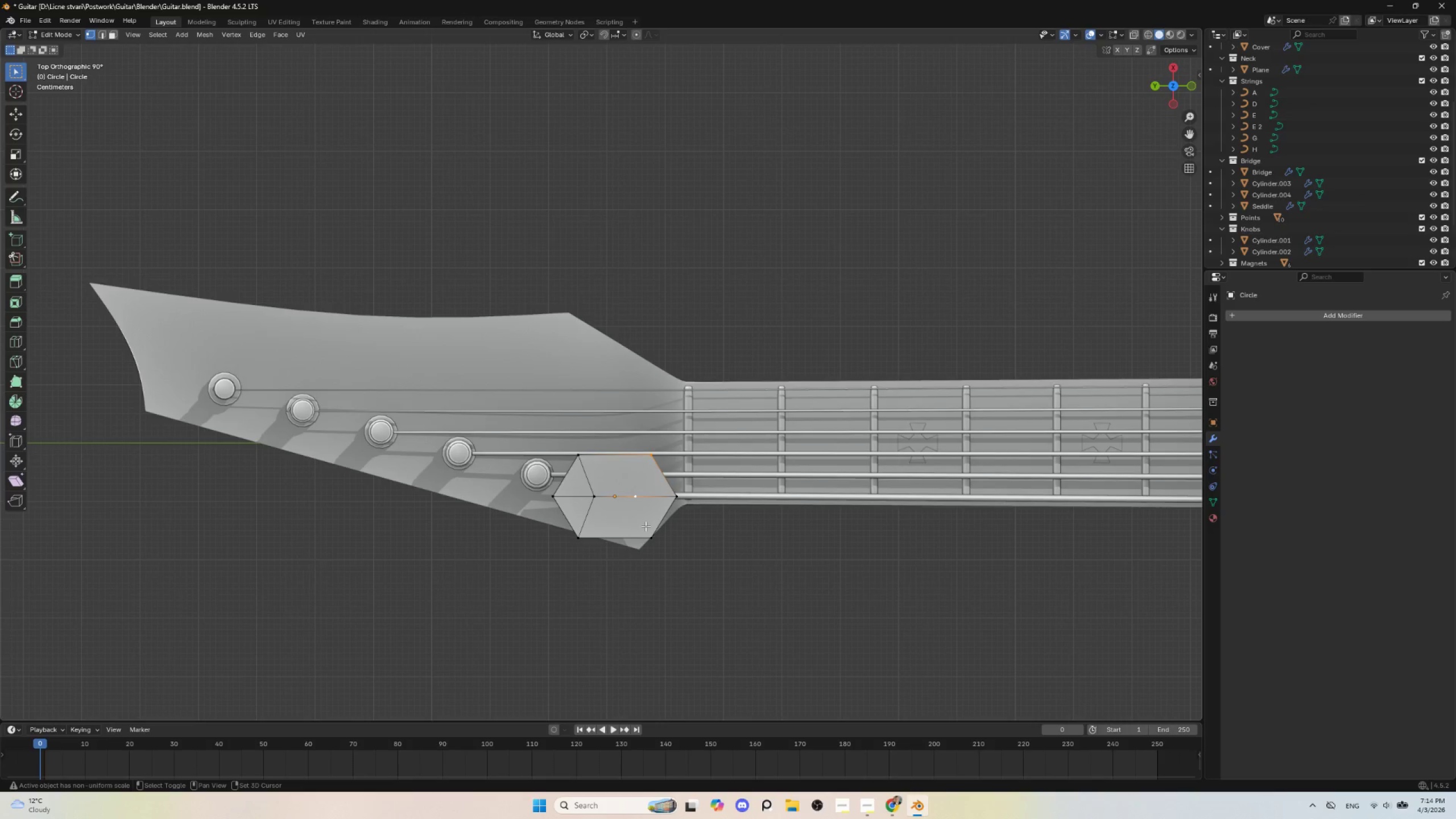 
key(J)
 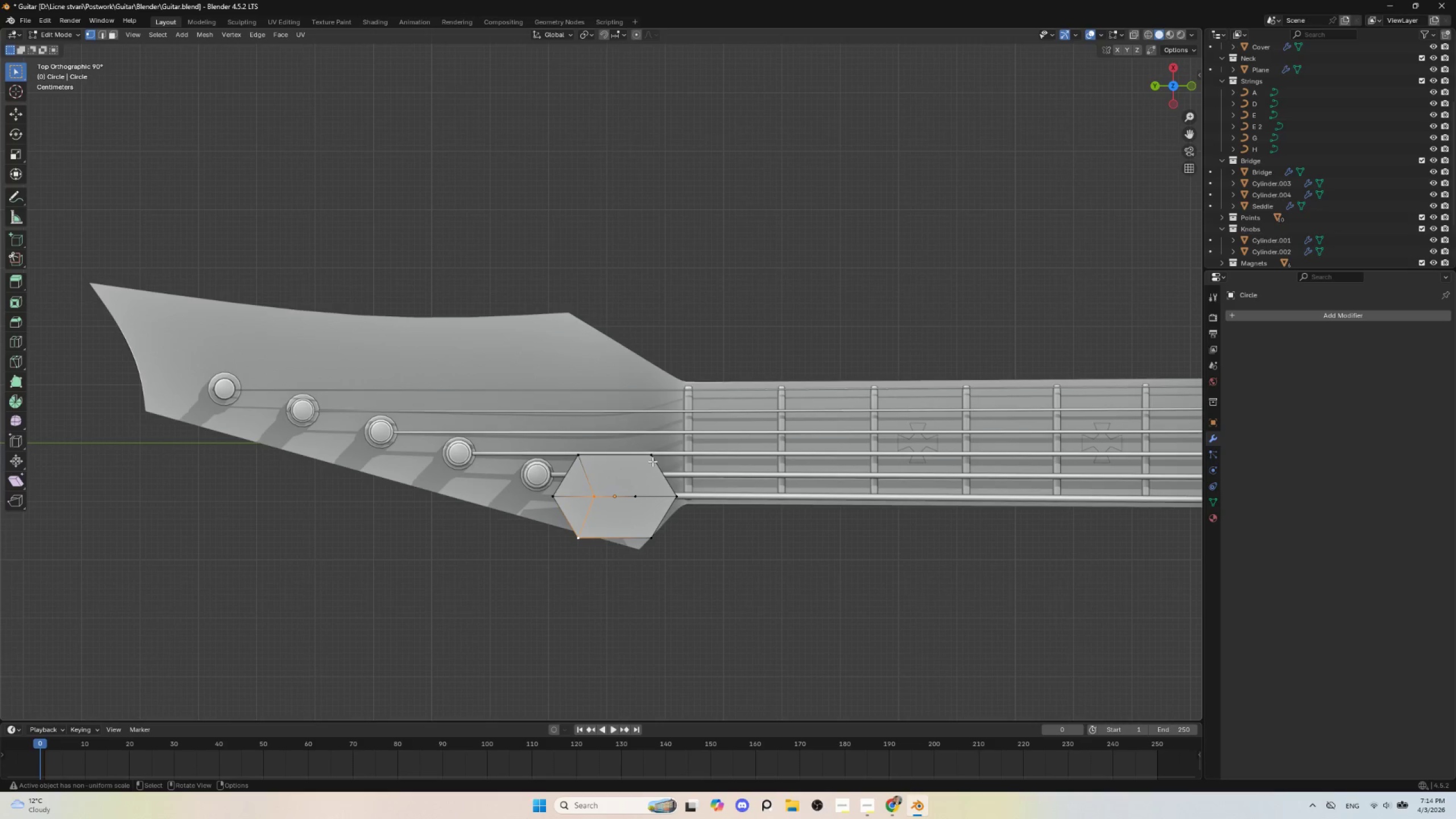 
left_click([652, 460])
 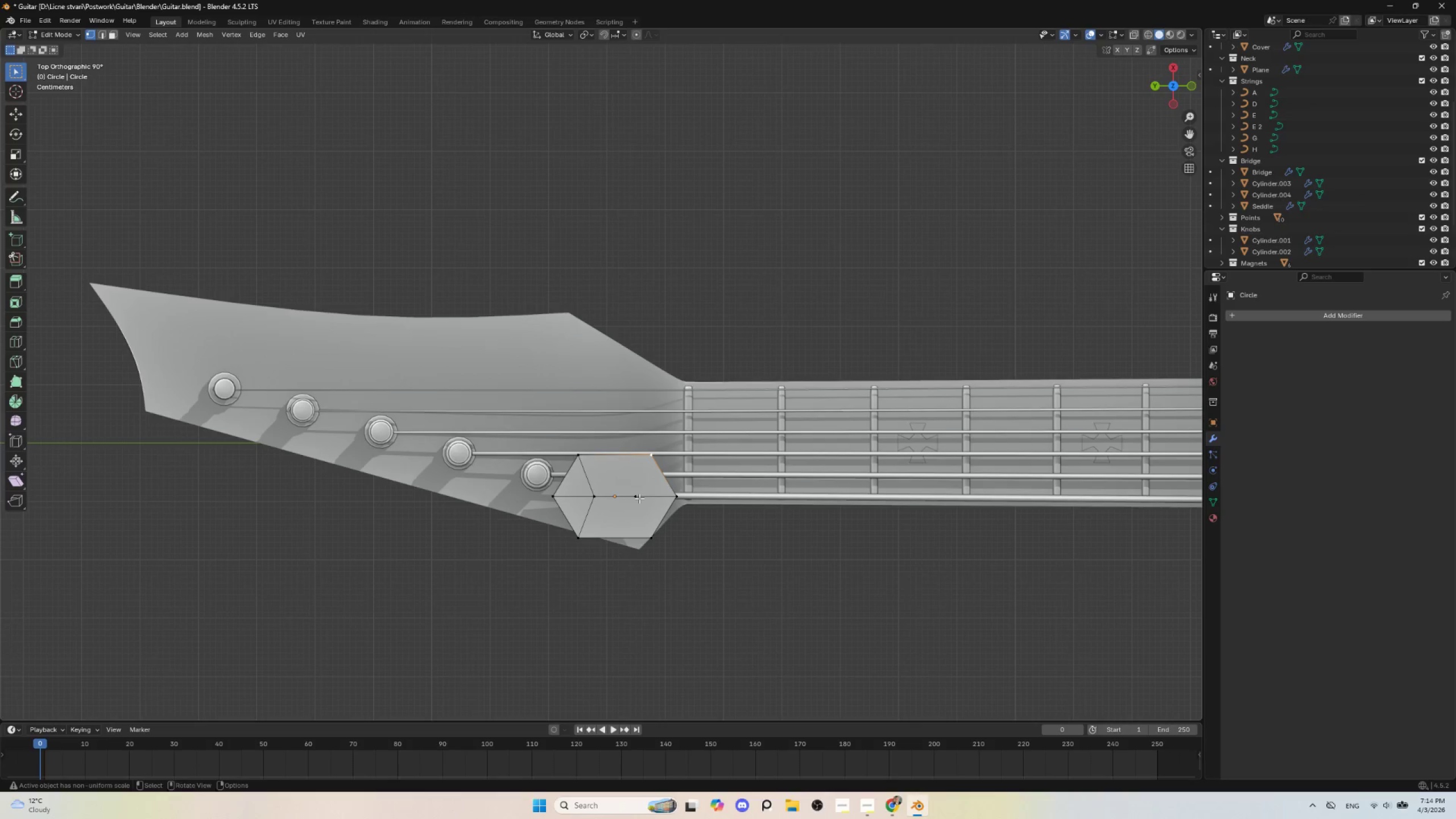 
hold_key(key=ShiftLeft, duration=0.89)
left_click([635, 498])
 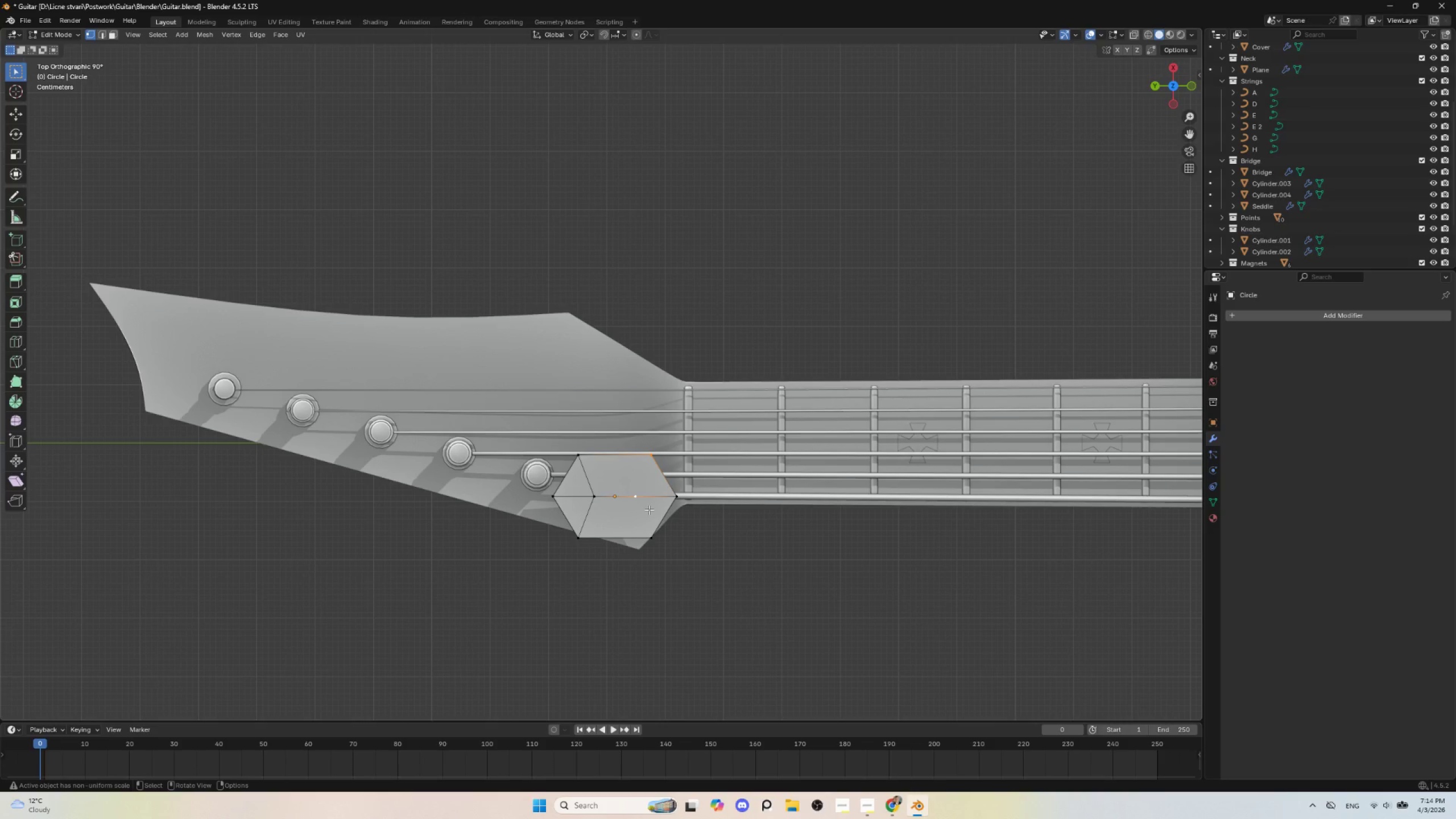 
key(J)
 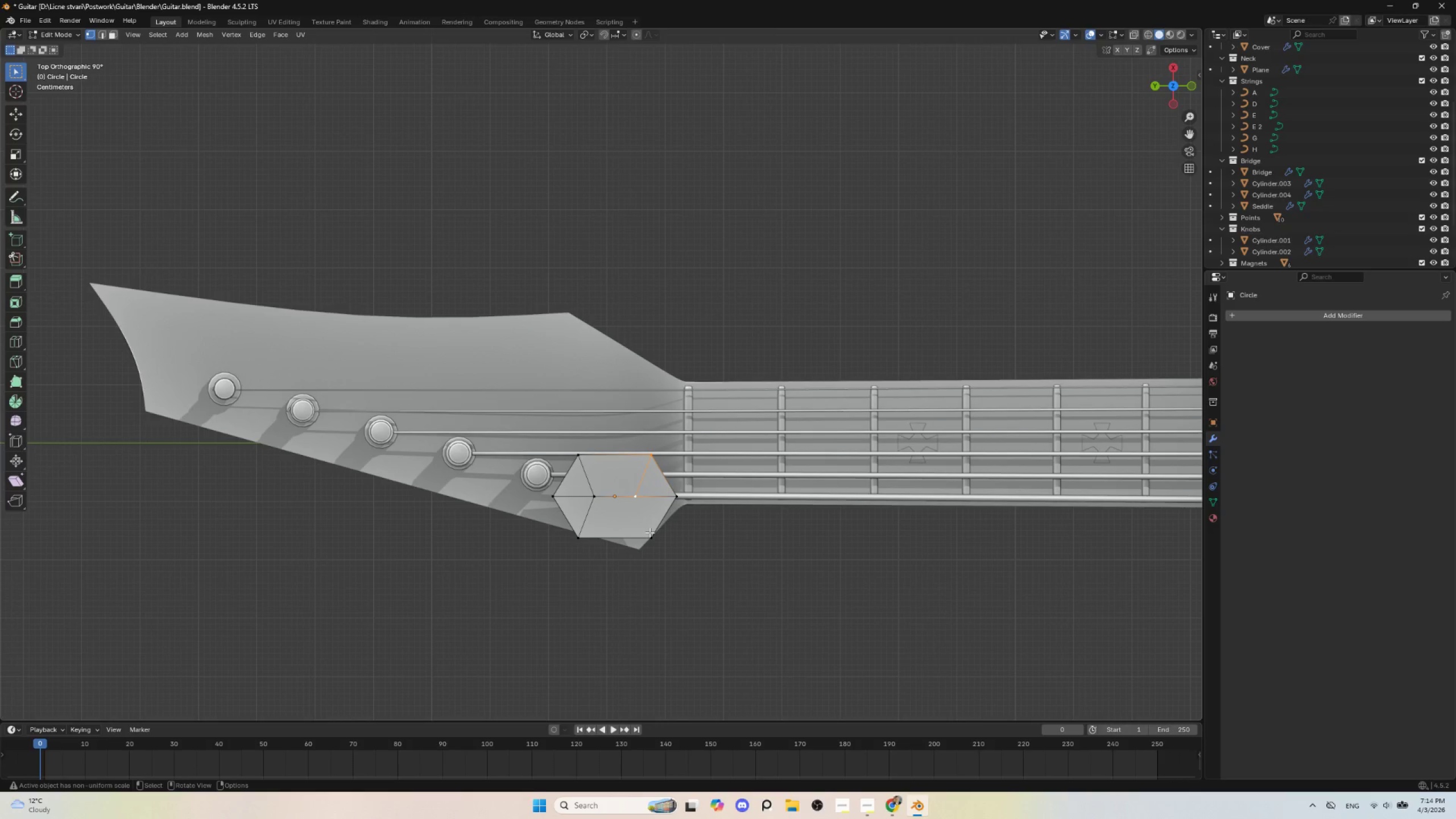 
left_click([650, 532])
 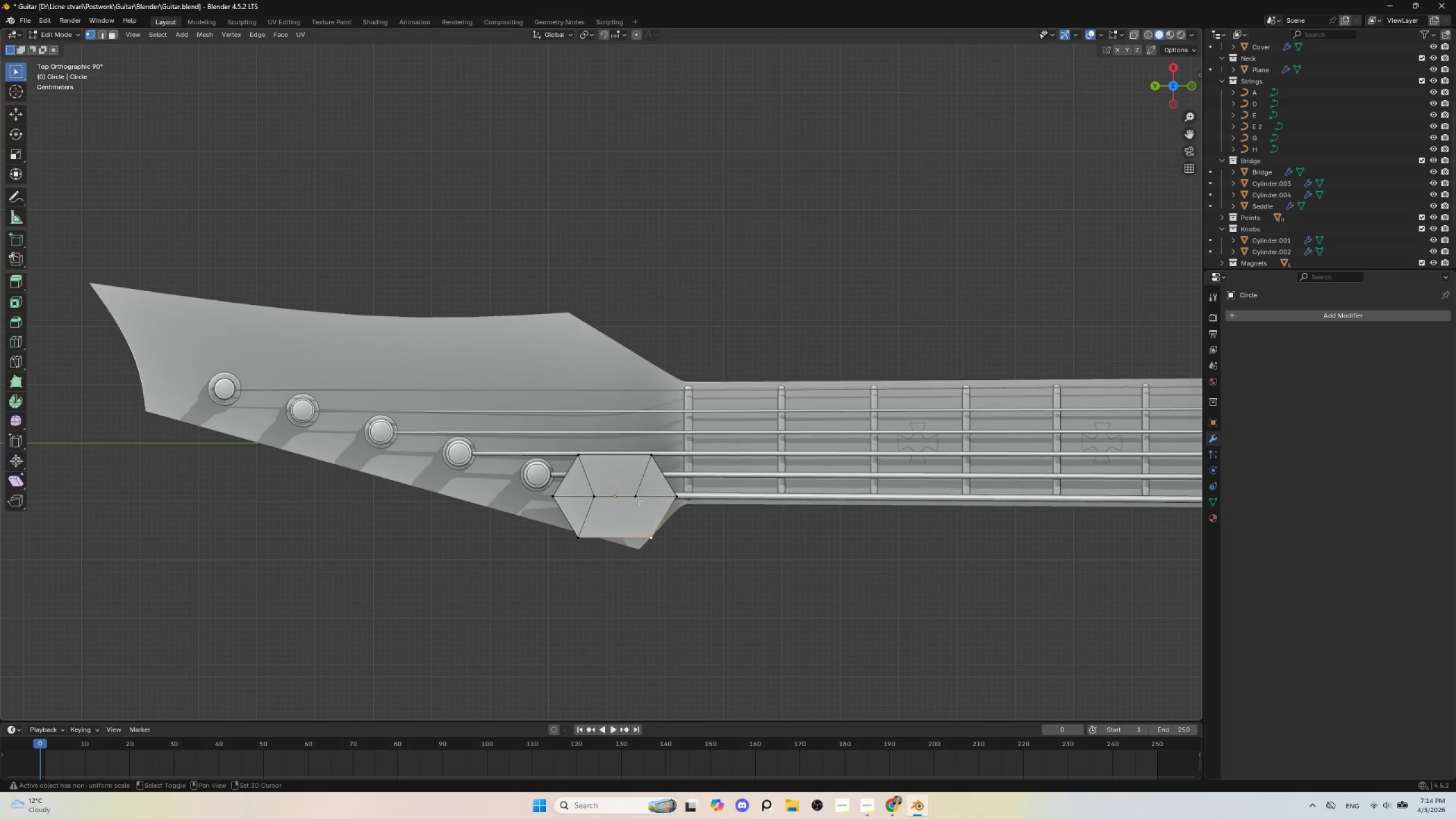 
hold_key(key=ShiftLeft, duration=0.55)
left_click([636, 497])
 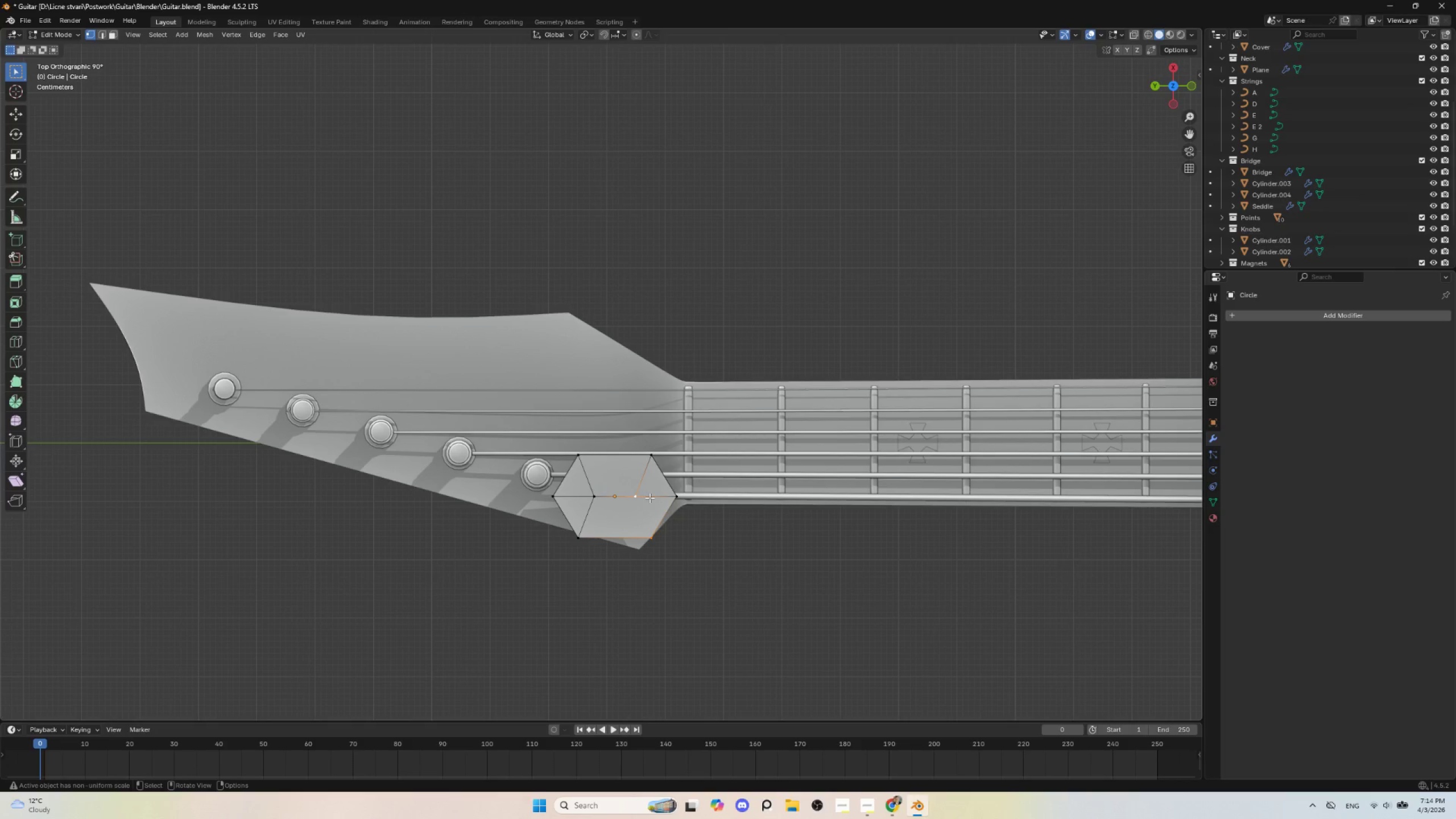 
key(J)
 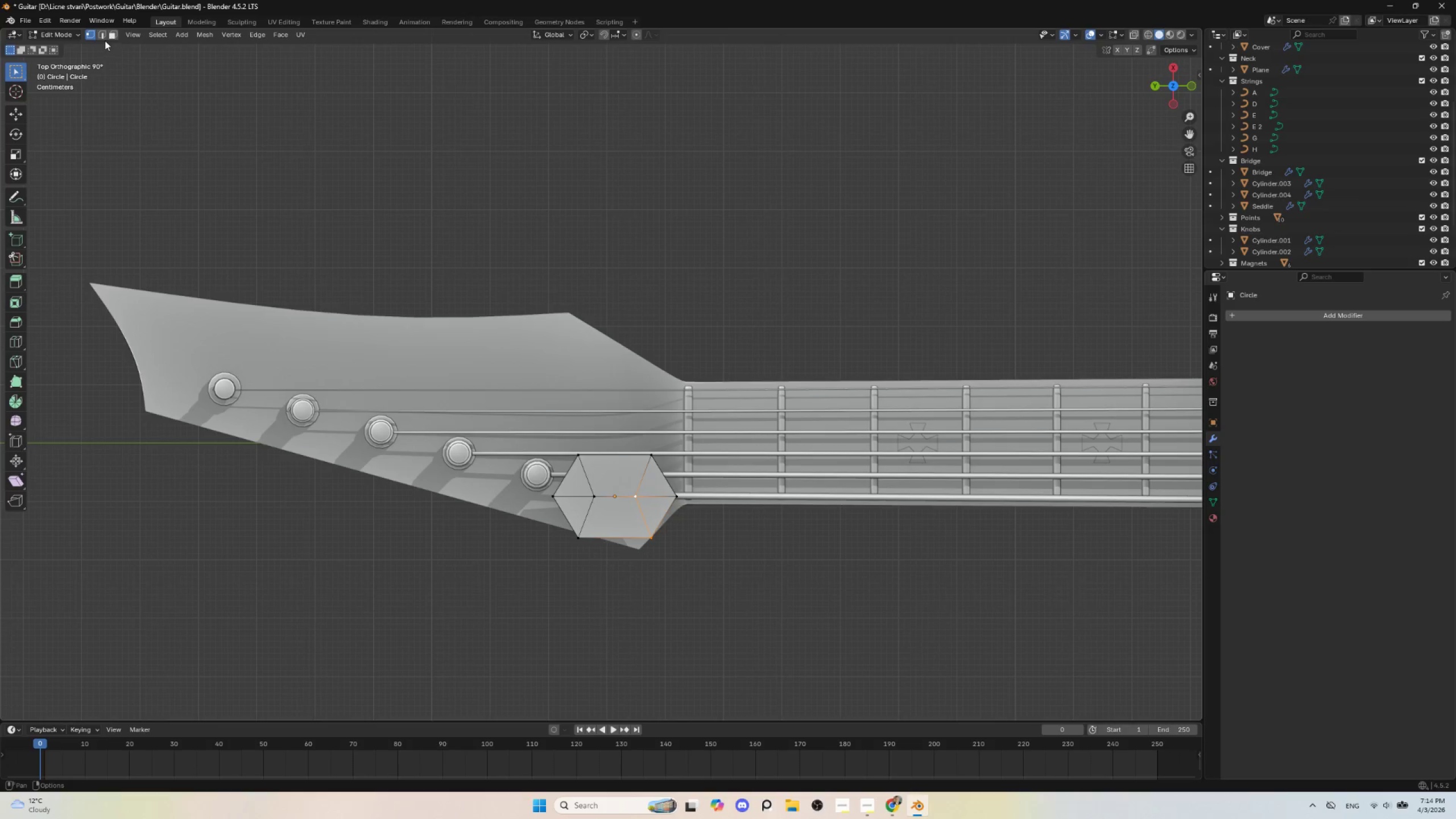 
left_click([104, 38])
 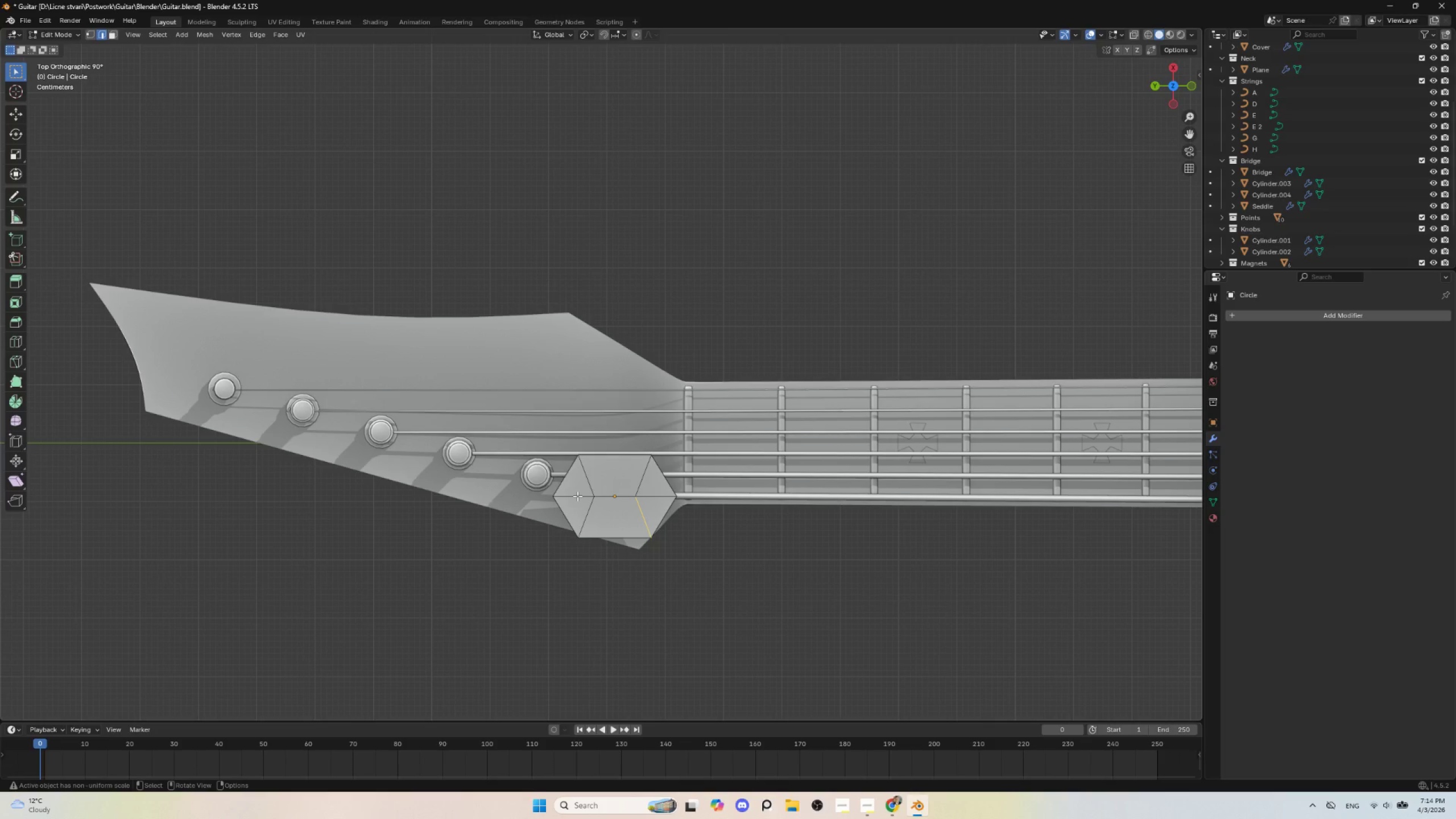 
left_click([577, 496])
 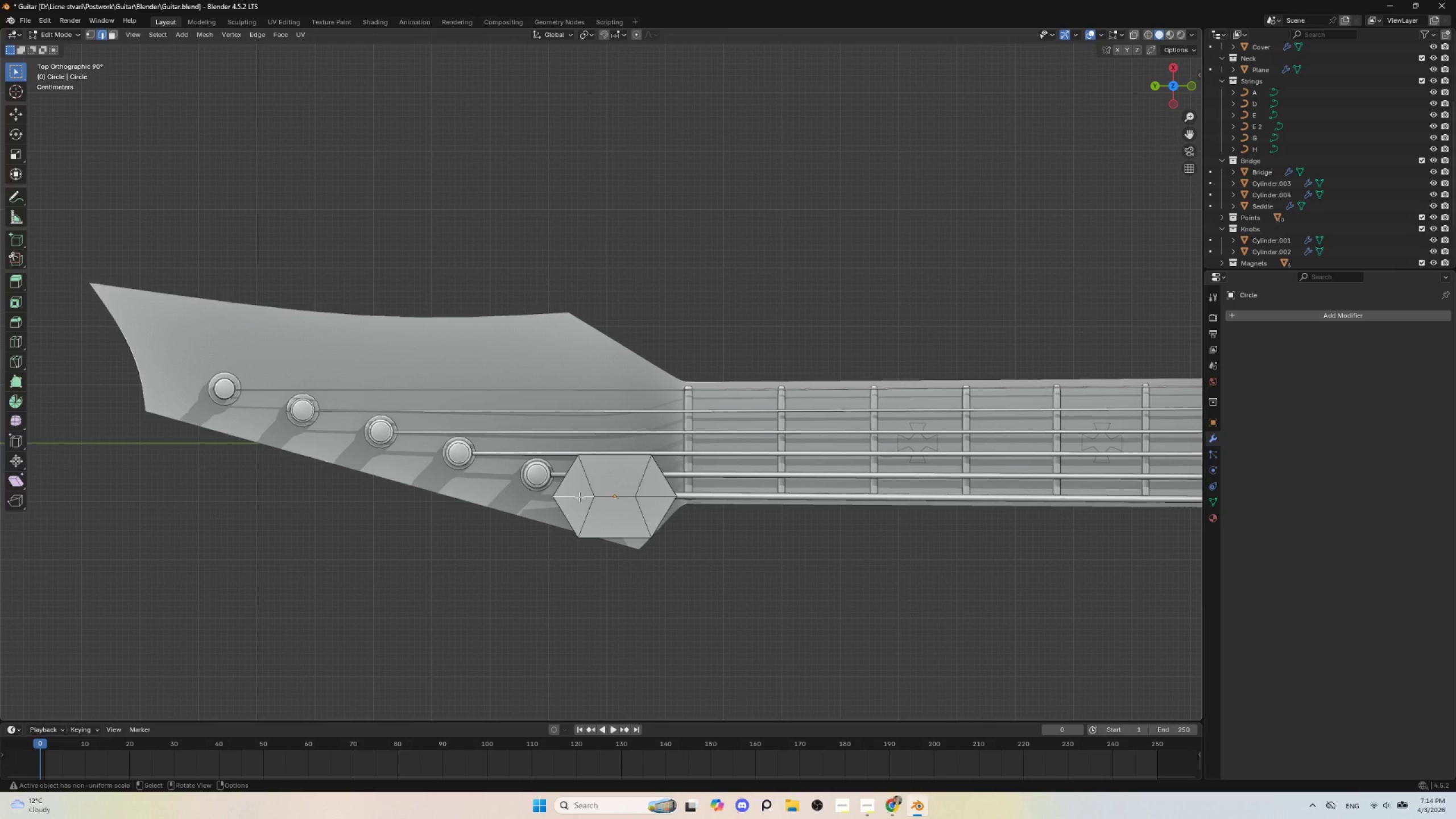 
hold_key(key=ShiftLeft, duration=0.69)
left_click([650, 497])
 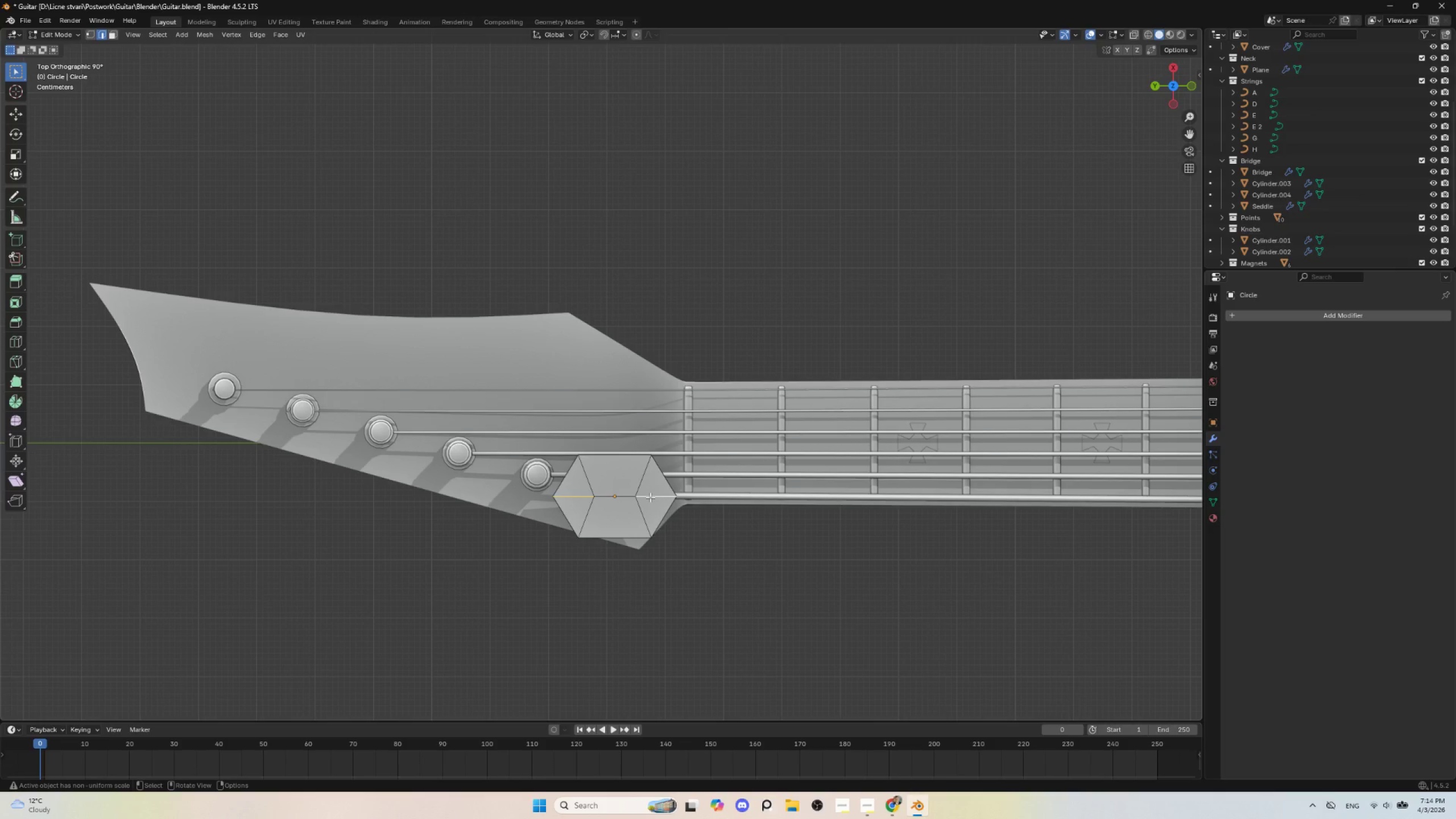 
key(Delete)
 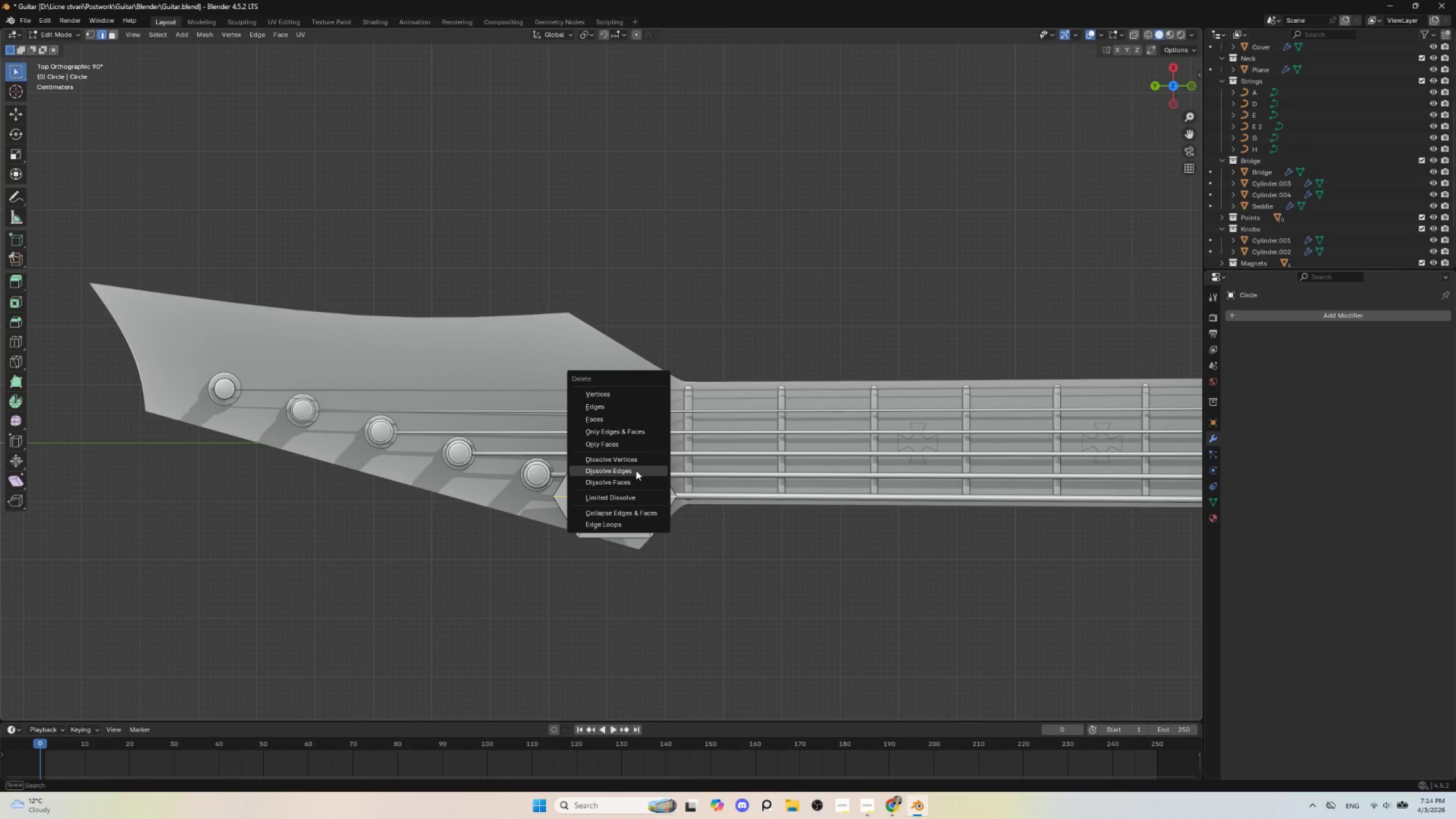 
left_click([636, 470])
 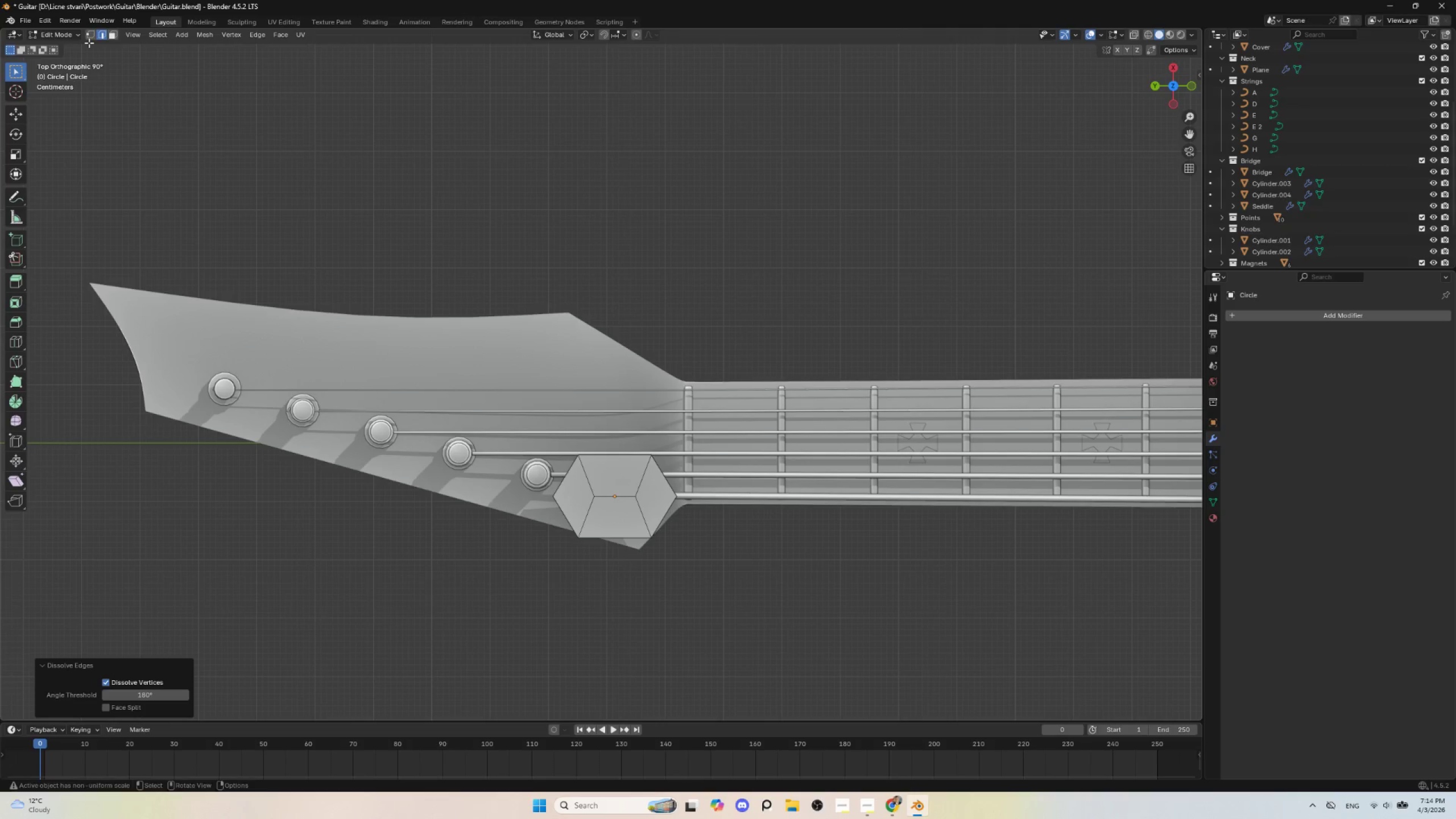 
left_click([93, 30])
 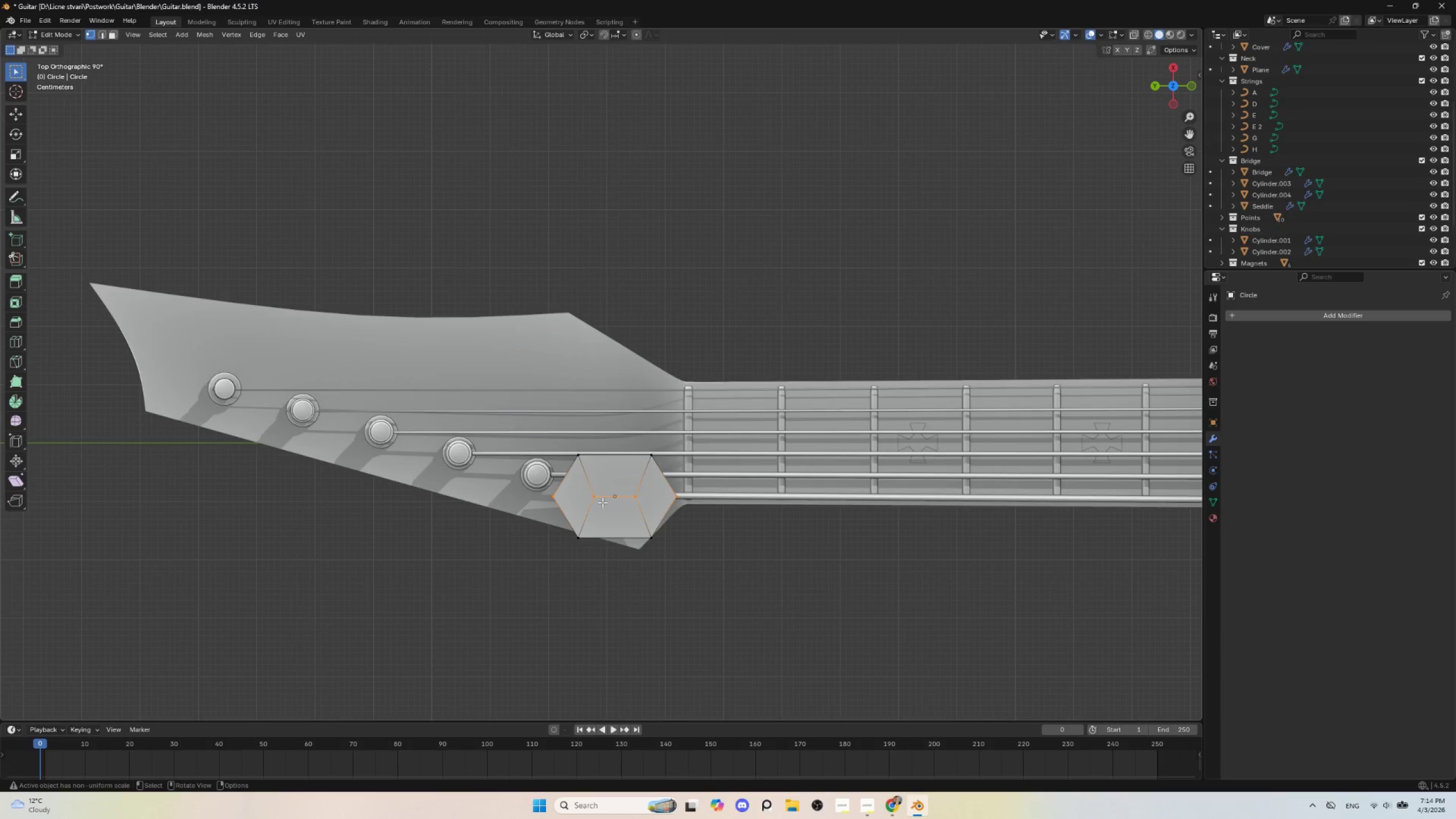 
left_click([593, 498])
 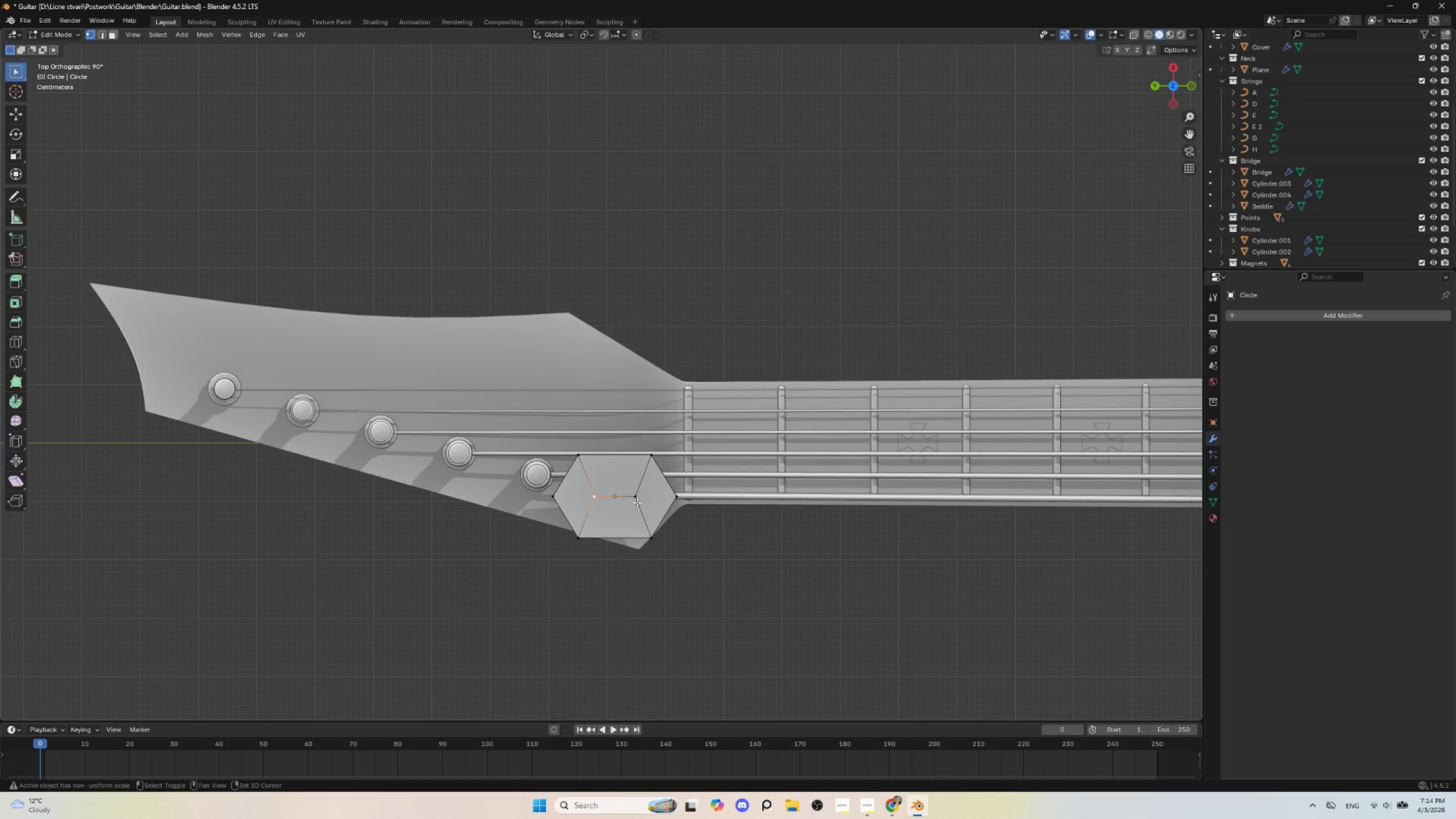 
hold_key(key=ShiftLeft, duration=0.67)
left_click([639, 499])
 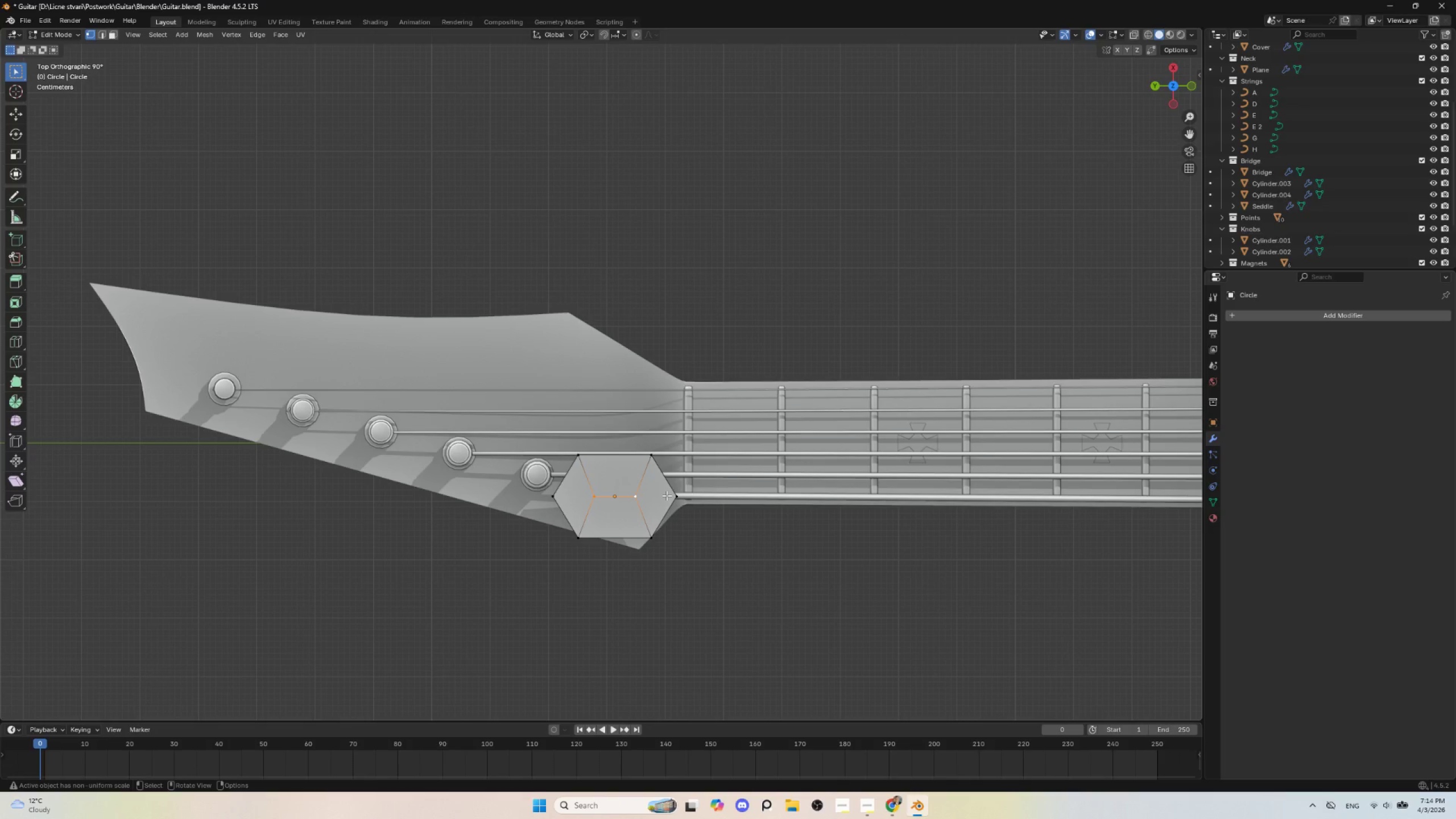 
type(sxy)
 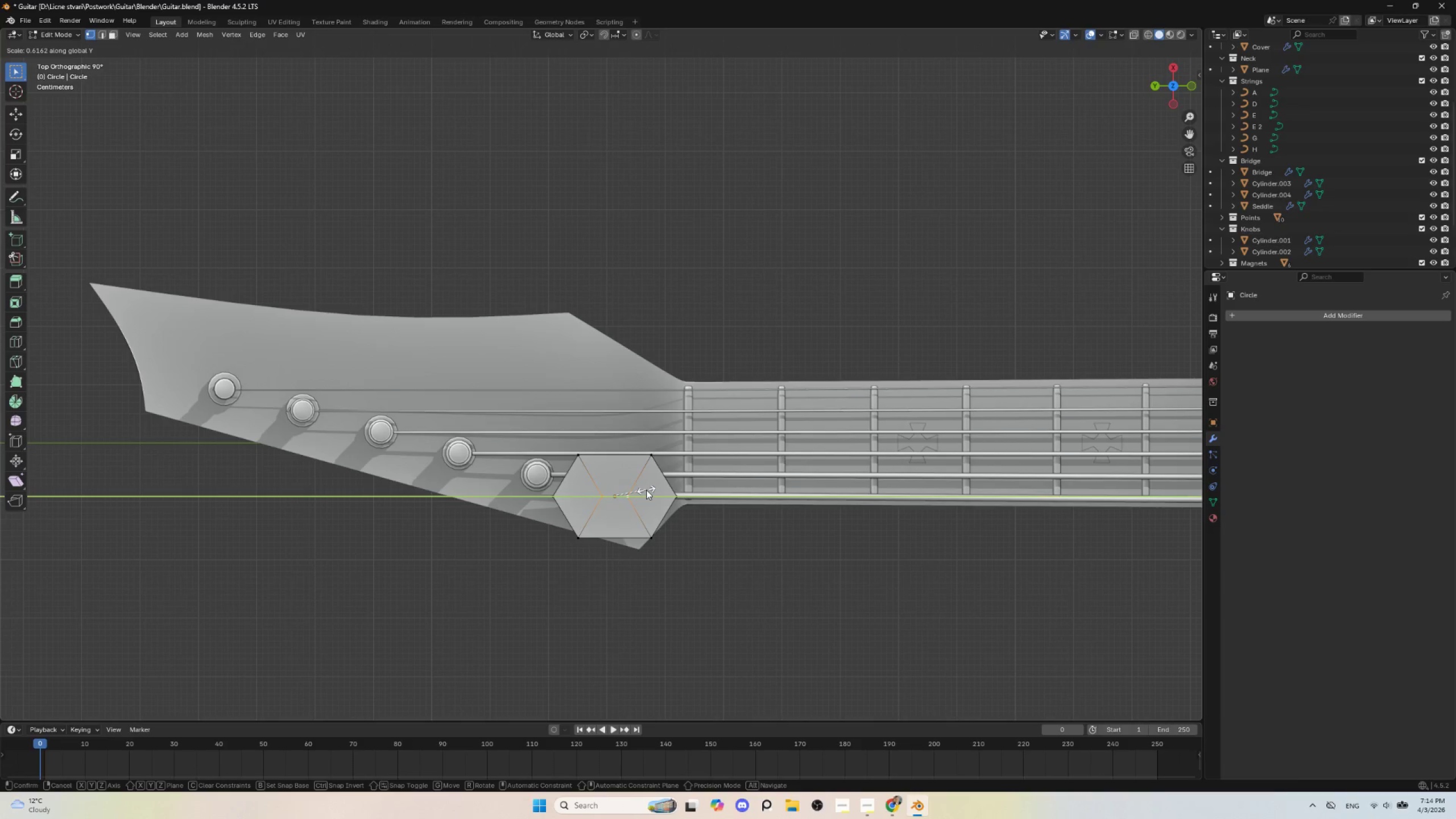 
left_click([646, 490])
 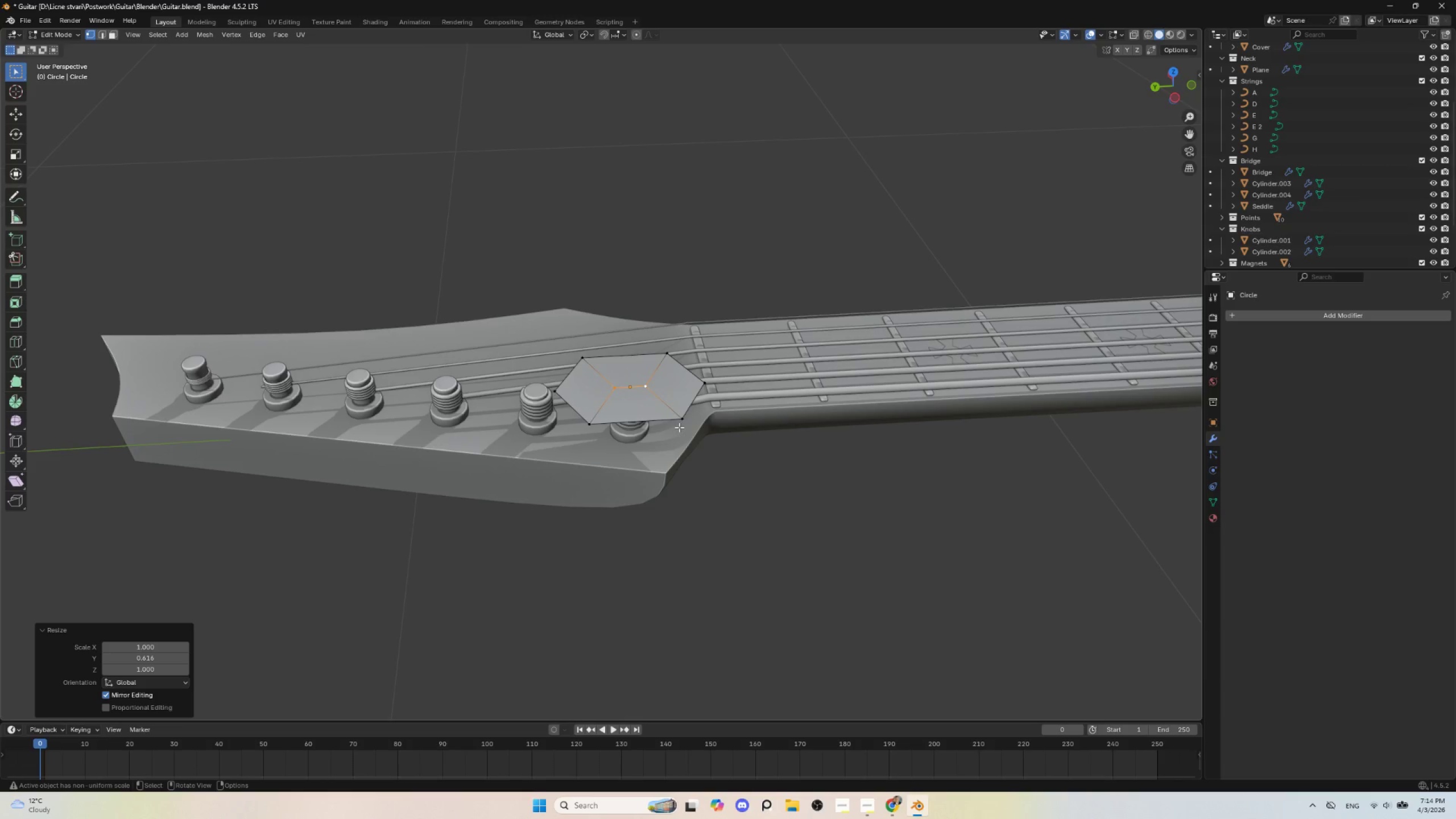 
wait(5.92)
 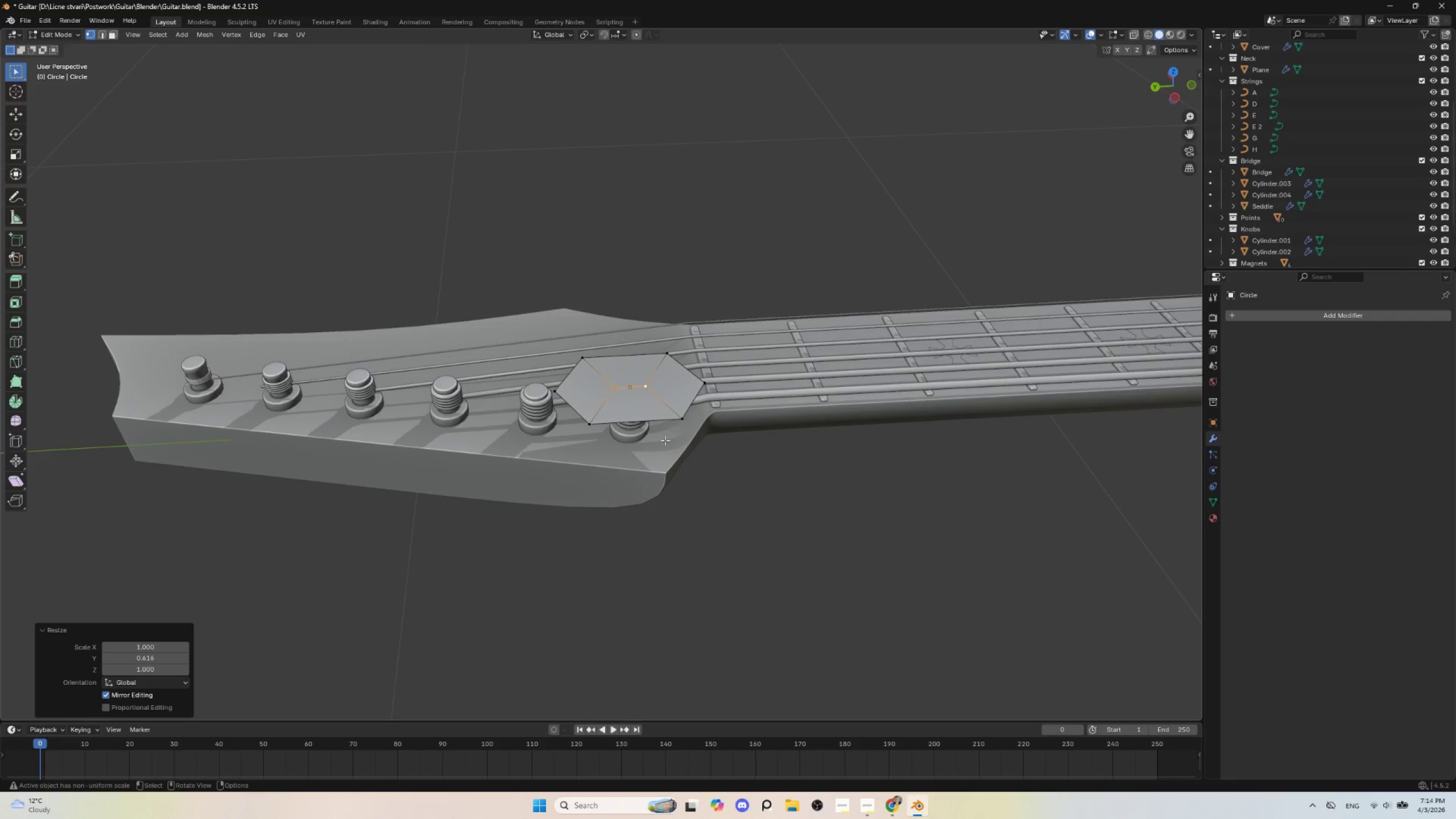 
type(gz)
 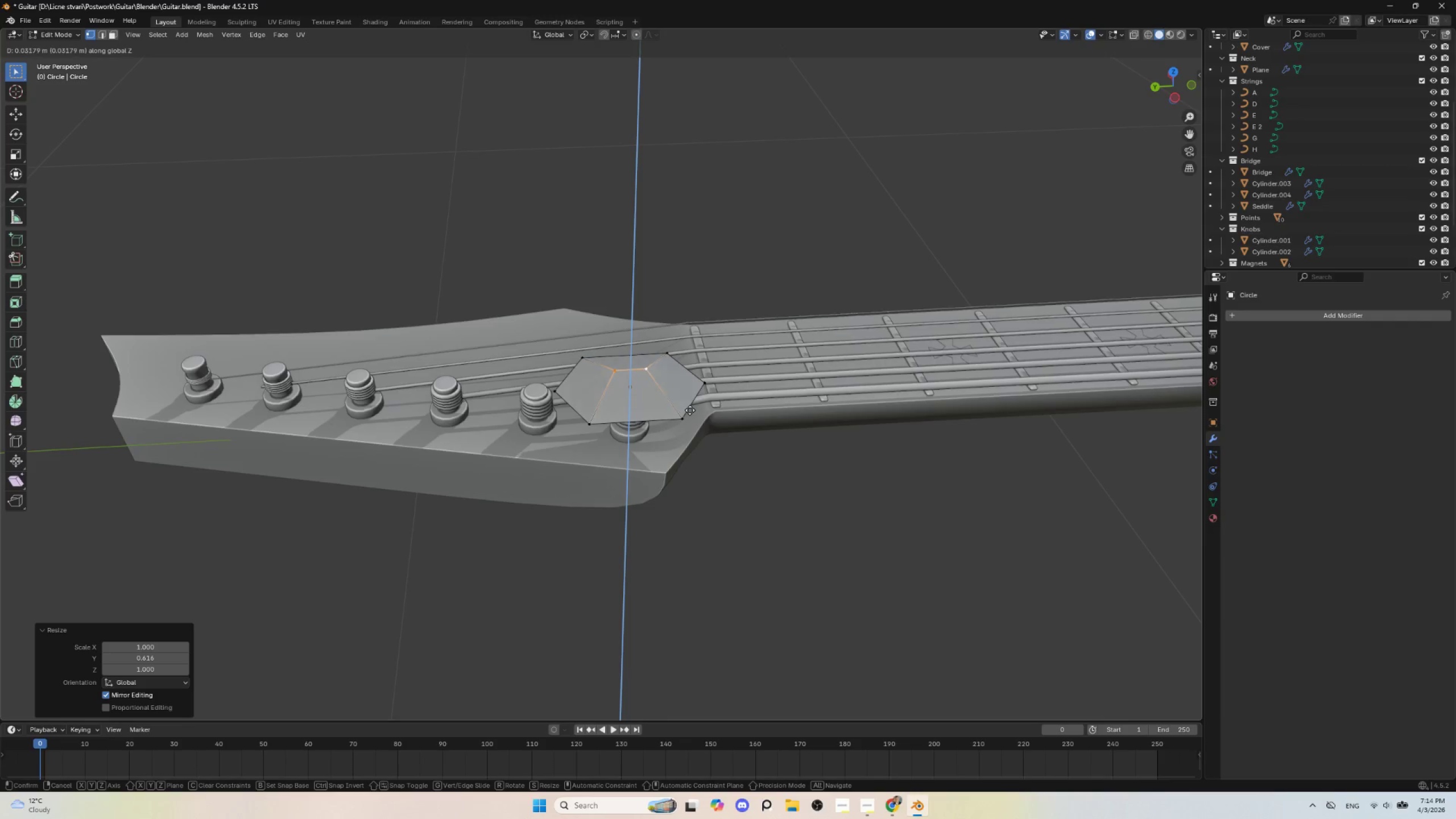 
left_click([690, 410])
 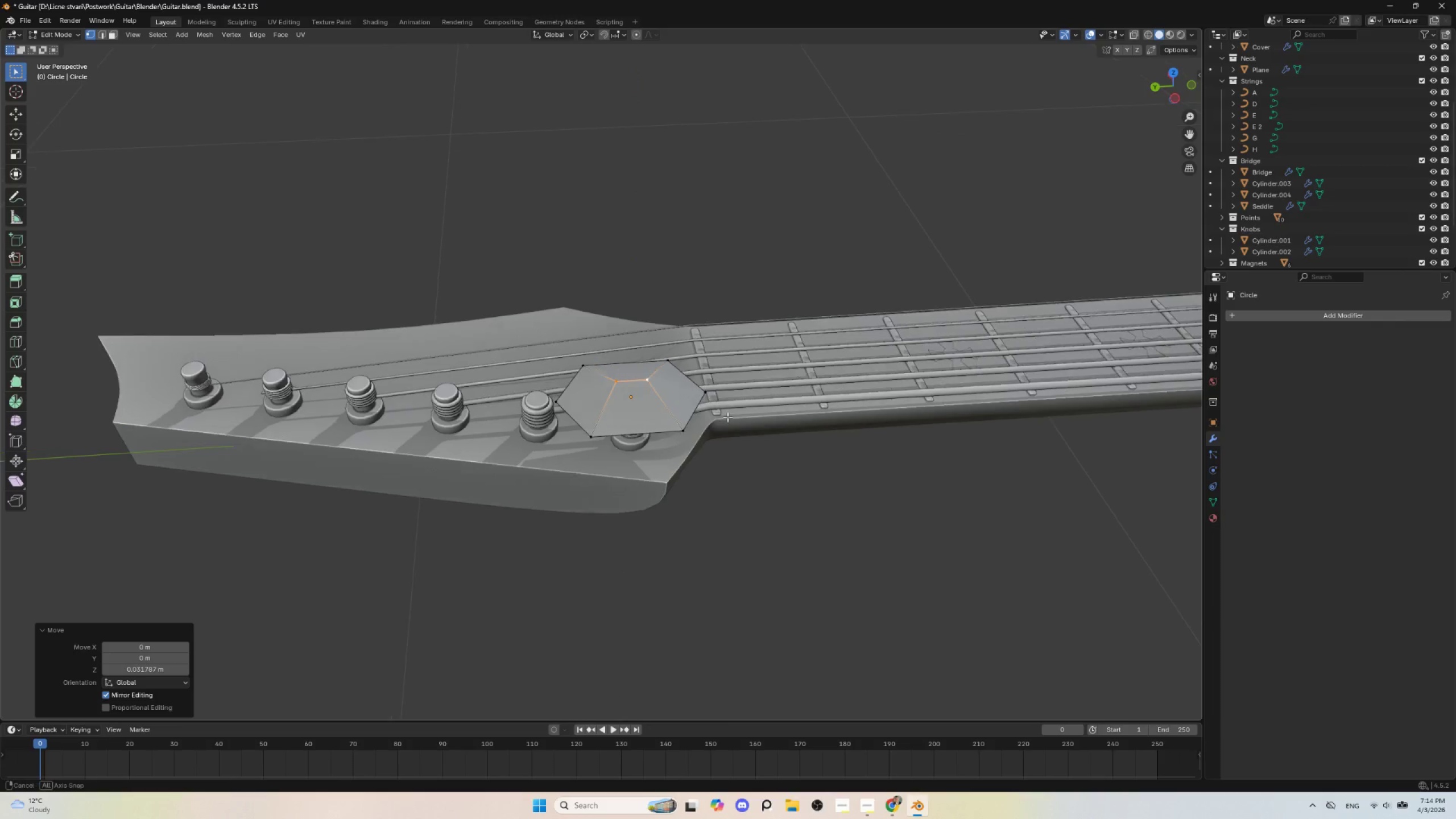 
hold_key(key=AltLeft, duration=0.48)
 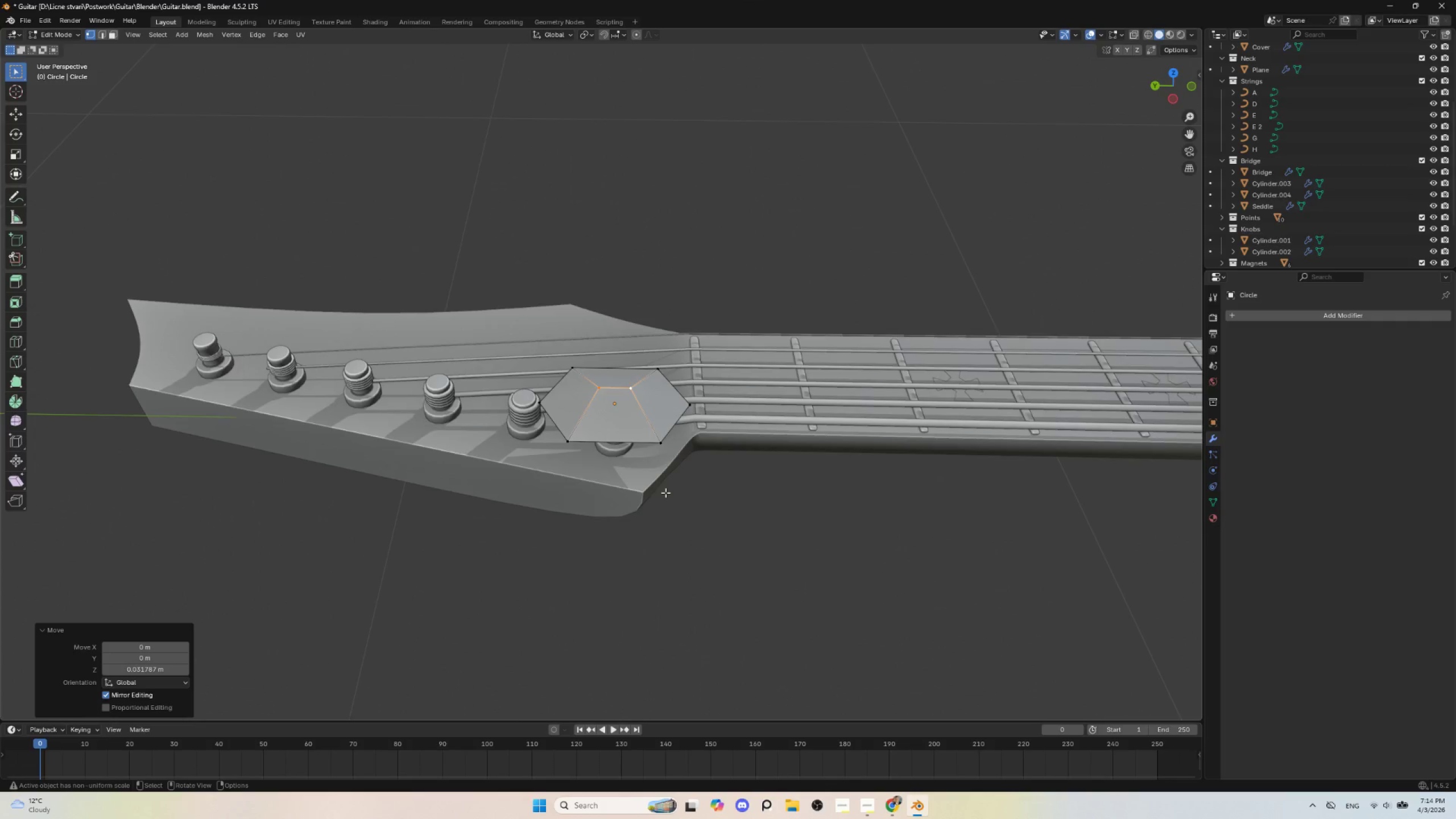 
hold_key(key=AltLeft, duration=0.62)
 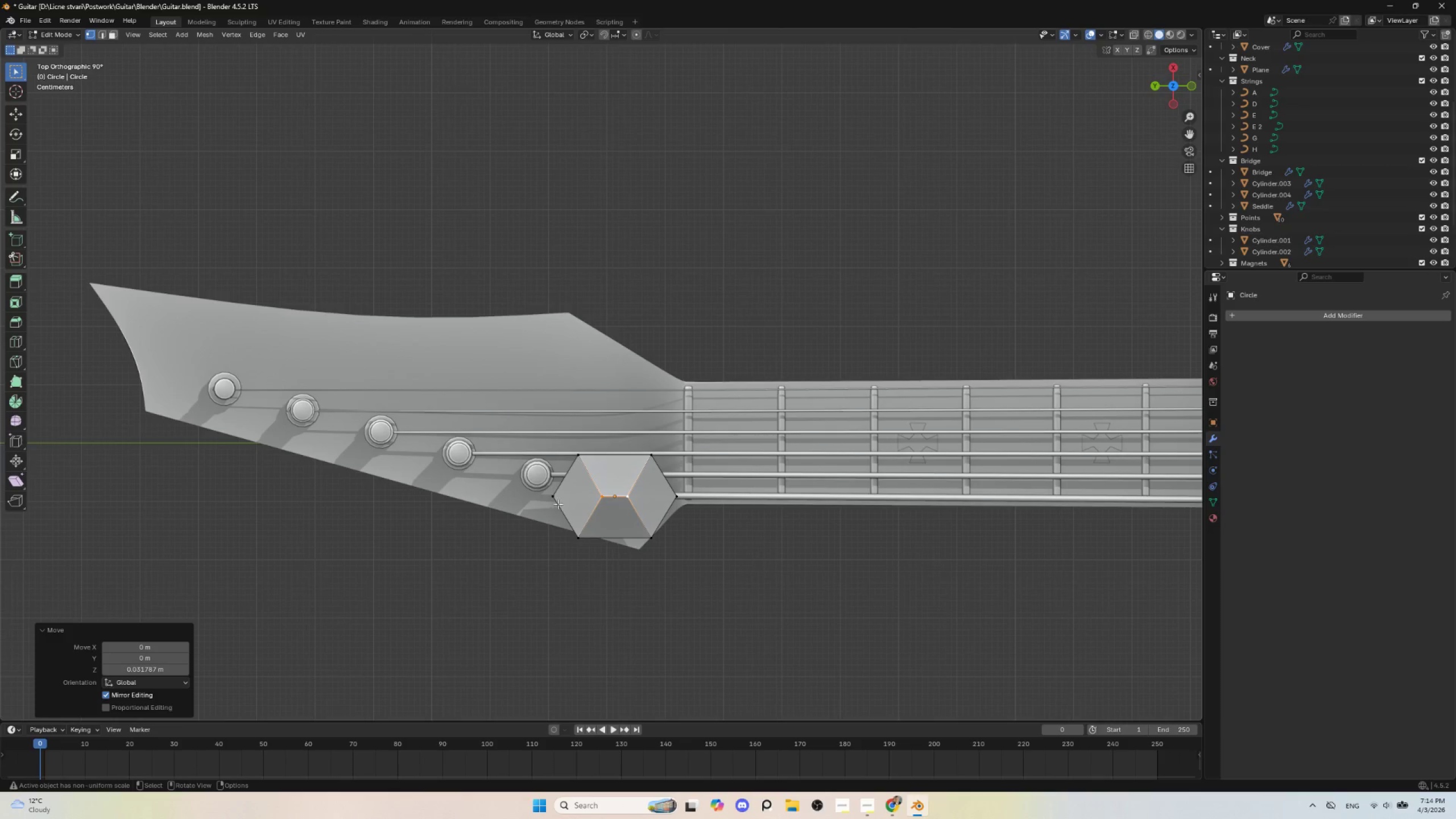 
left_click([556, 502])
 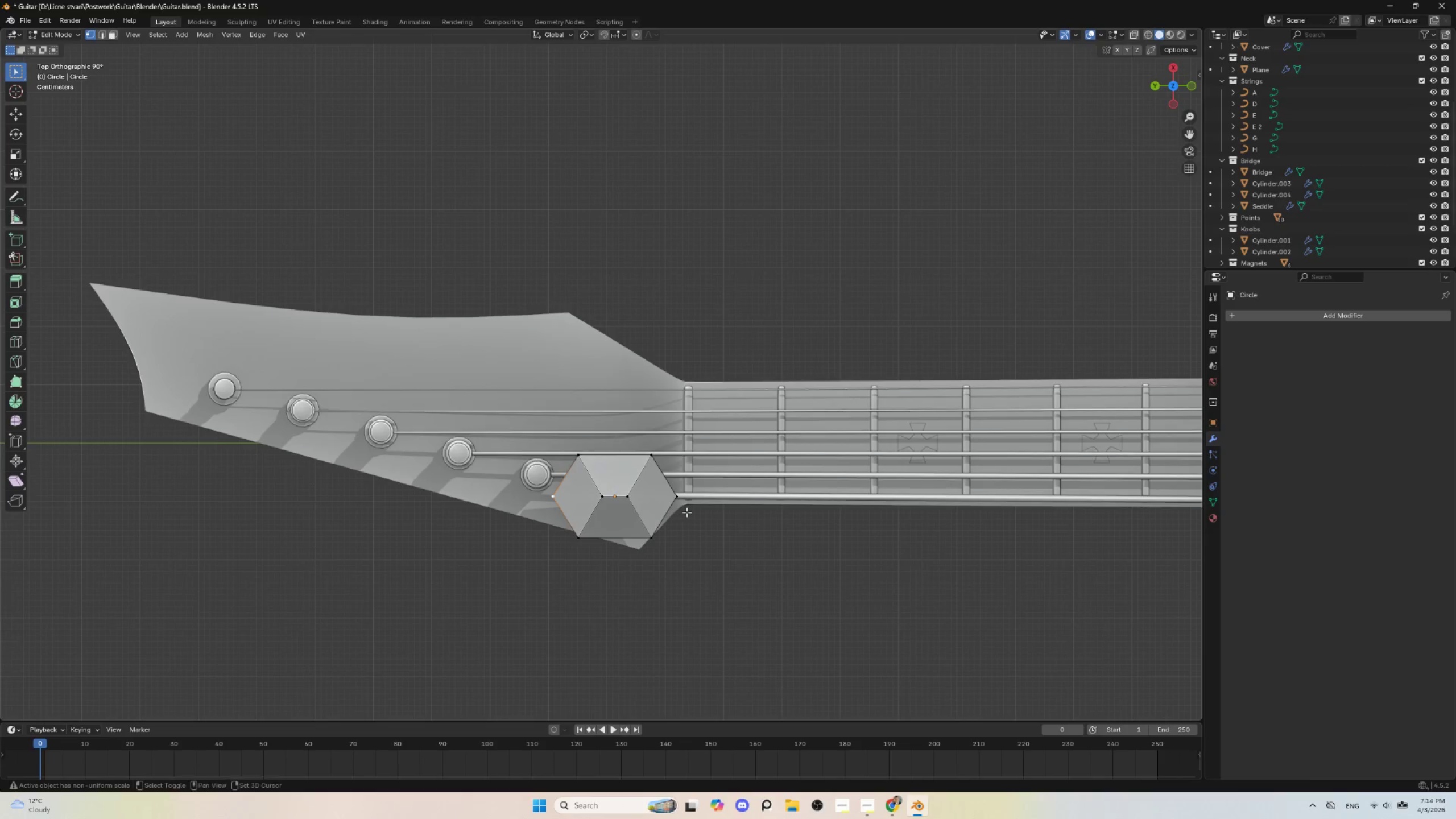 
hold_key(key=ShiftLeft, duration=1.02)
left_click([682, 496])
 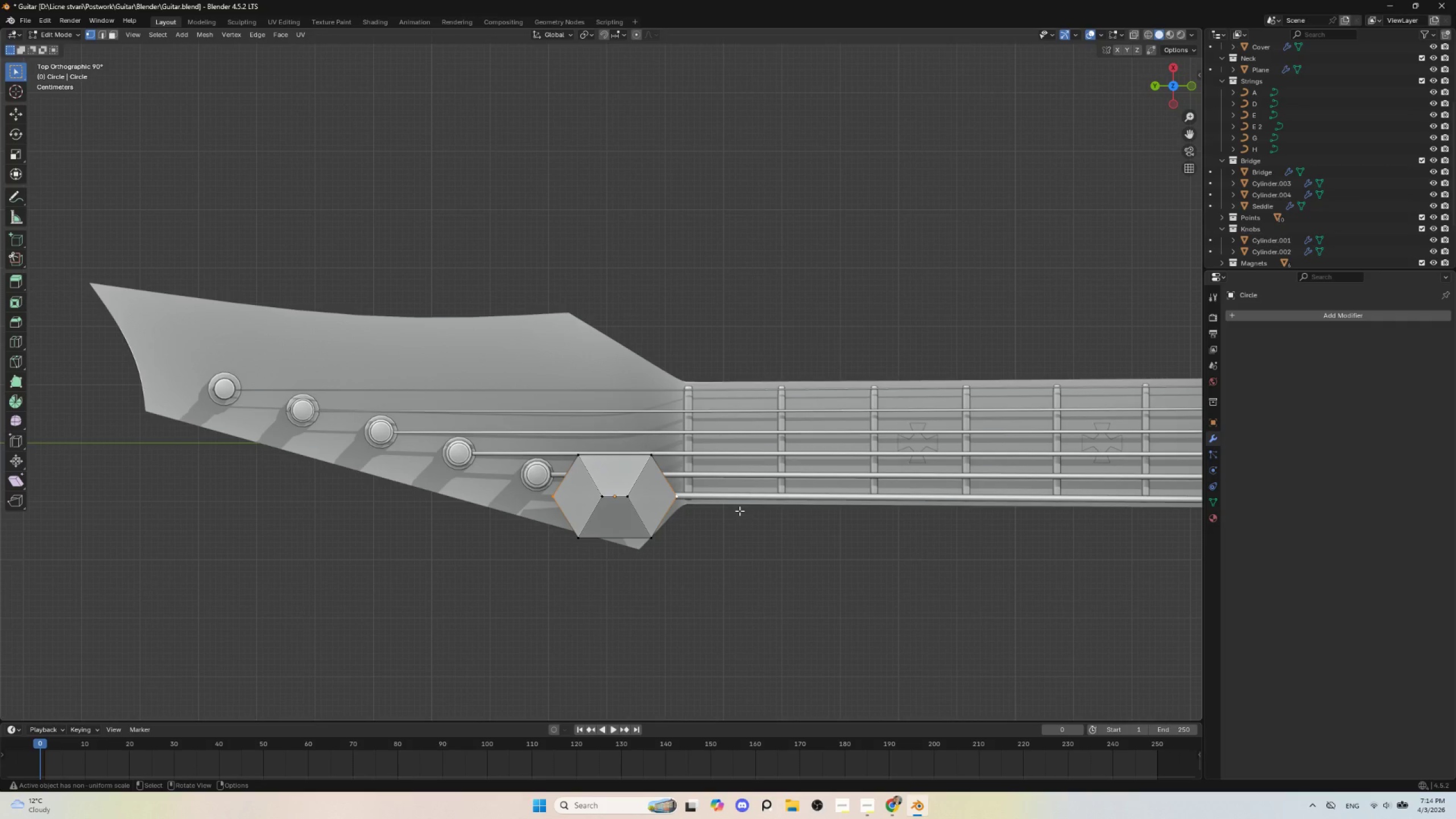 
type(sy)
 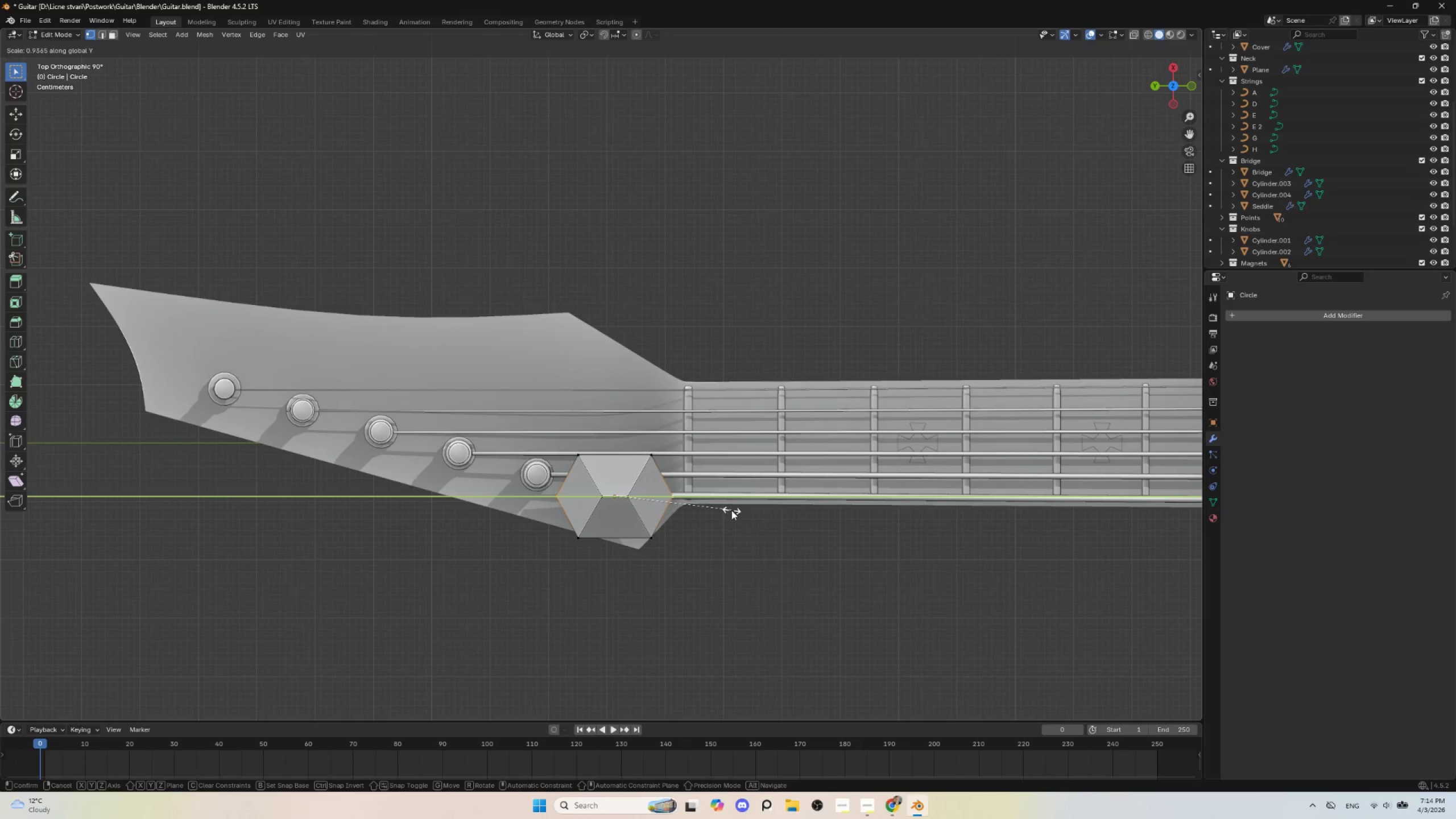 
left_click([731, 510])
 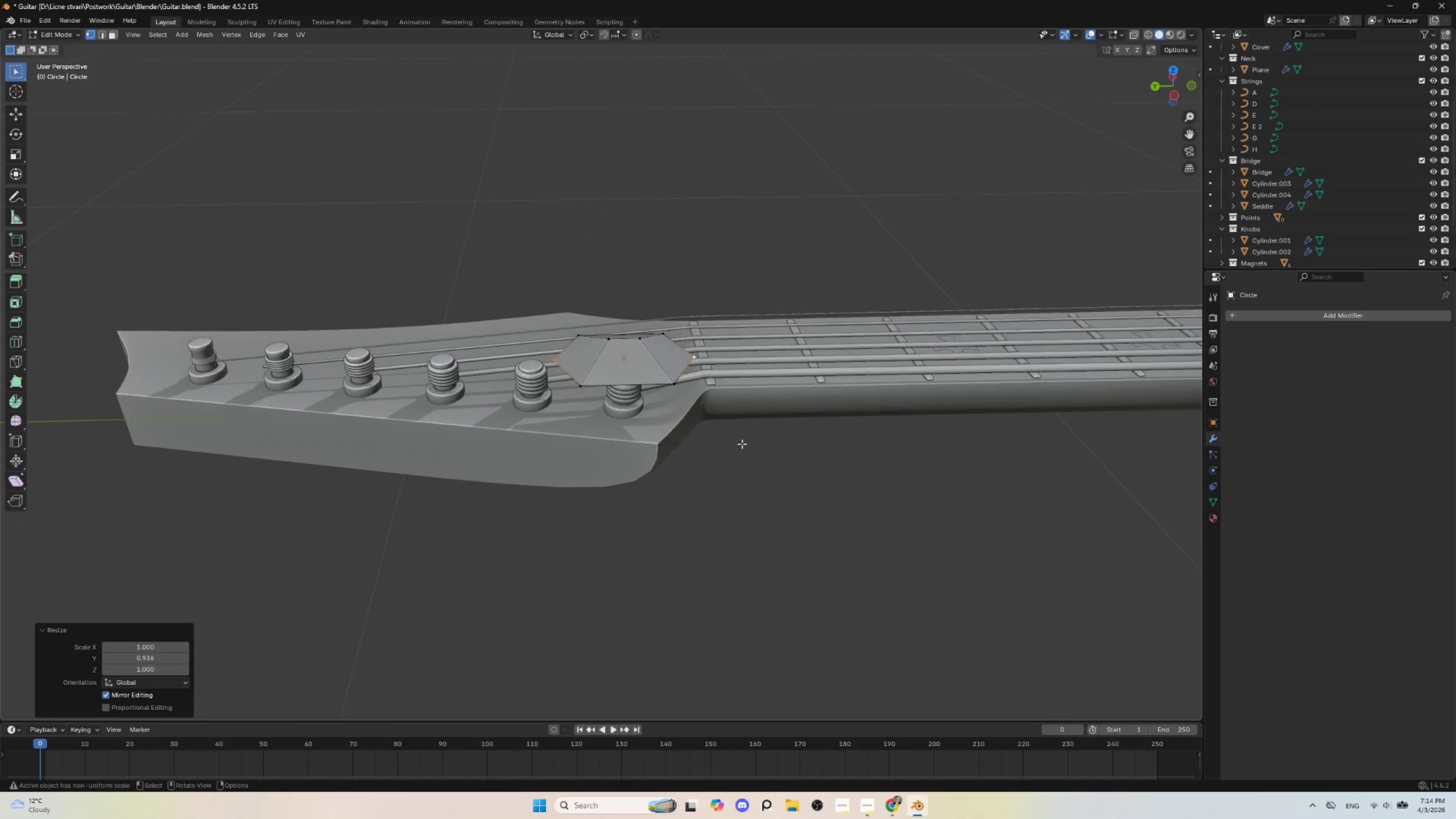 
key(Tab)
 